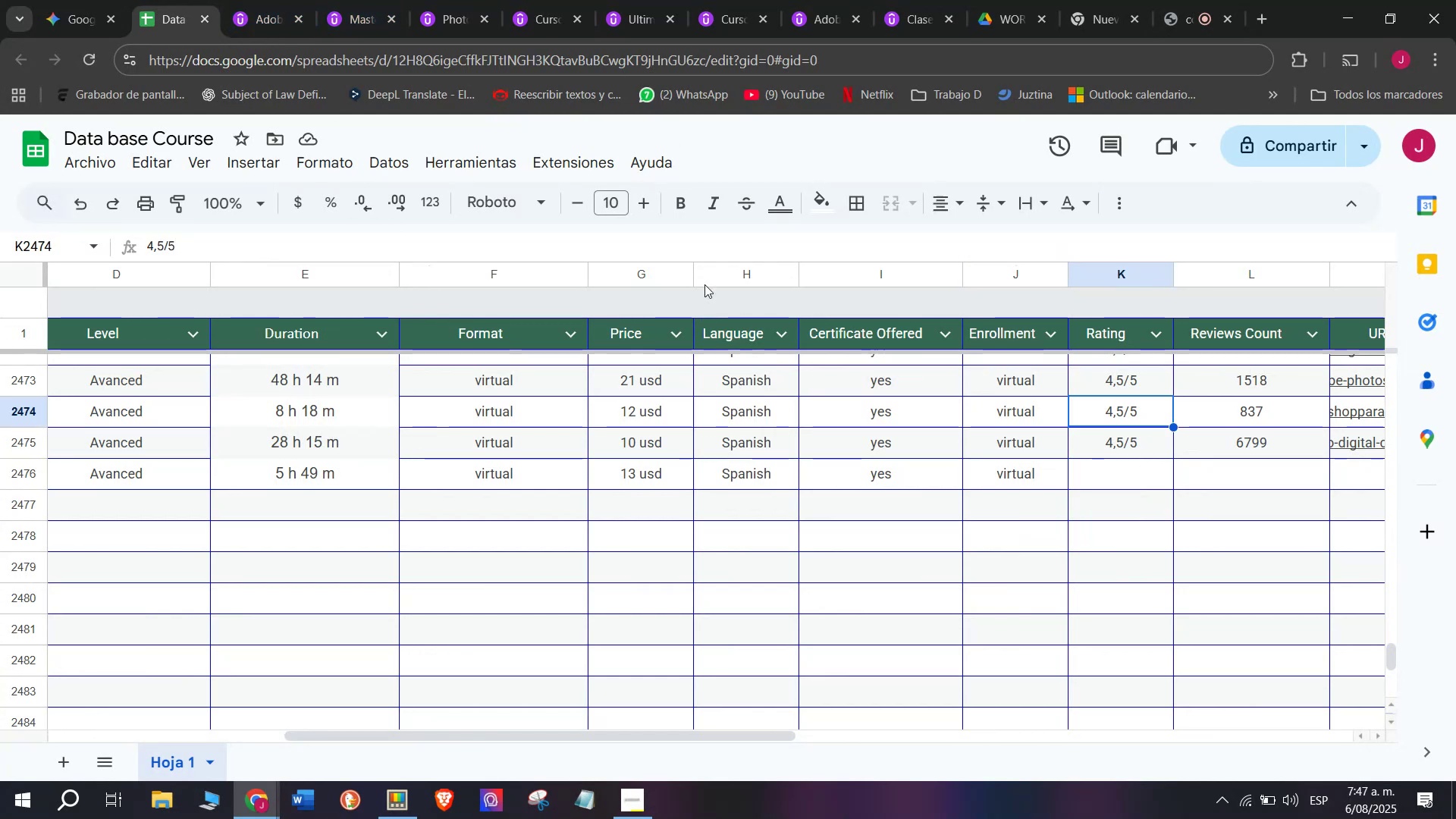 
left_click([243, 0])
 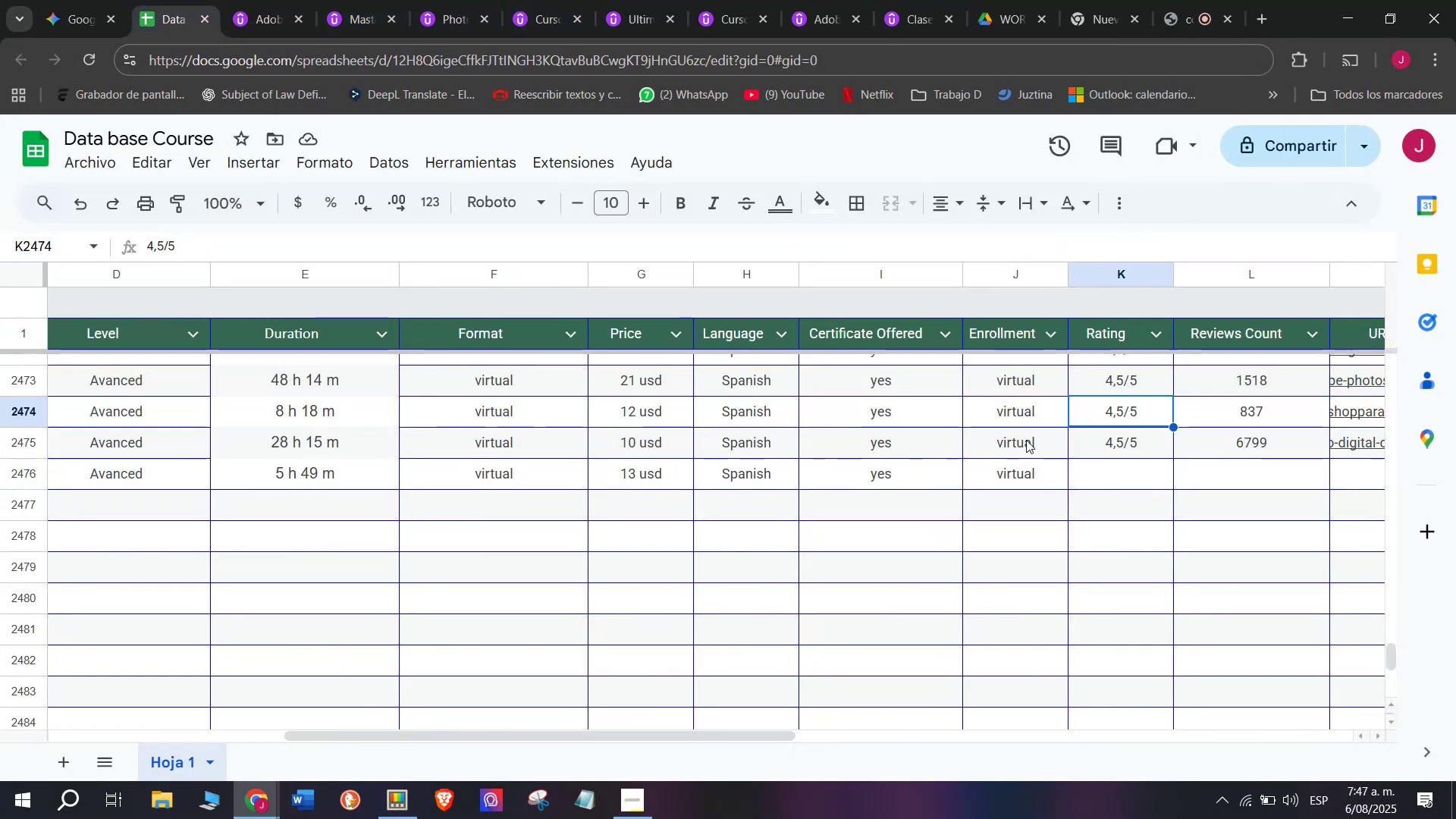 
key(Control+ControlLeft)
 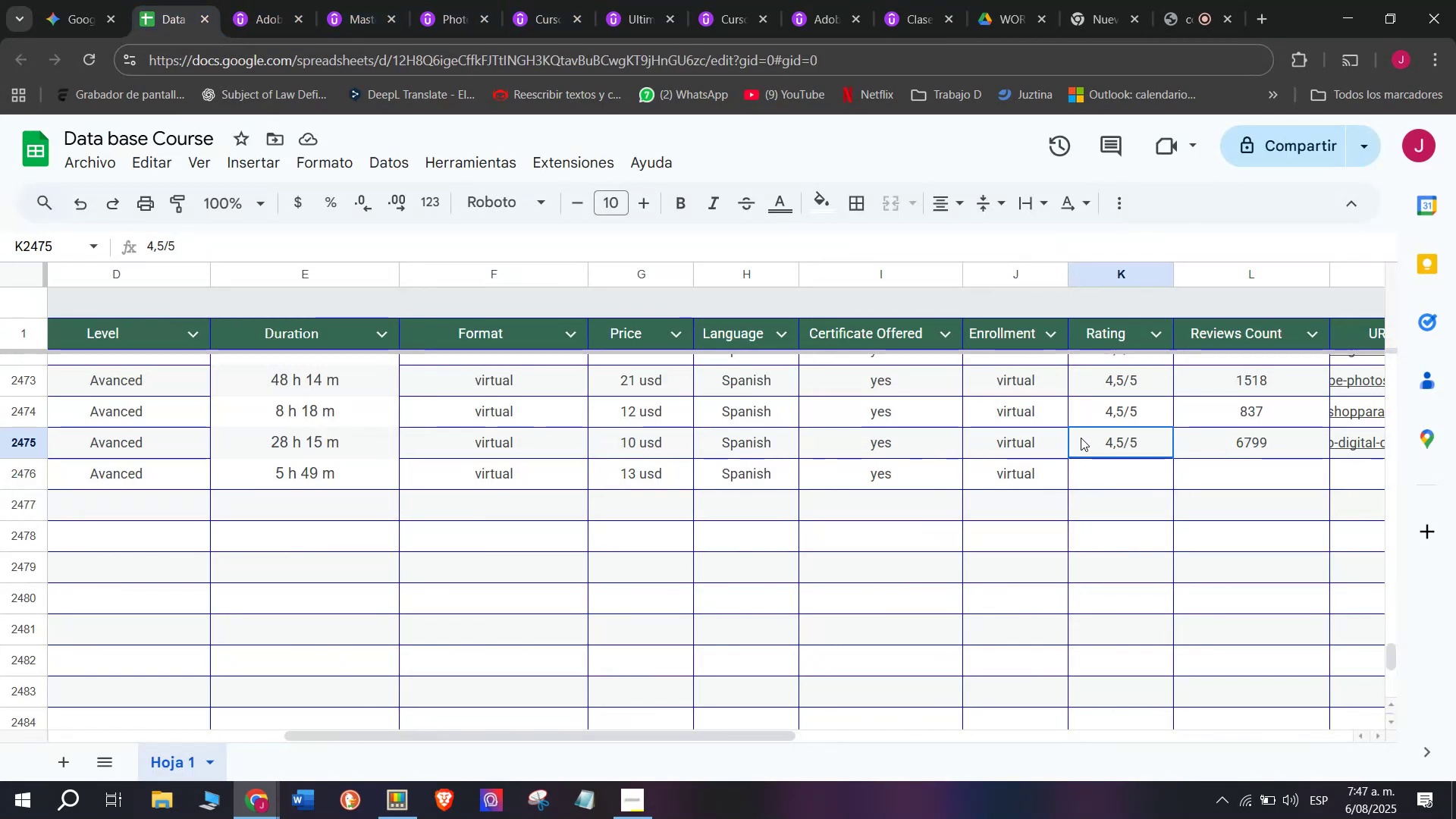 
key(Break)
 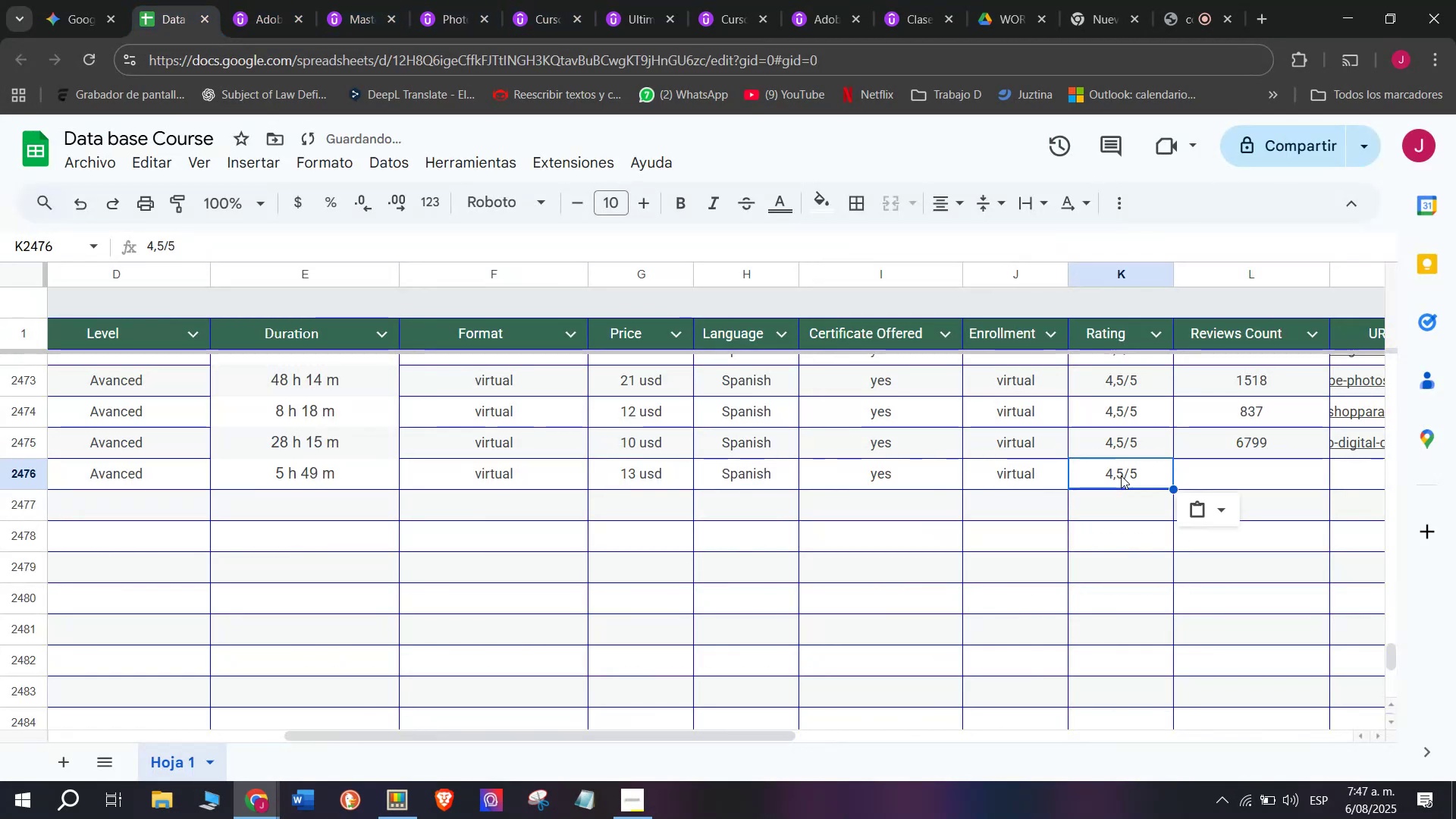 
key(Control+C)
 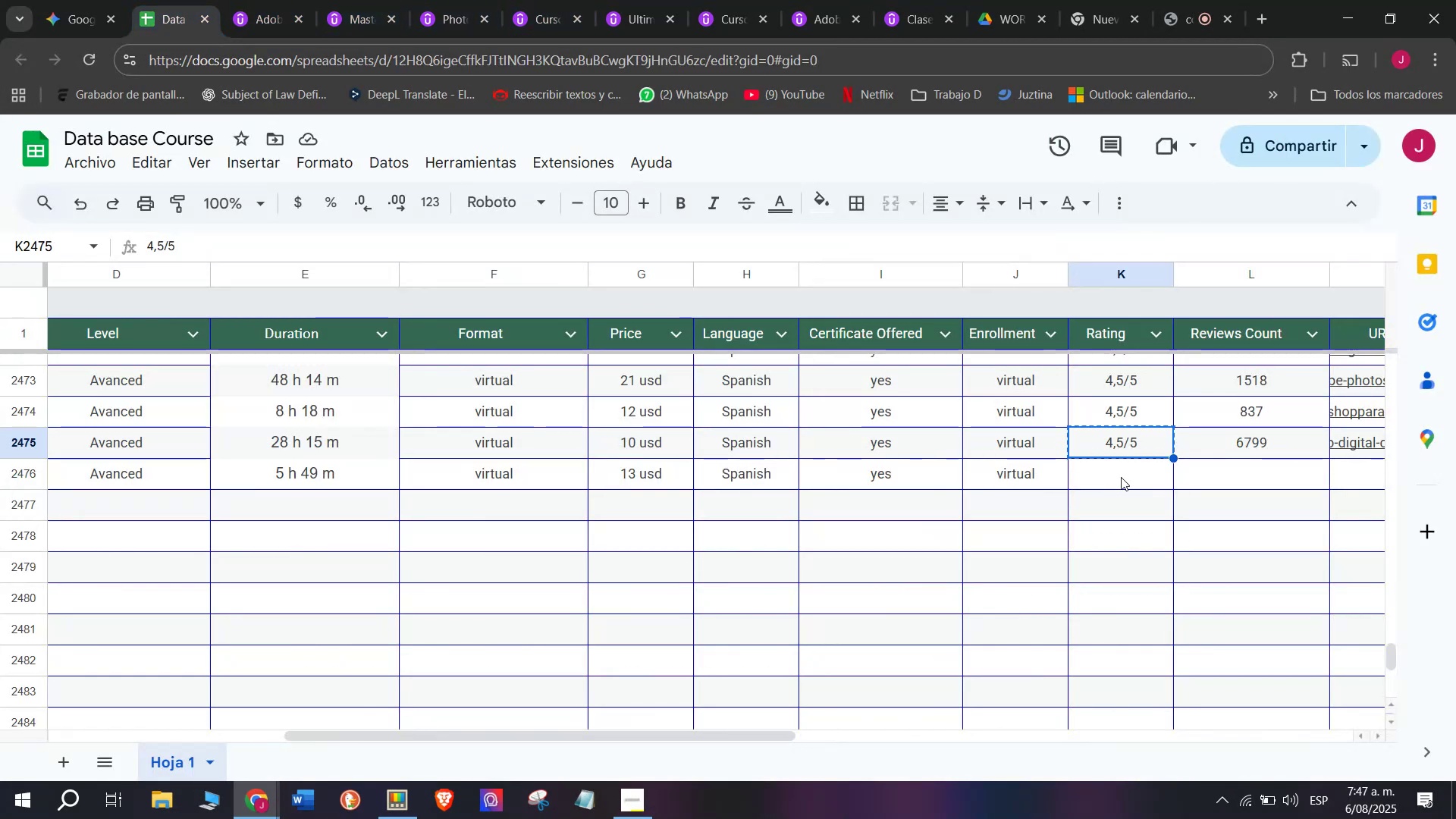 
key(Control+ControlLeft)
 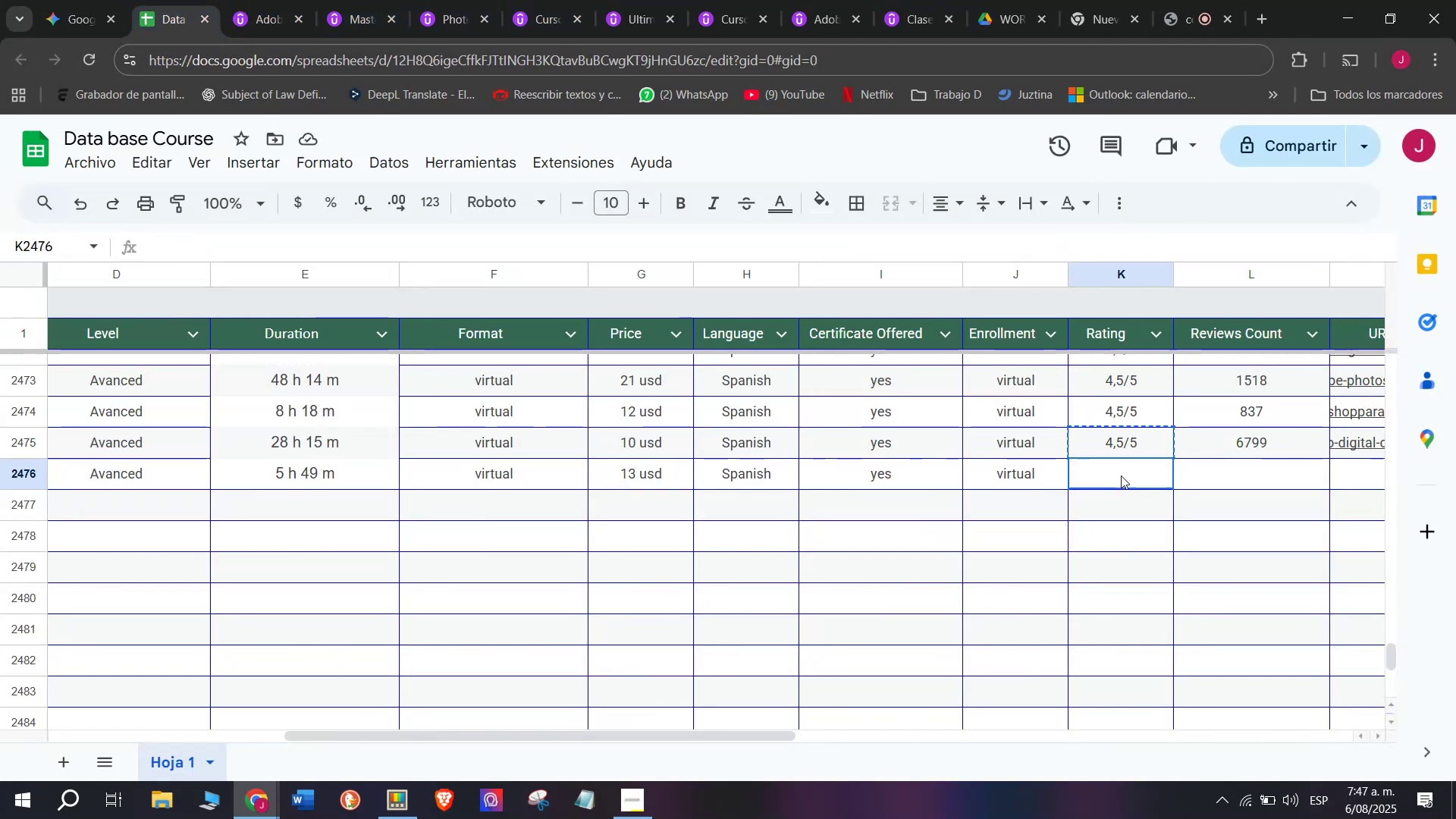 
key(Z)
 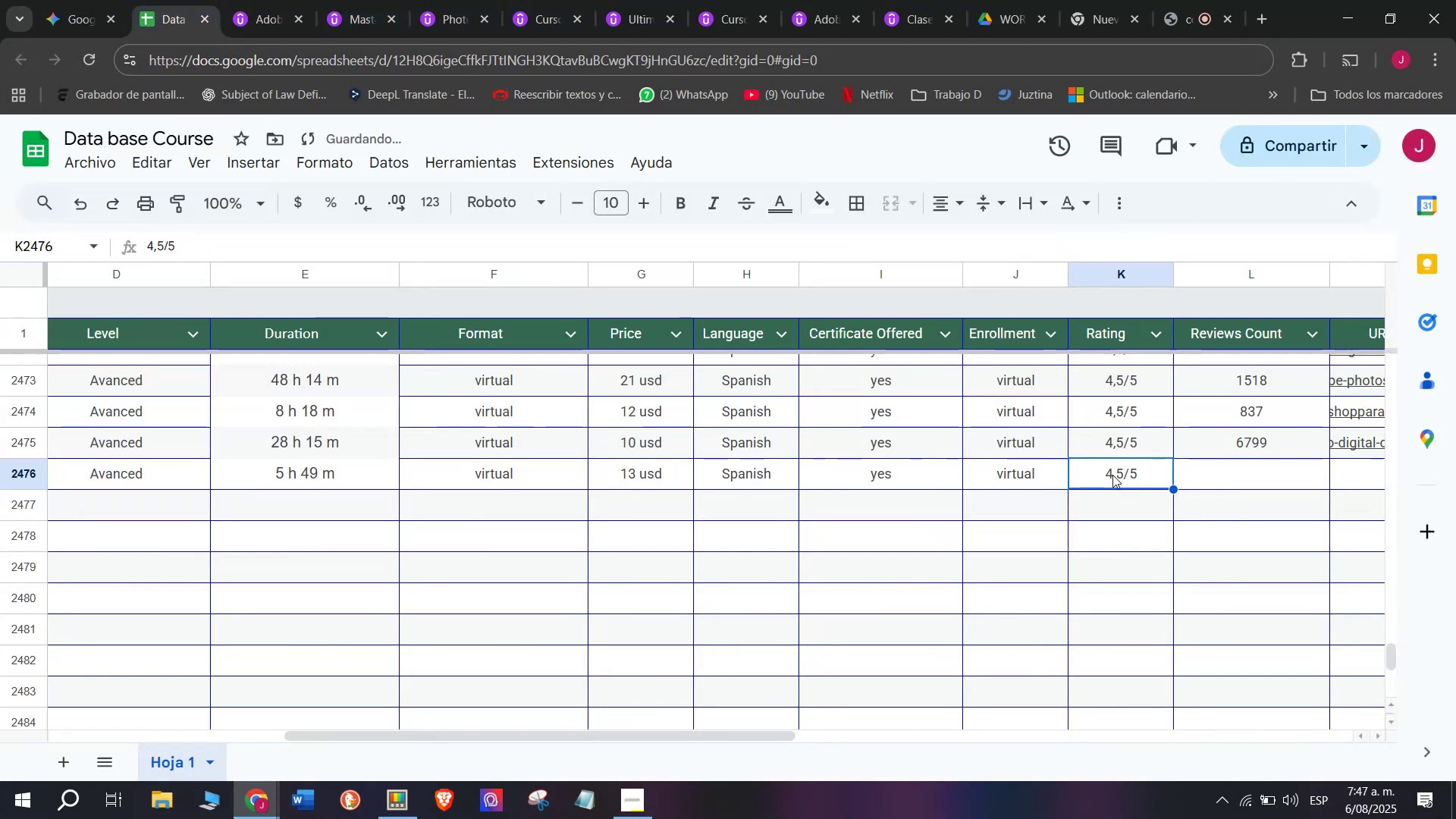 
key(Control+V)
 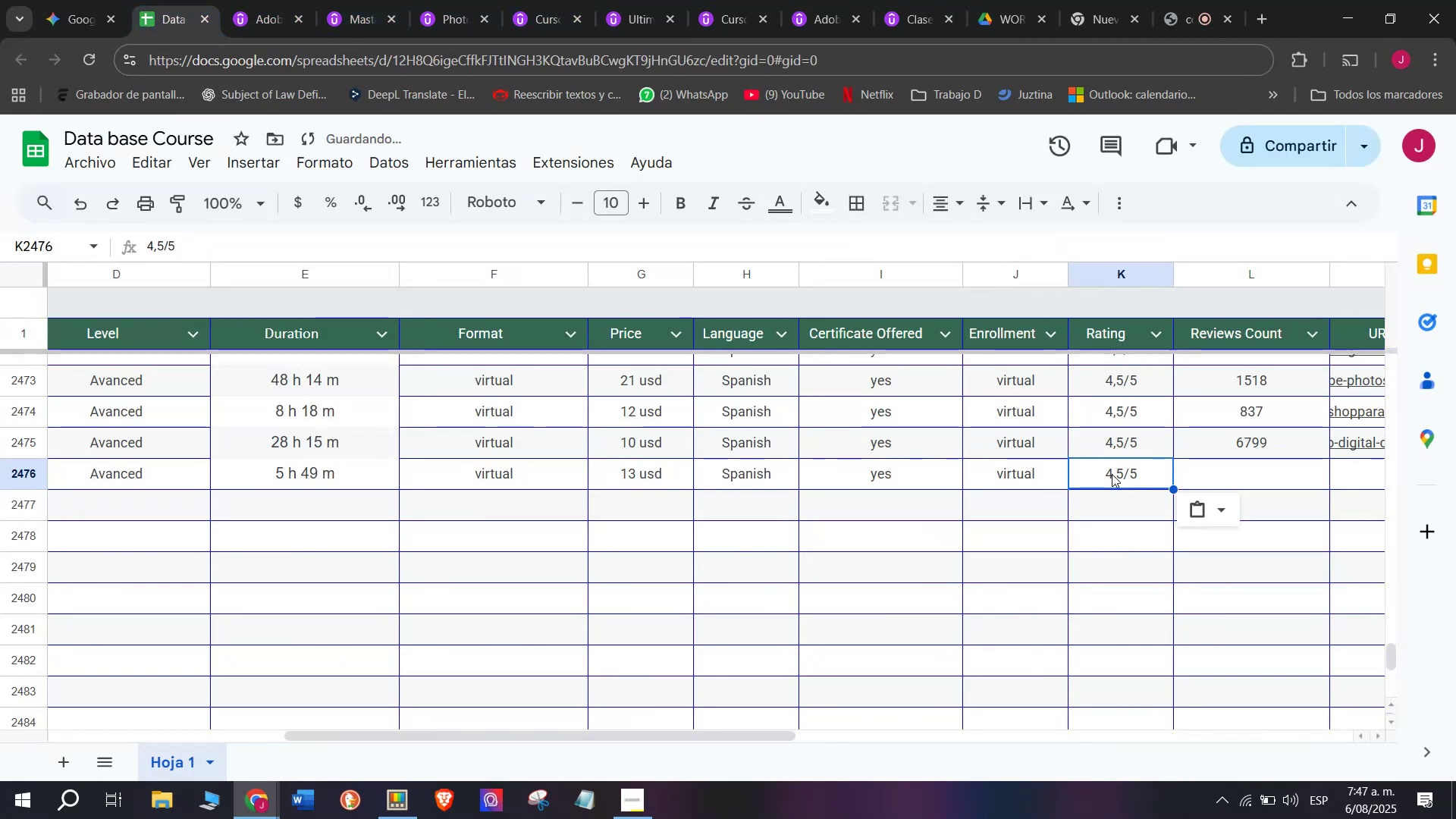 
triple_click([1112, 475])
 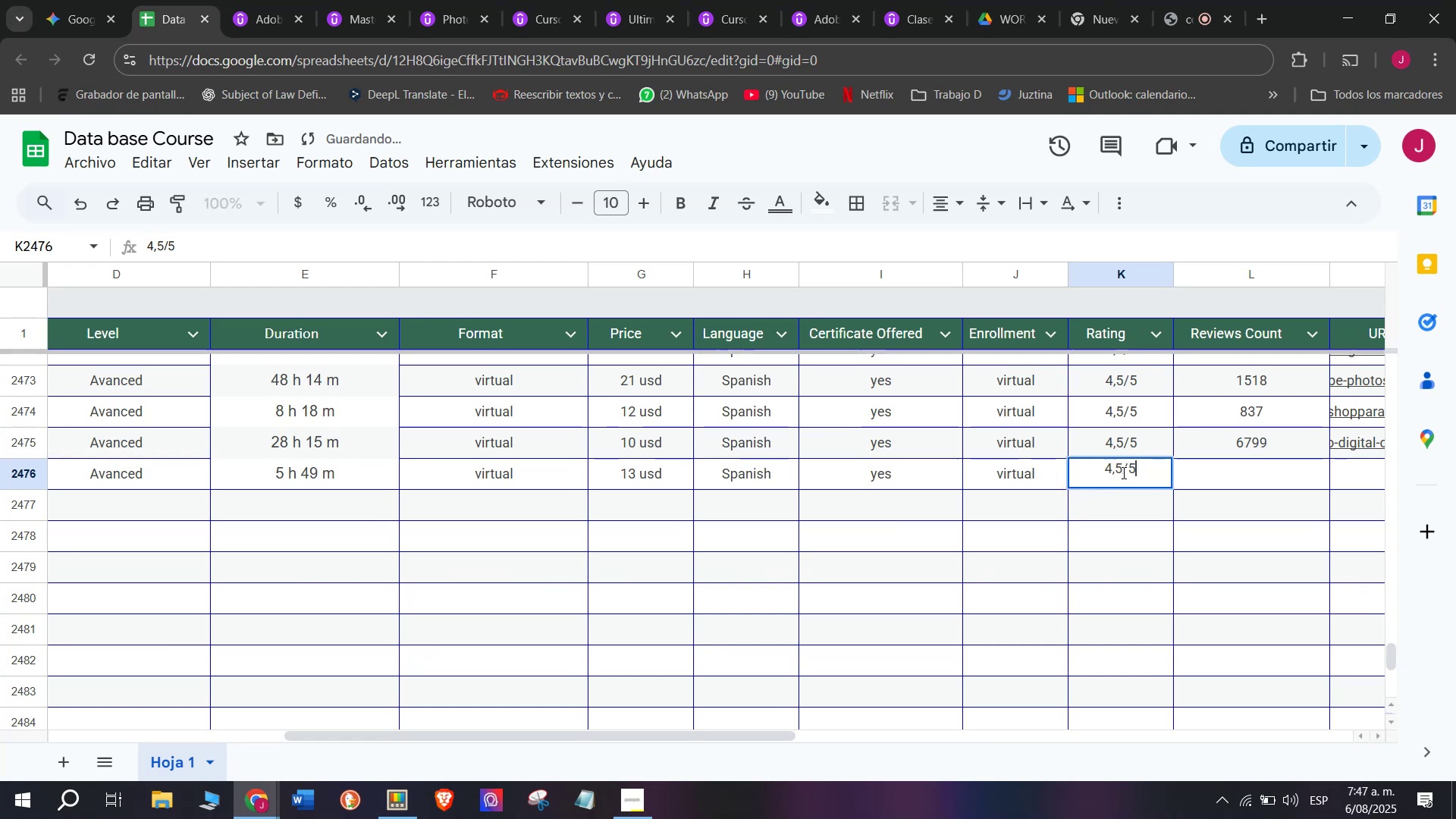 
left_click([1122, 472])
 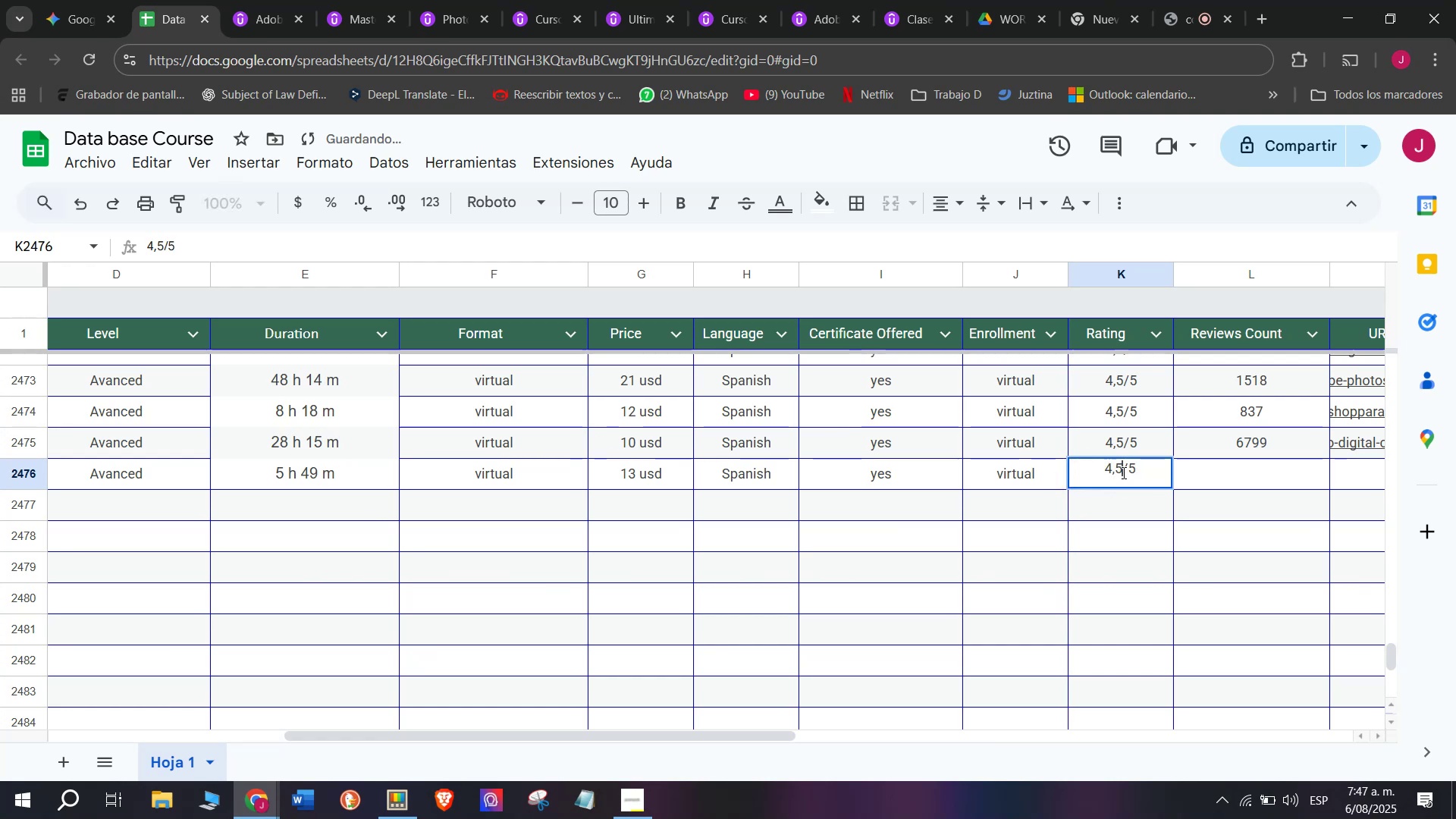 
key(Backspace)
 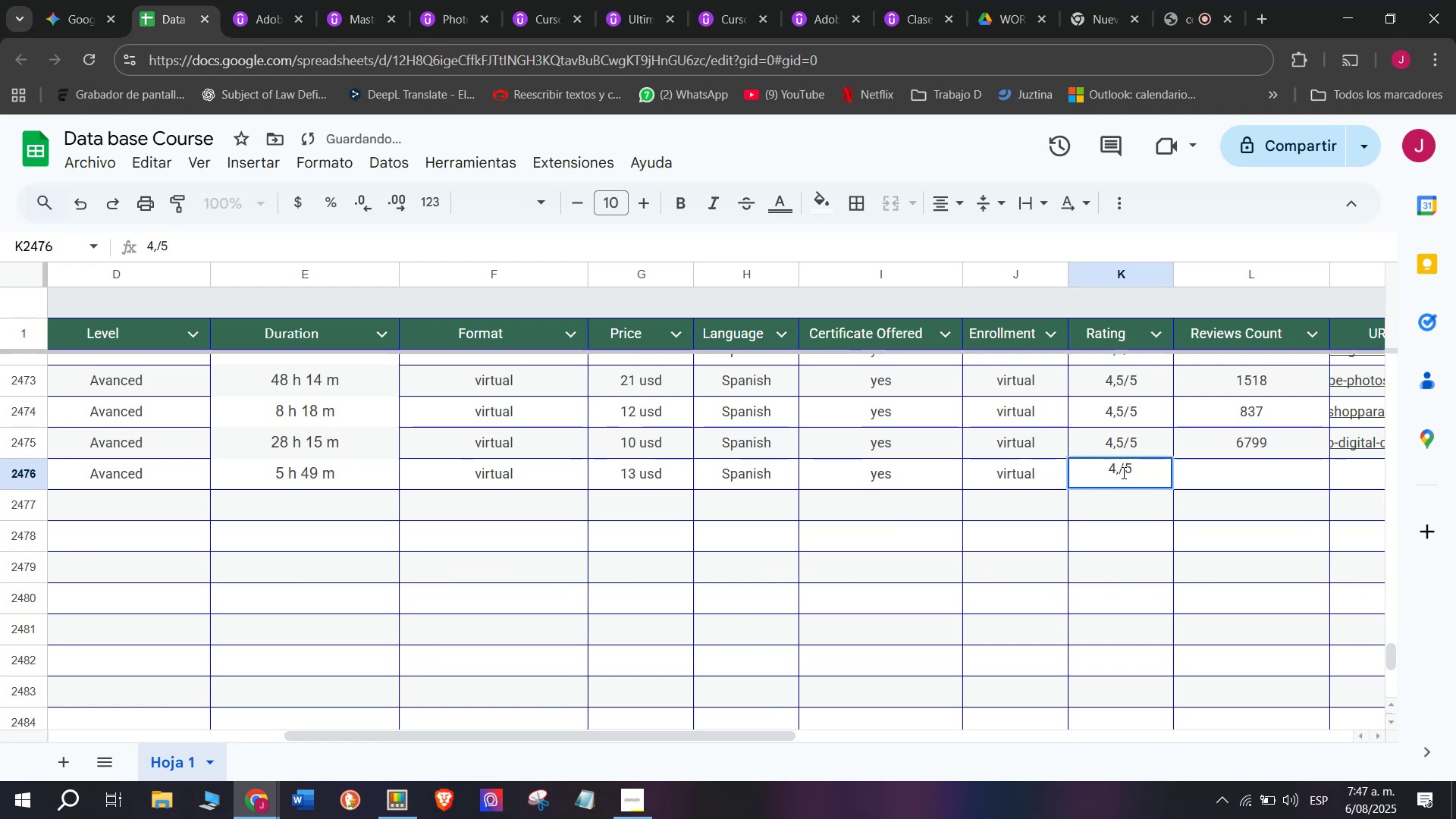 
key(Q)
 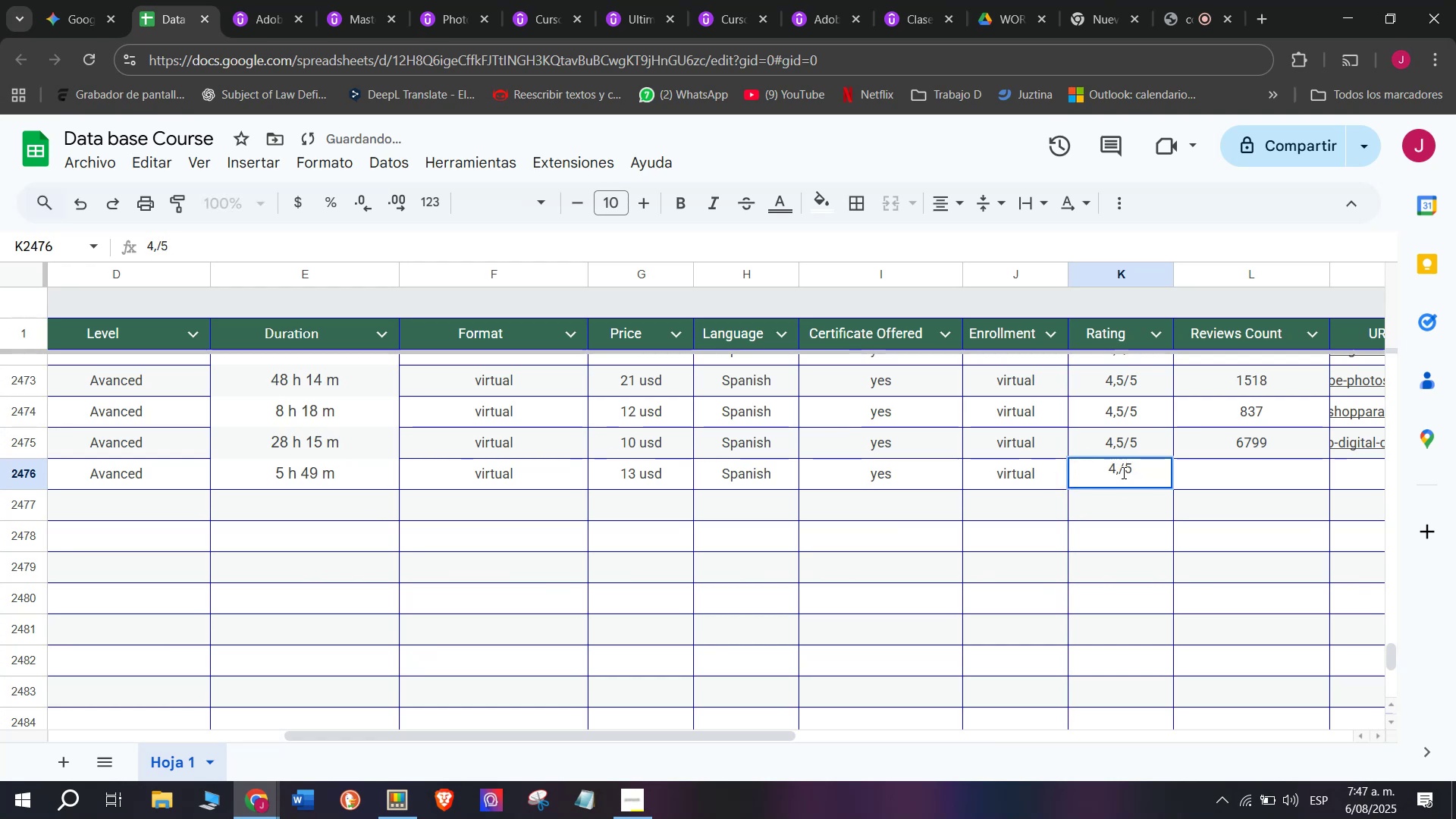 
key(7)
 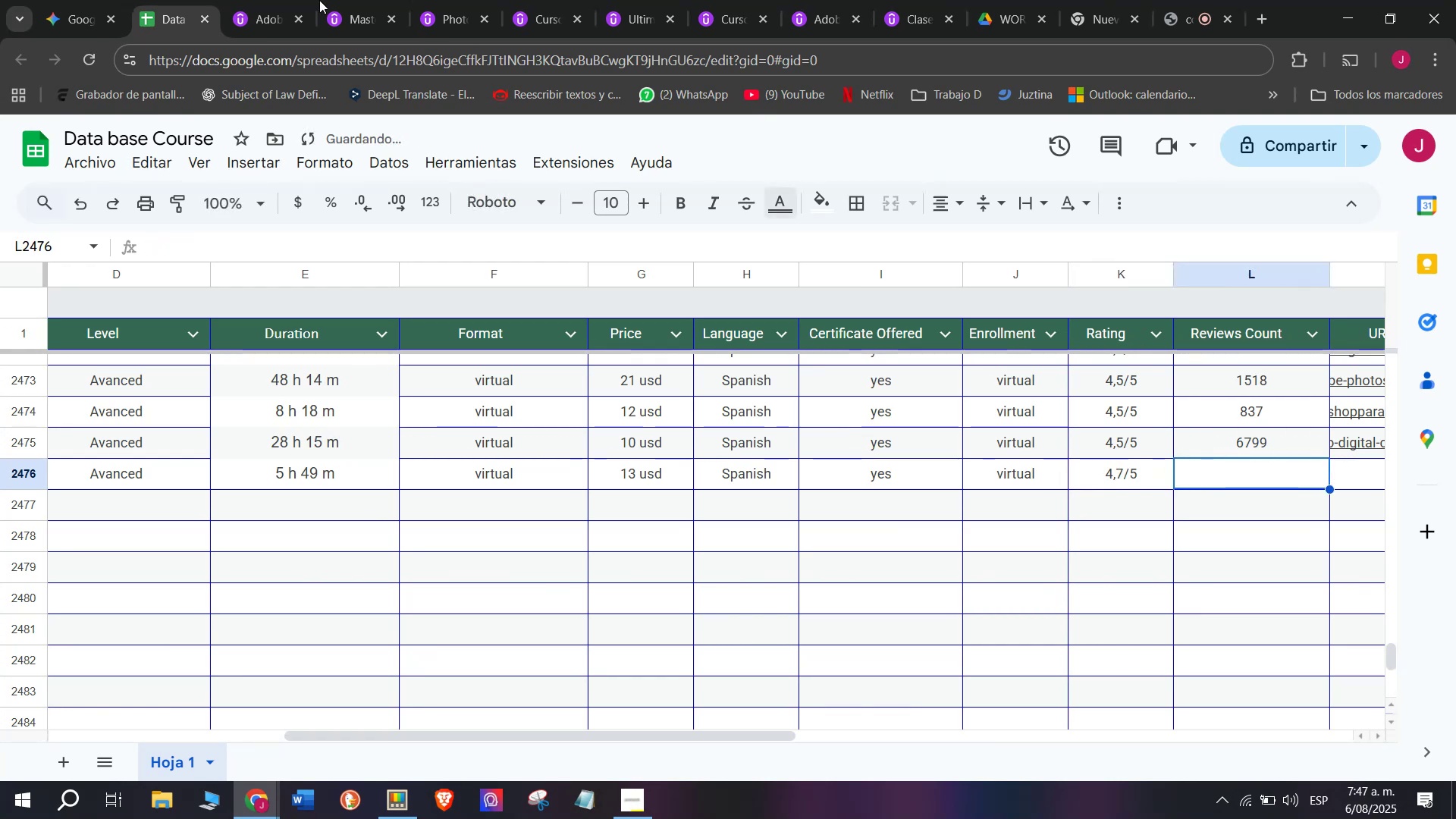 
left_click([256, 0])
 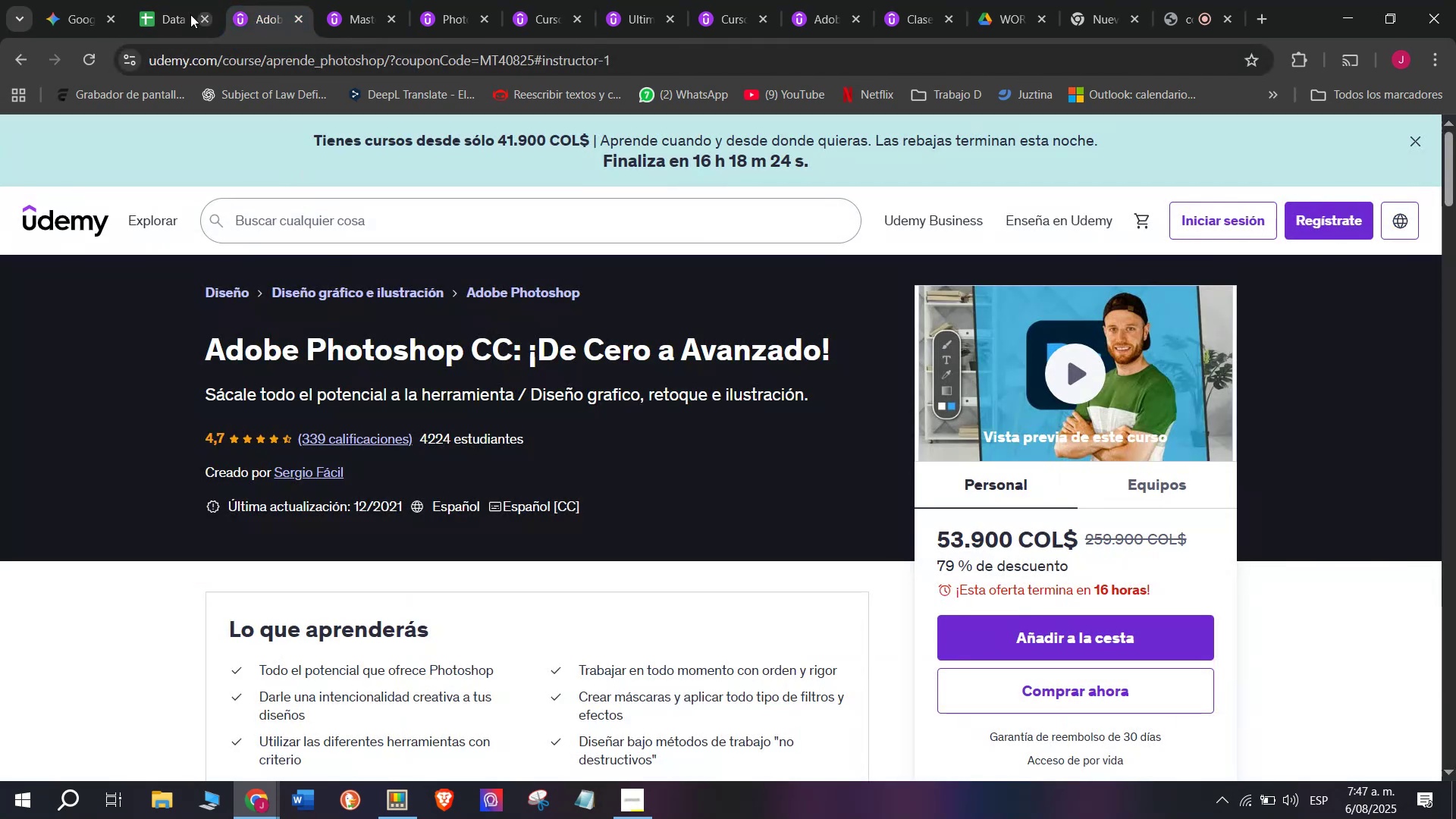 
left_click([156, 0])
 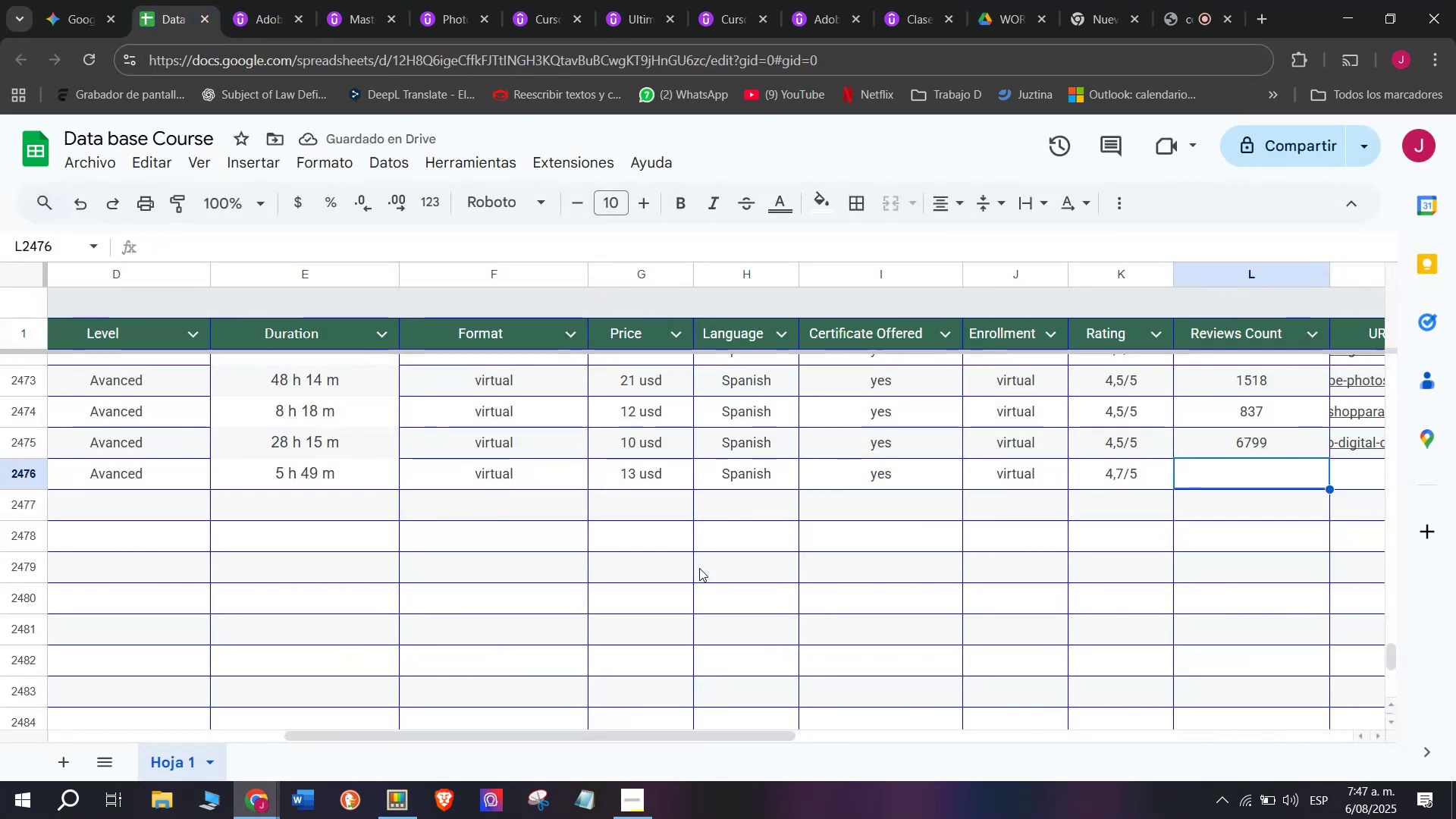 
type(339)
 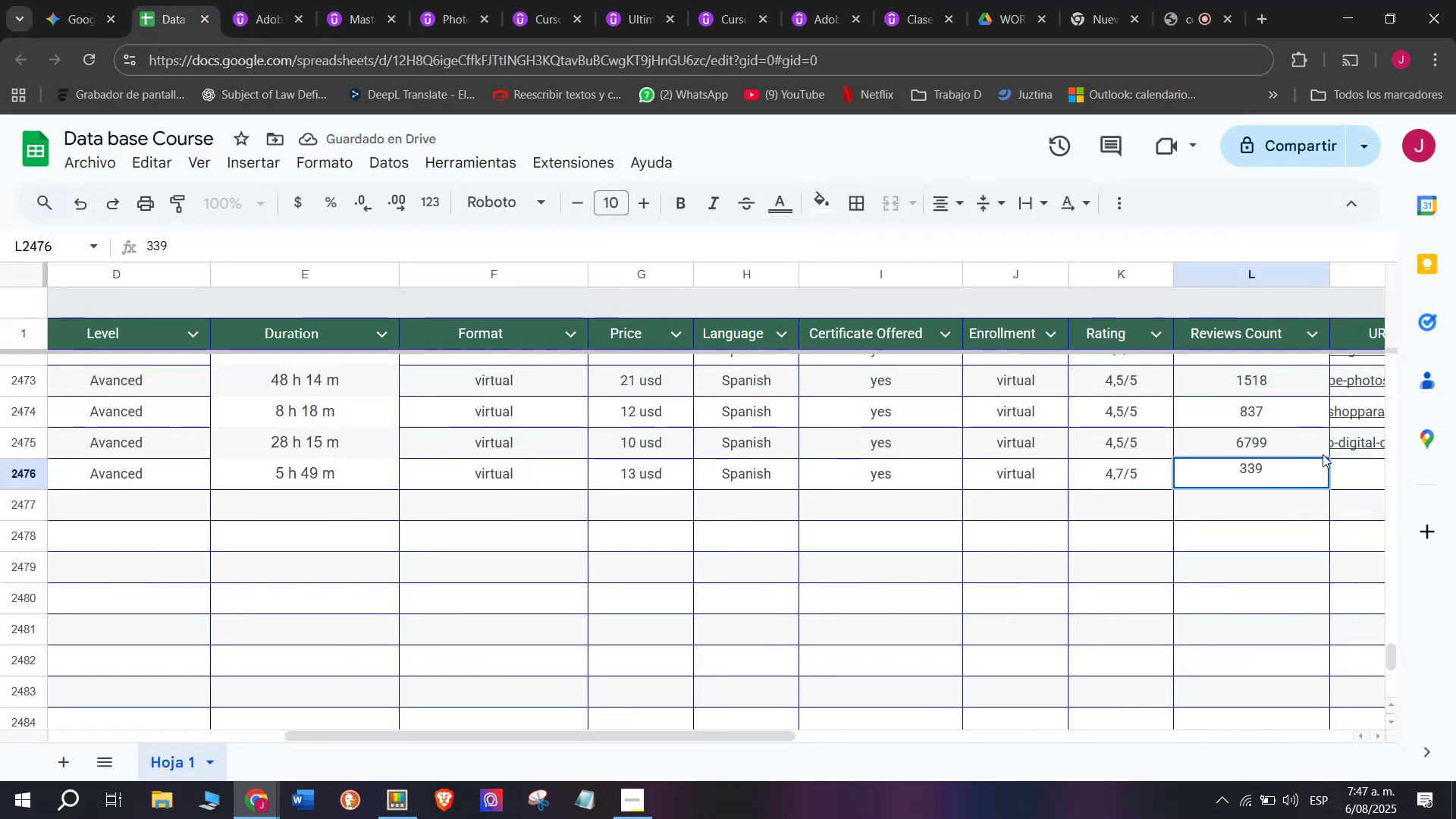 
left_click([1348, 480])
 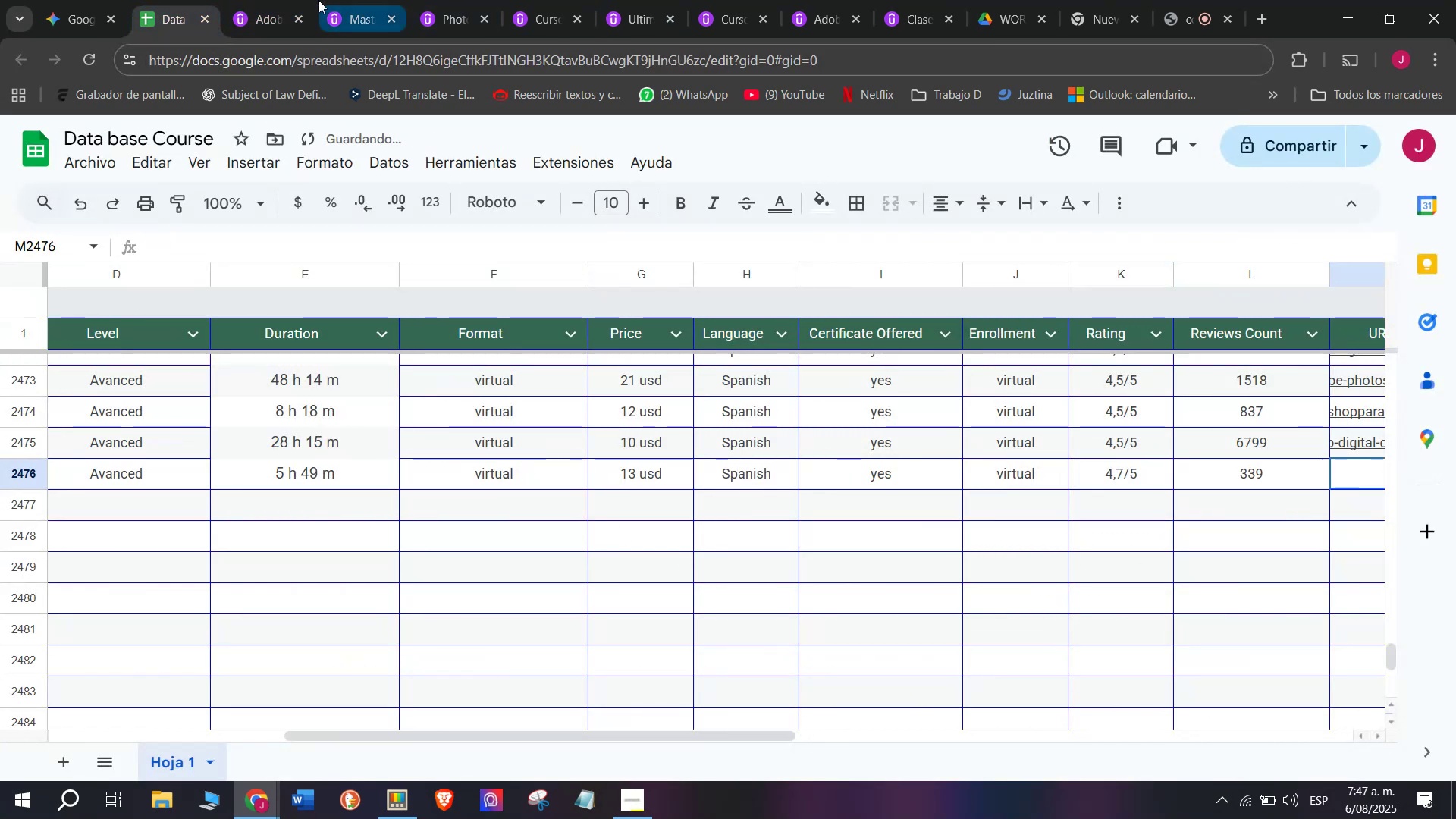 
left_click([285, 0])
 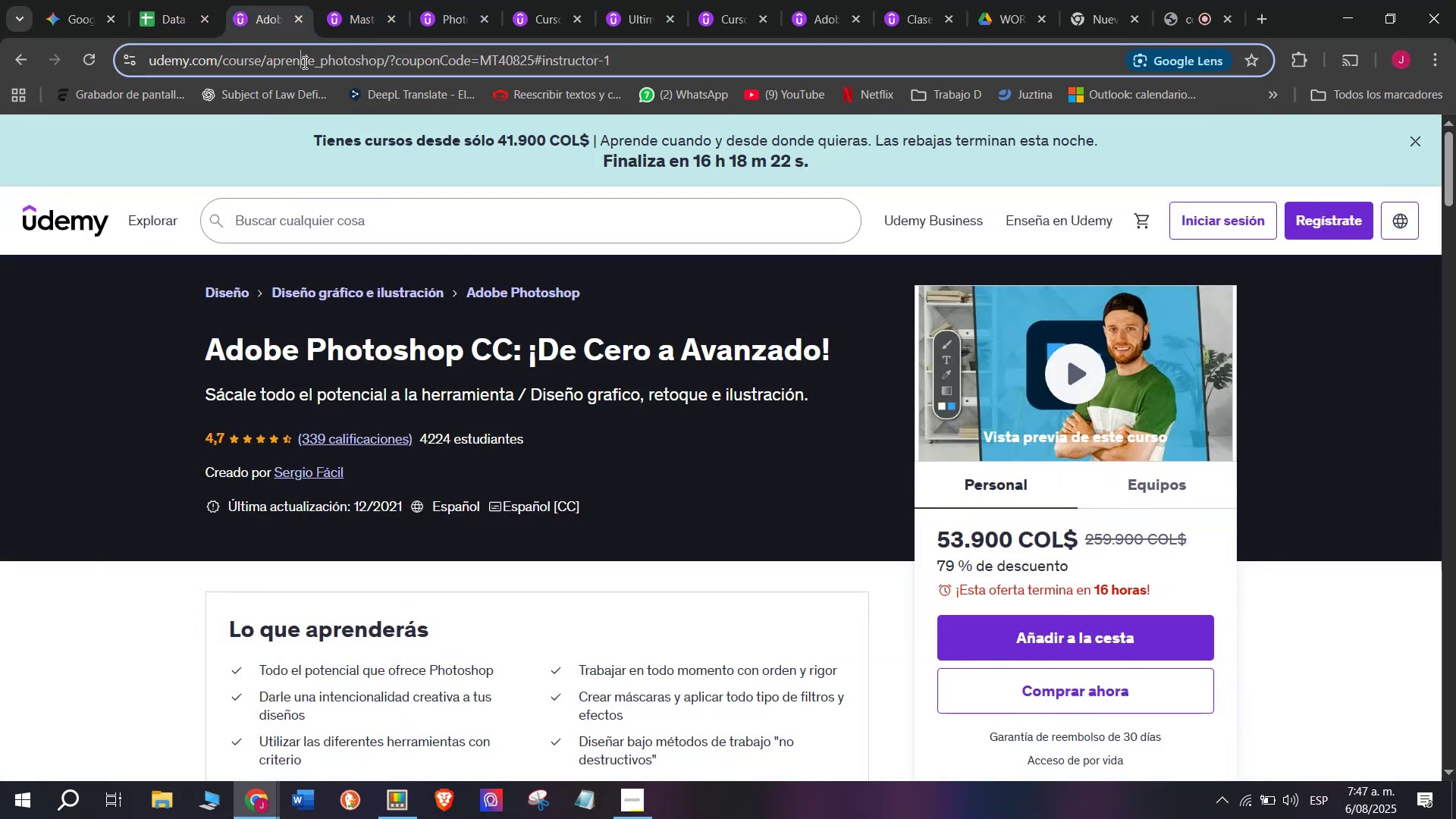 
triple_click([303, 62])
 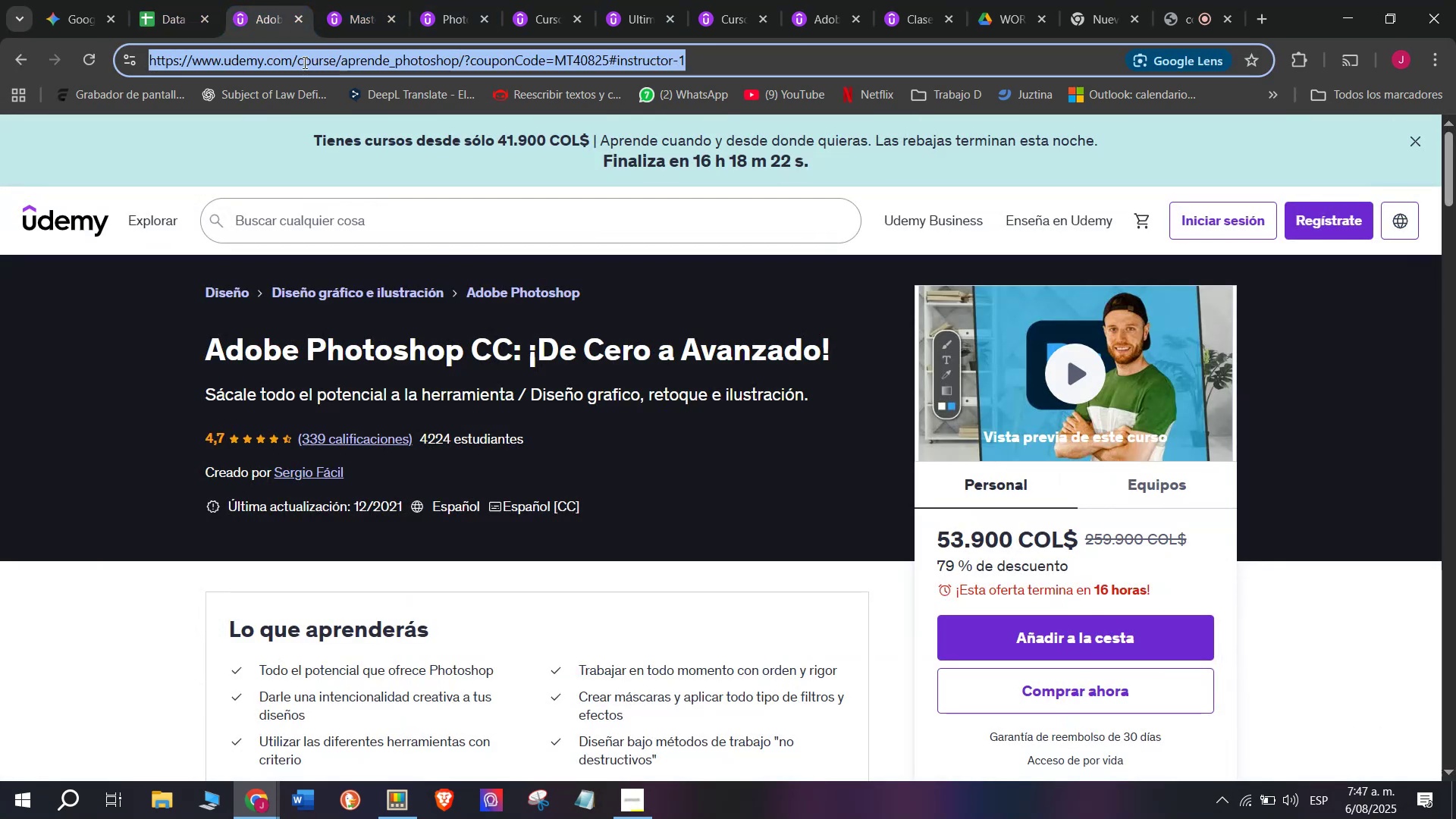 
triple_click([303, 62])
 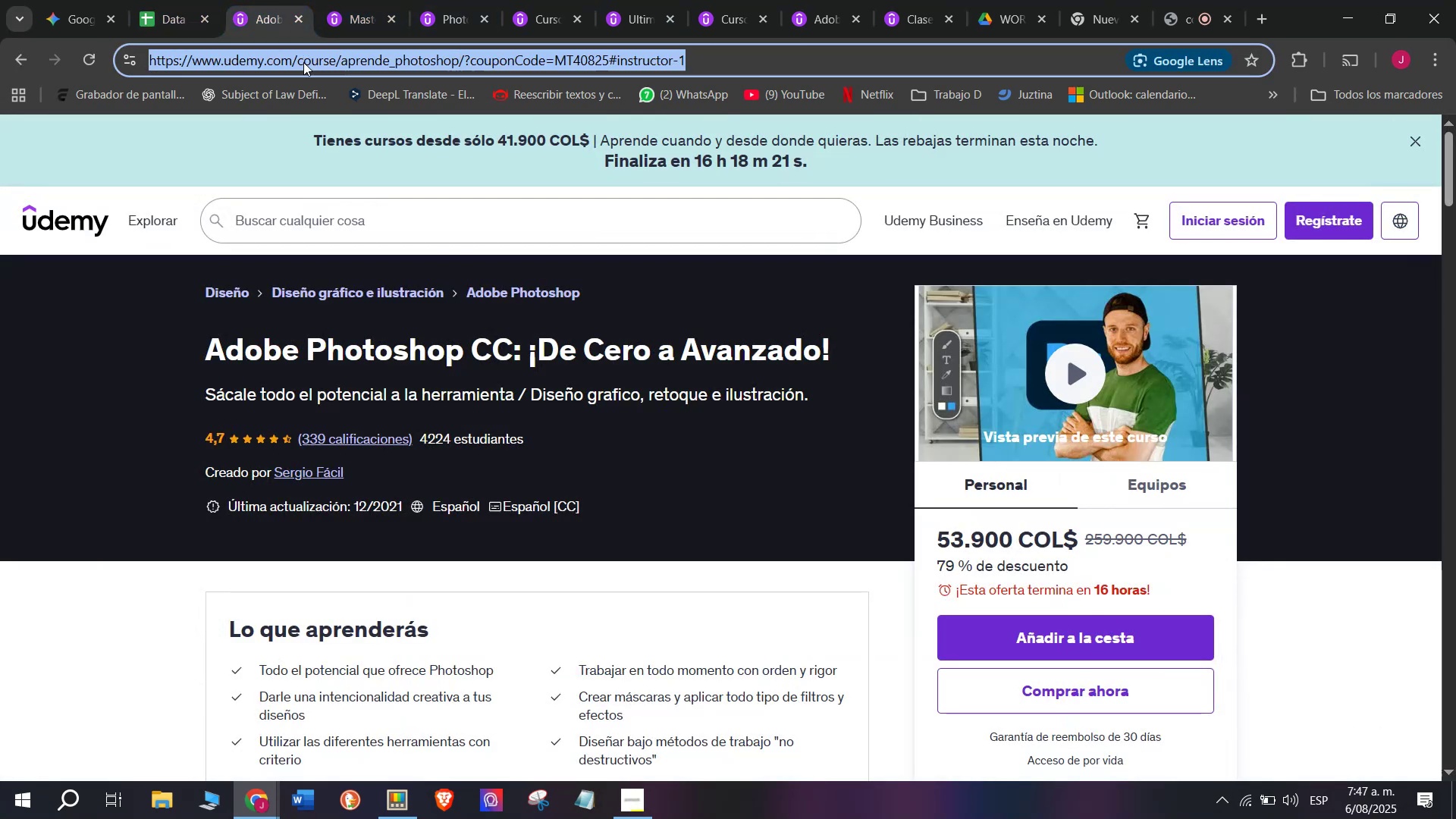 
key(Control+C)
 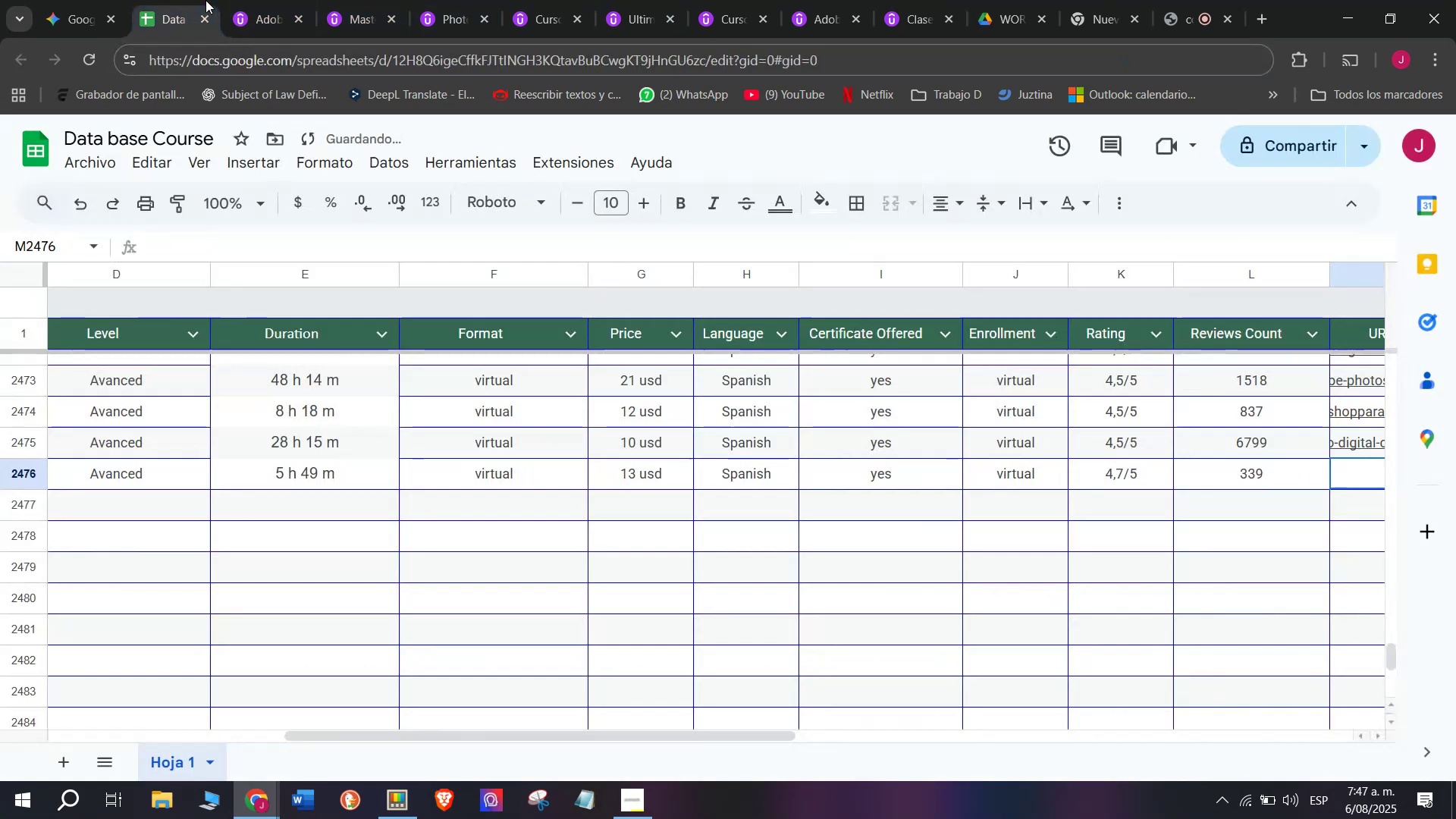 
key(Control+ControlLeft)
 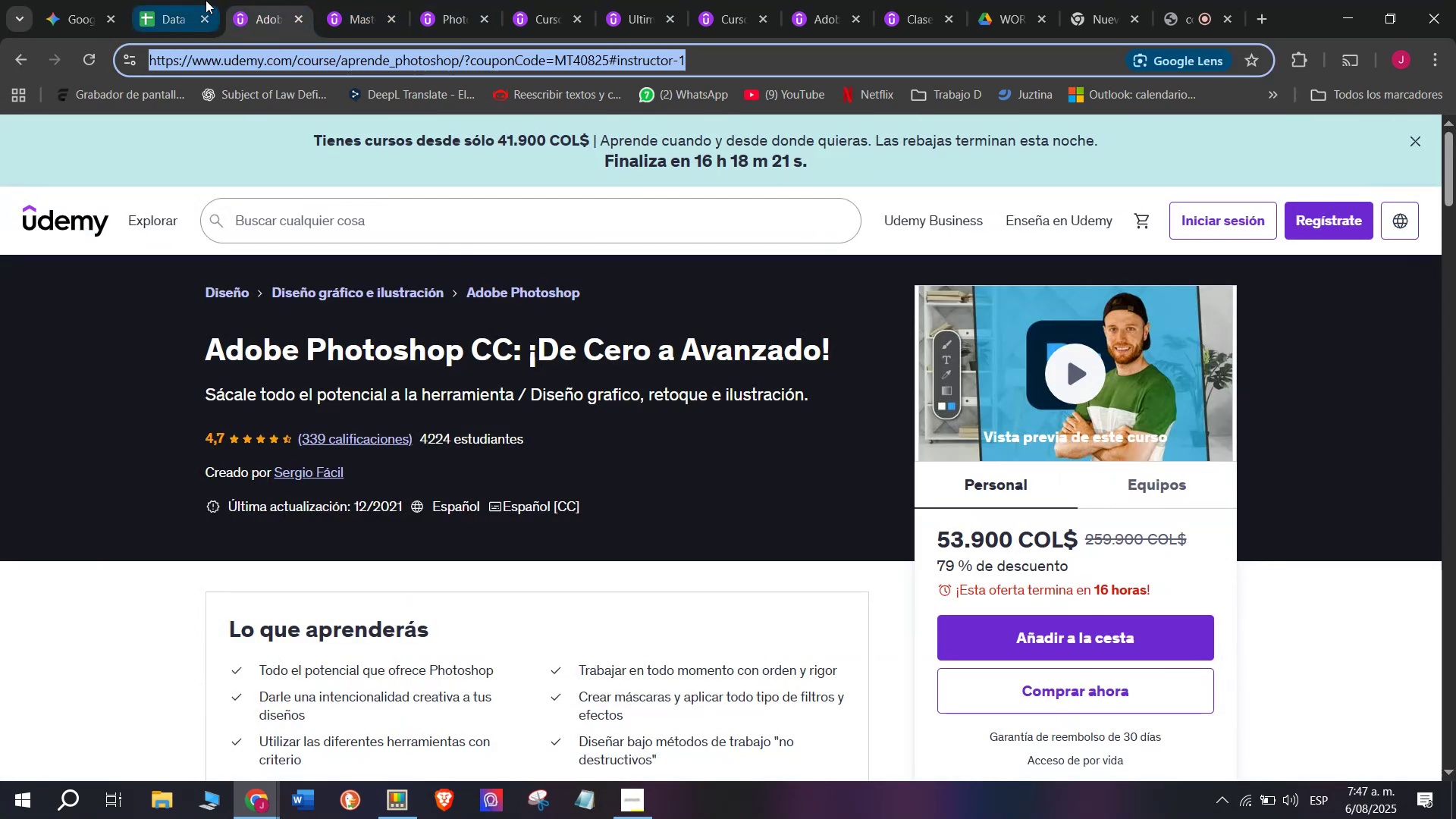 
key(Break)
 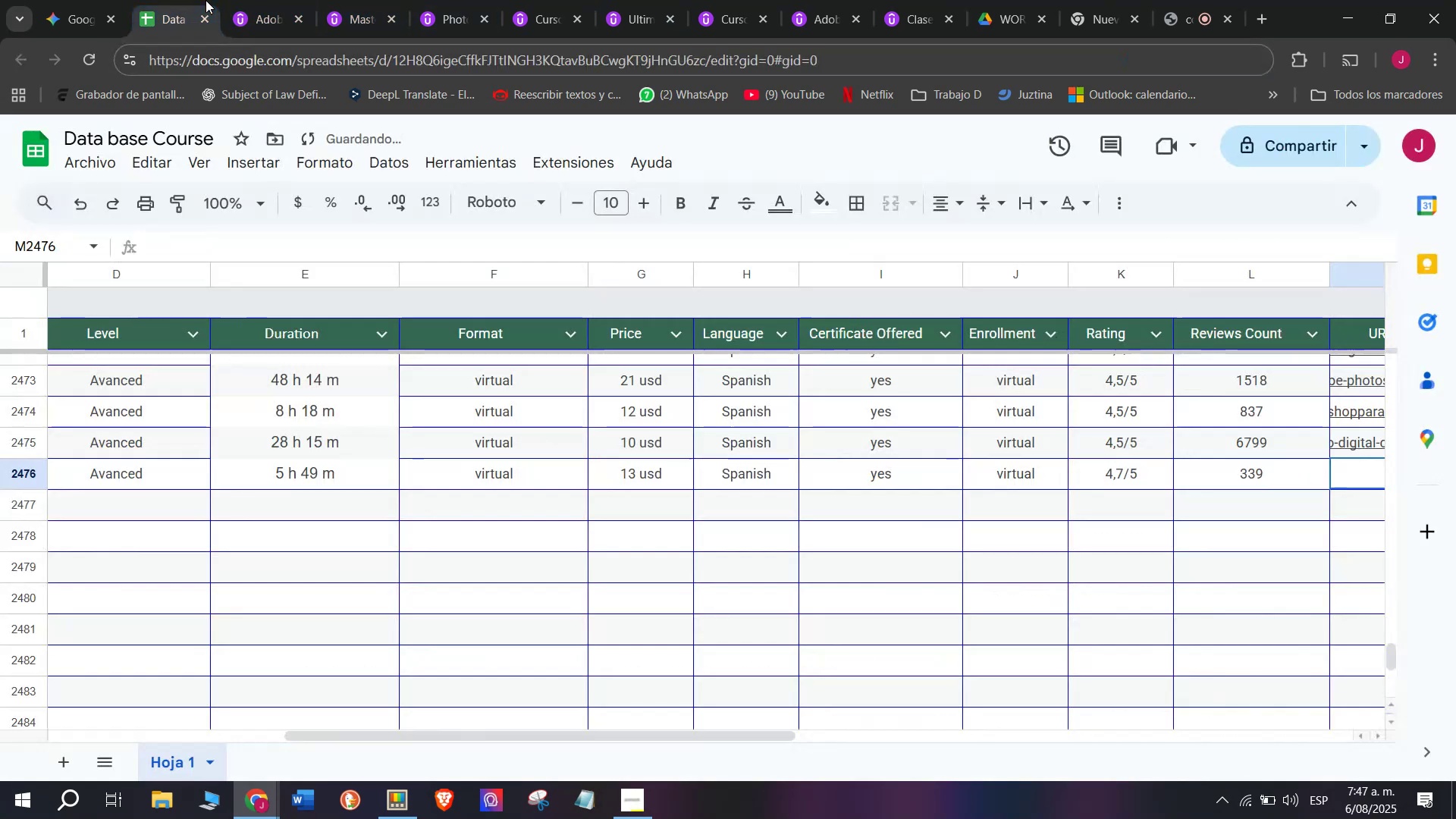 
left_click([206, 0])
 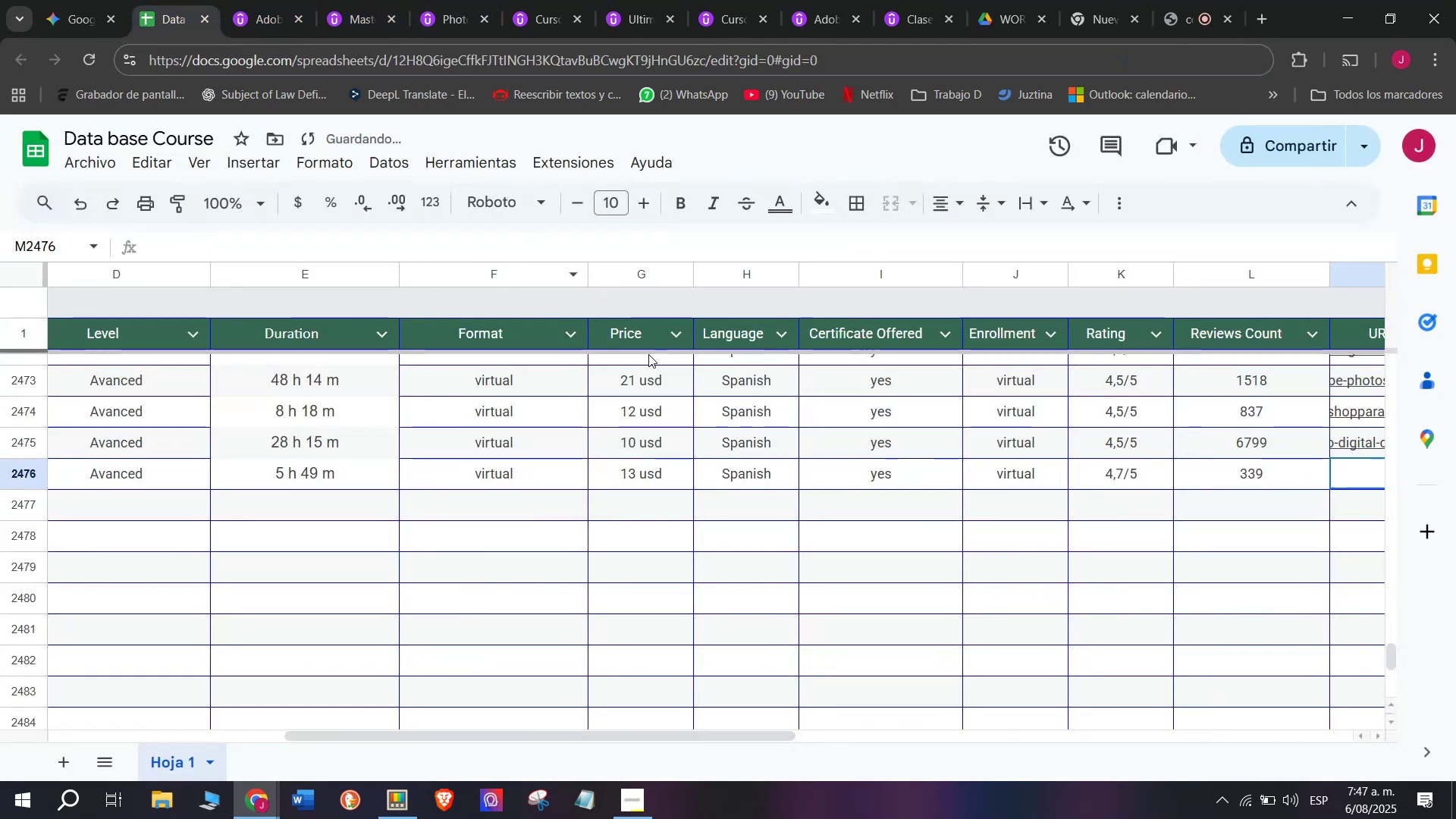 
key(Z)
 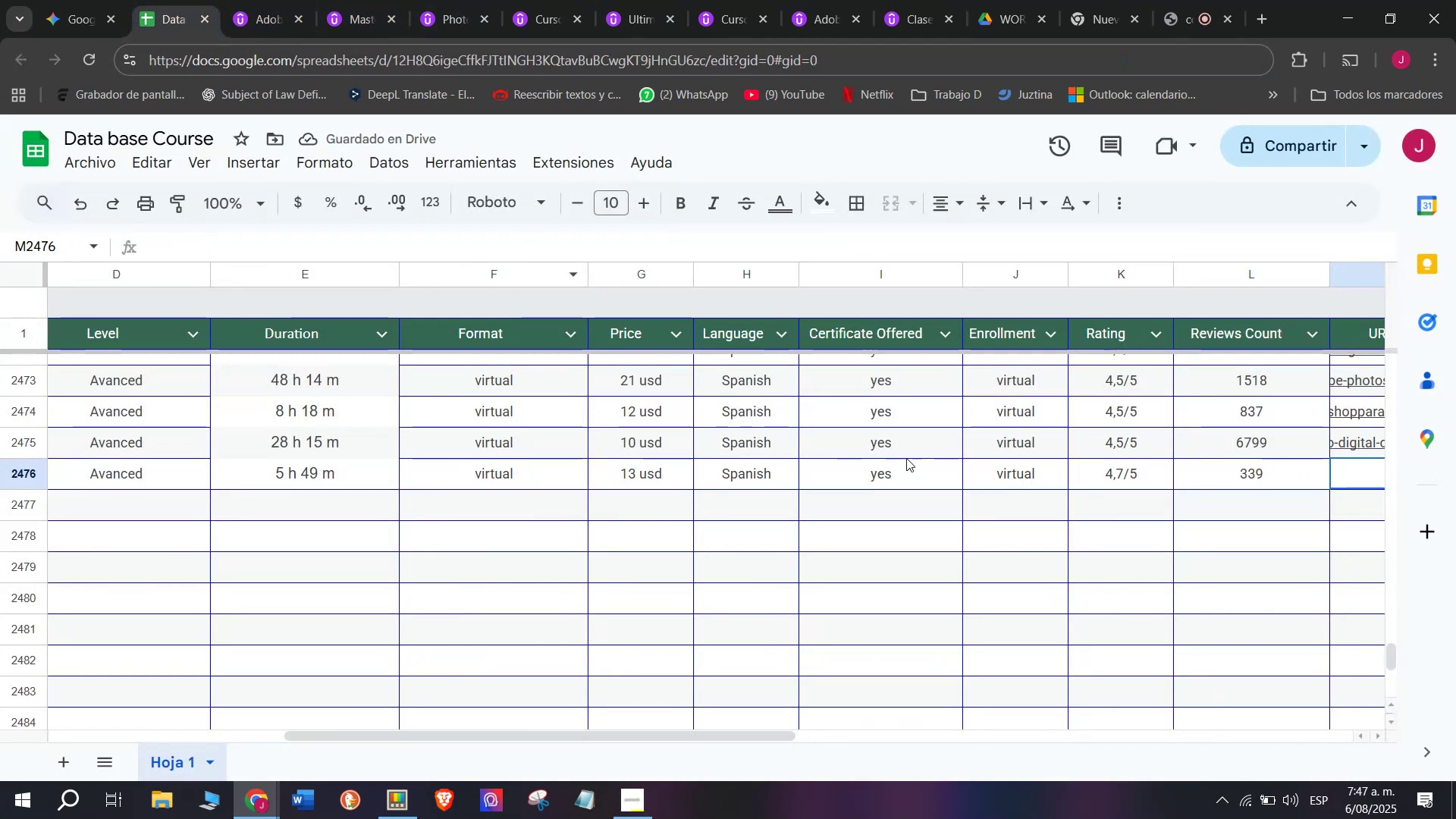 
key(Control+ControlLeft)
 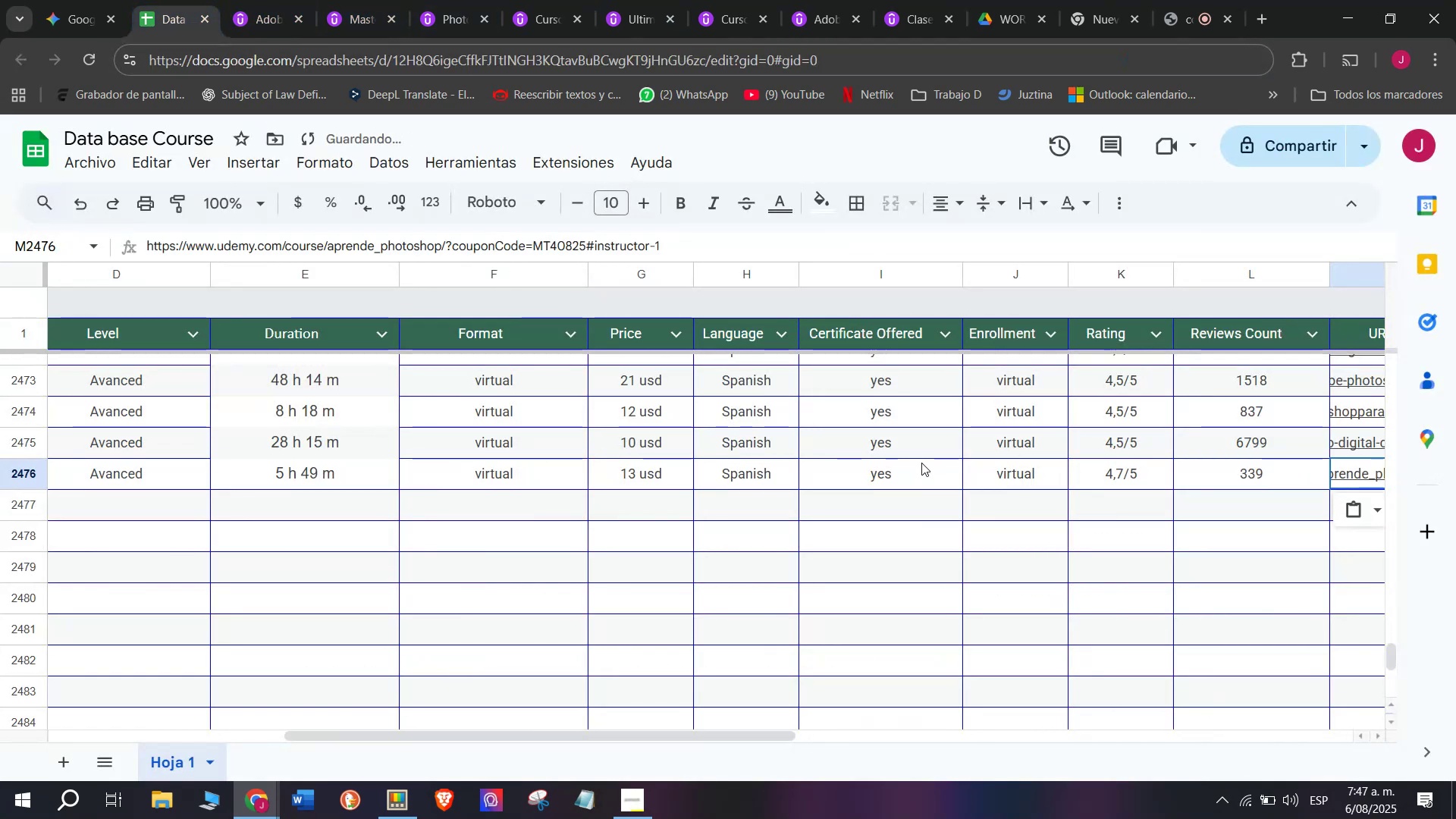 
key(Control+V)
 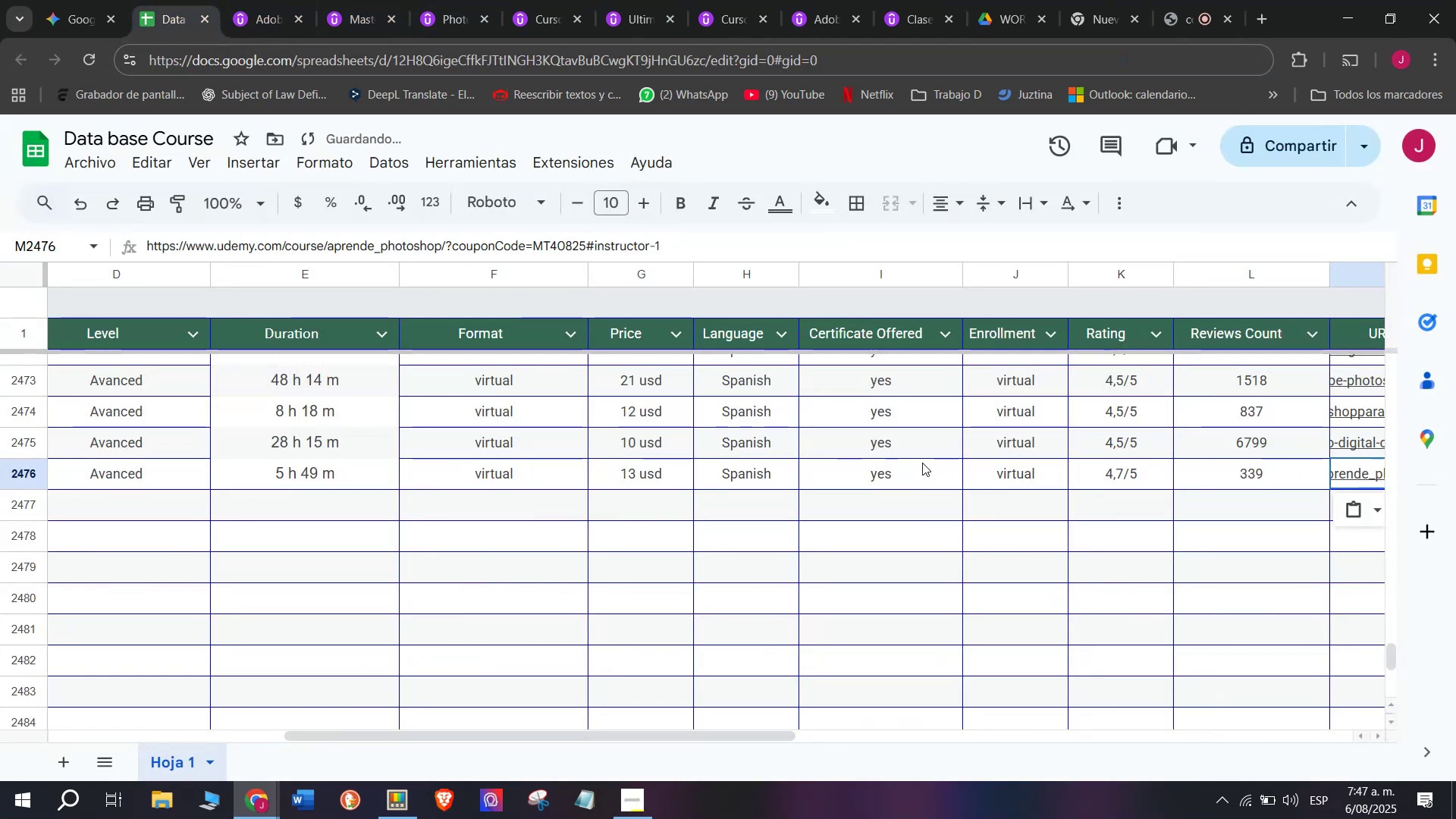 
scroll: coordinate [444, 466], scroll_direction: up, amount: 4.0
 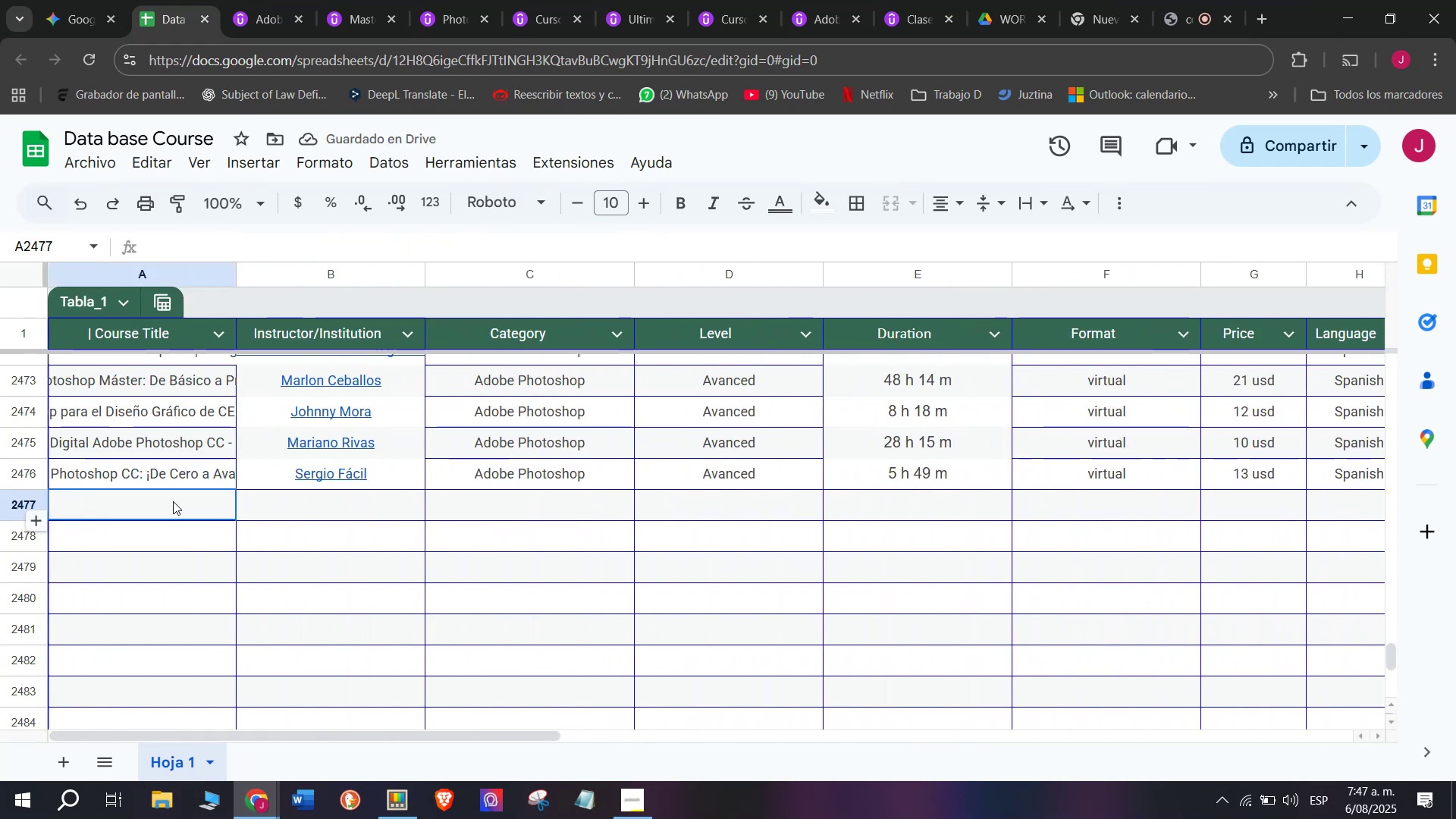 
left_click_drag(start_coordinate=[217, 0], to_coordinate=[229, 0])
 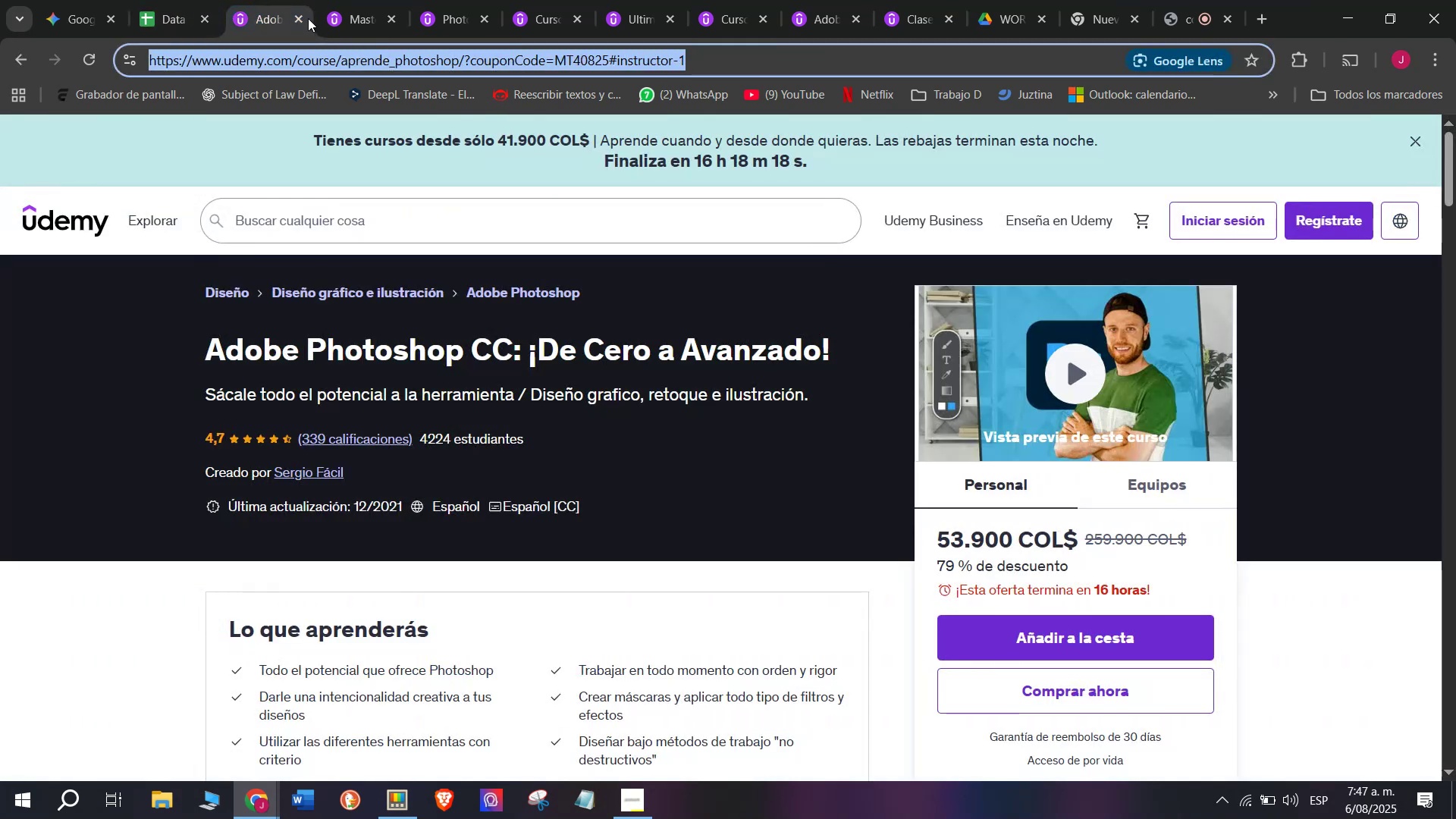 
left_click([297, 18])
 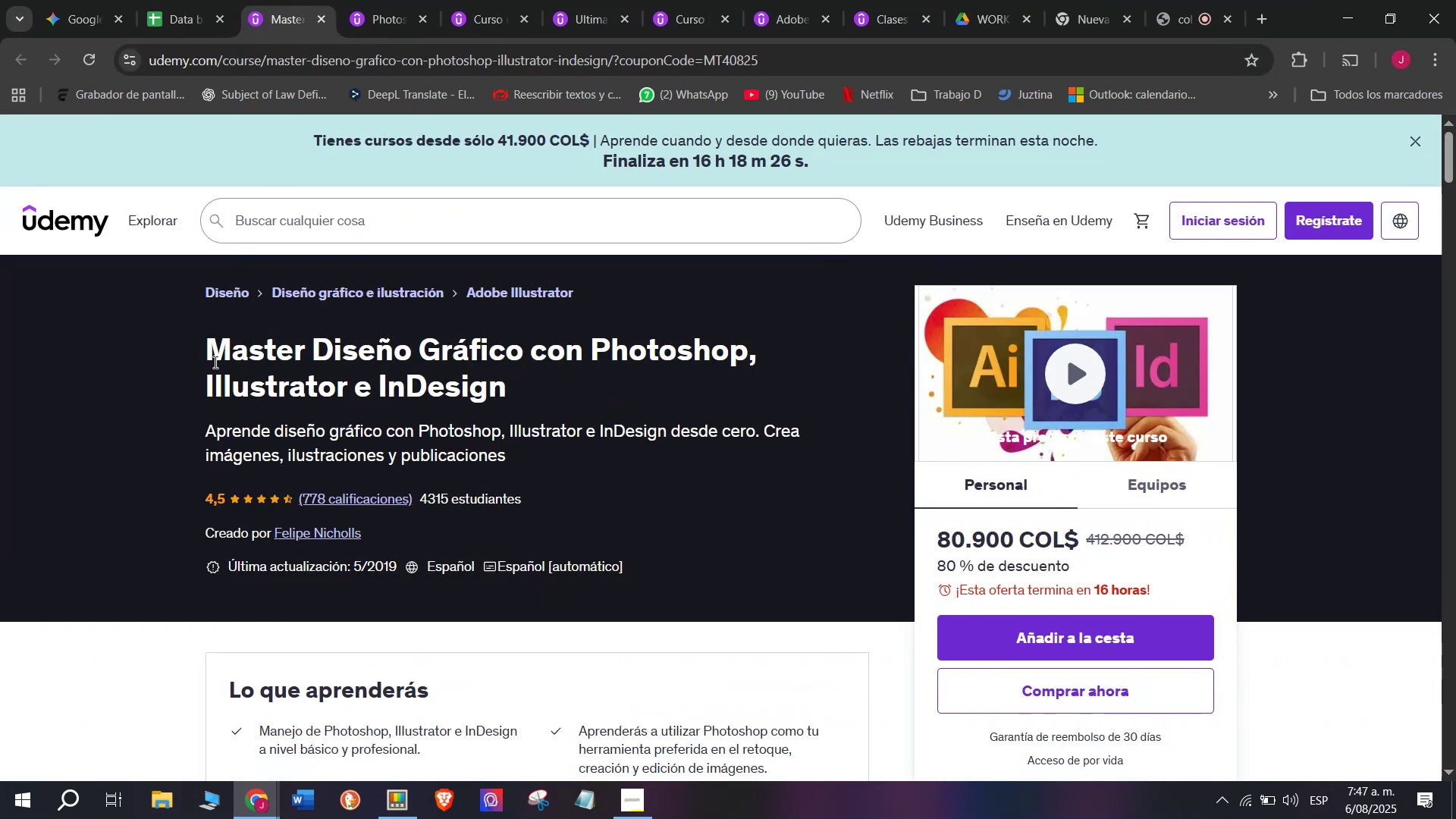 
left_click_drag(start_coordinate=[189, 343], to_coordinate=[535, 382])
 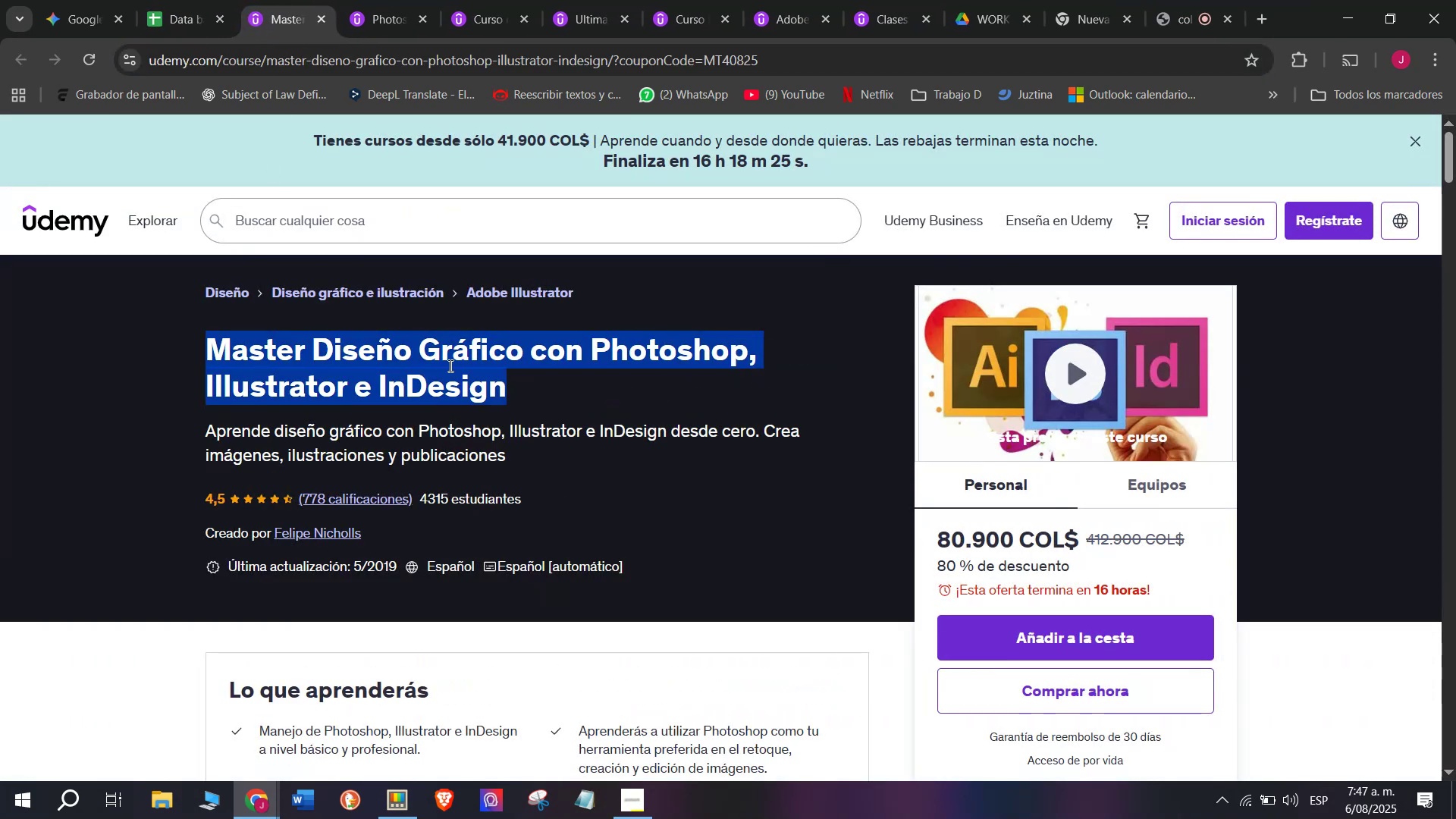 
right_click([449, 366])
 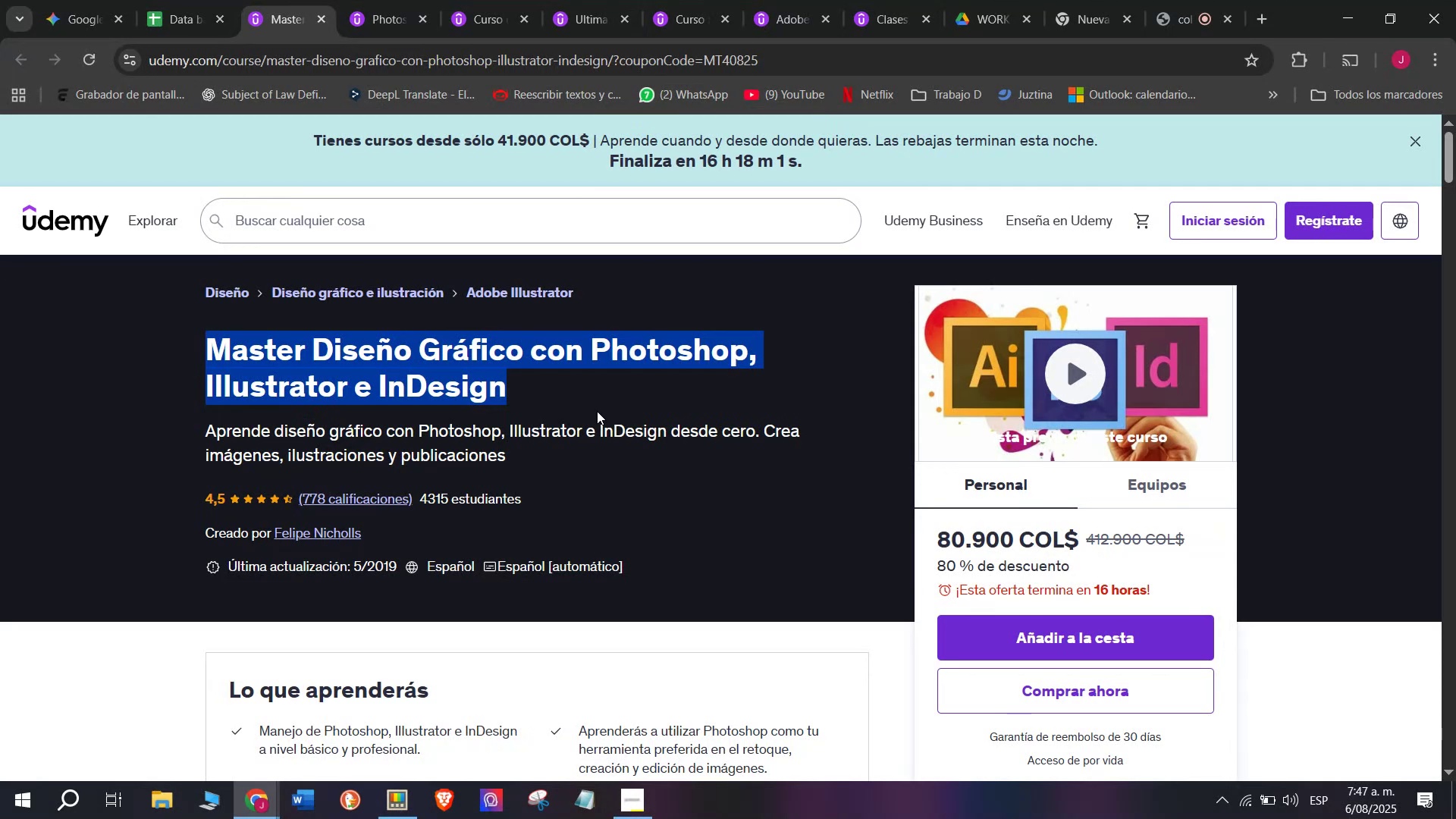 
wait(28.12)
 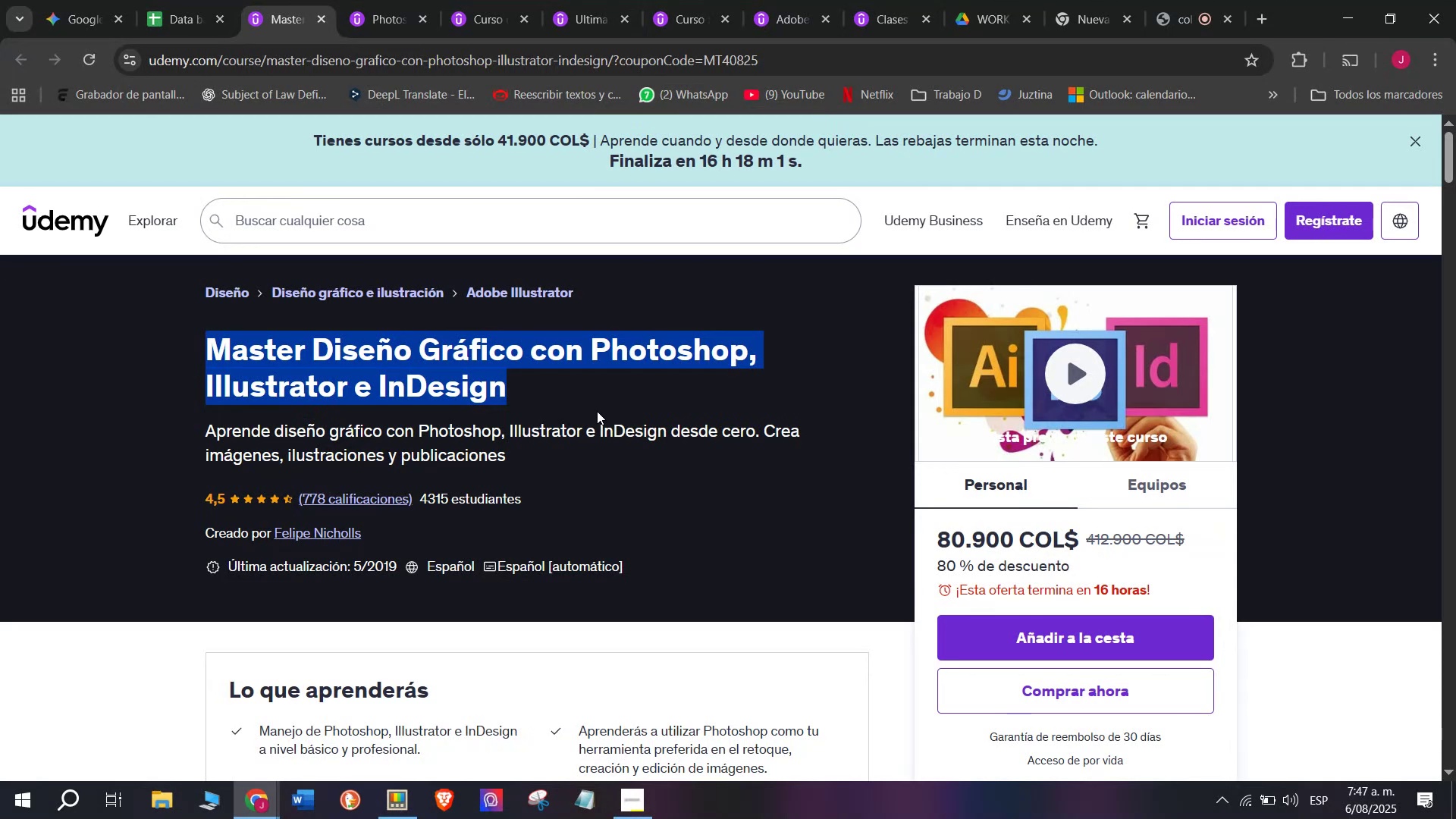 
left_click([171, 0])
 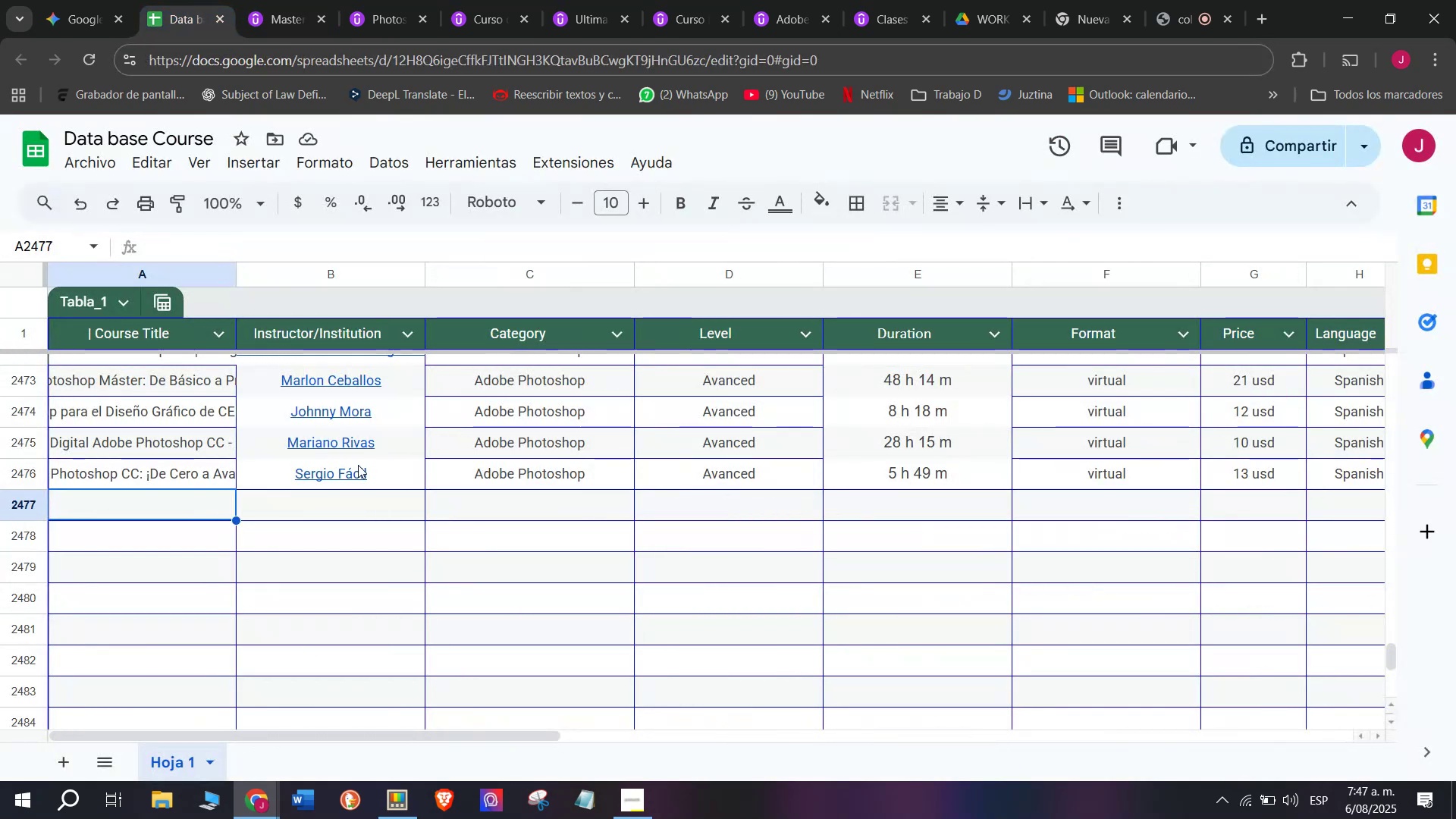 
scroll: coordinate [239, 518], scroll_direction: up, amount: 4.0
 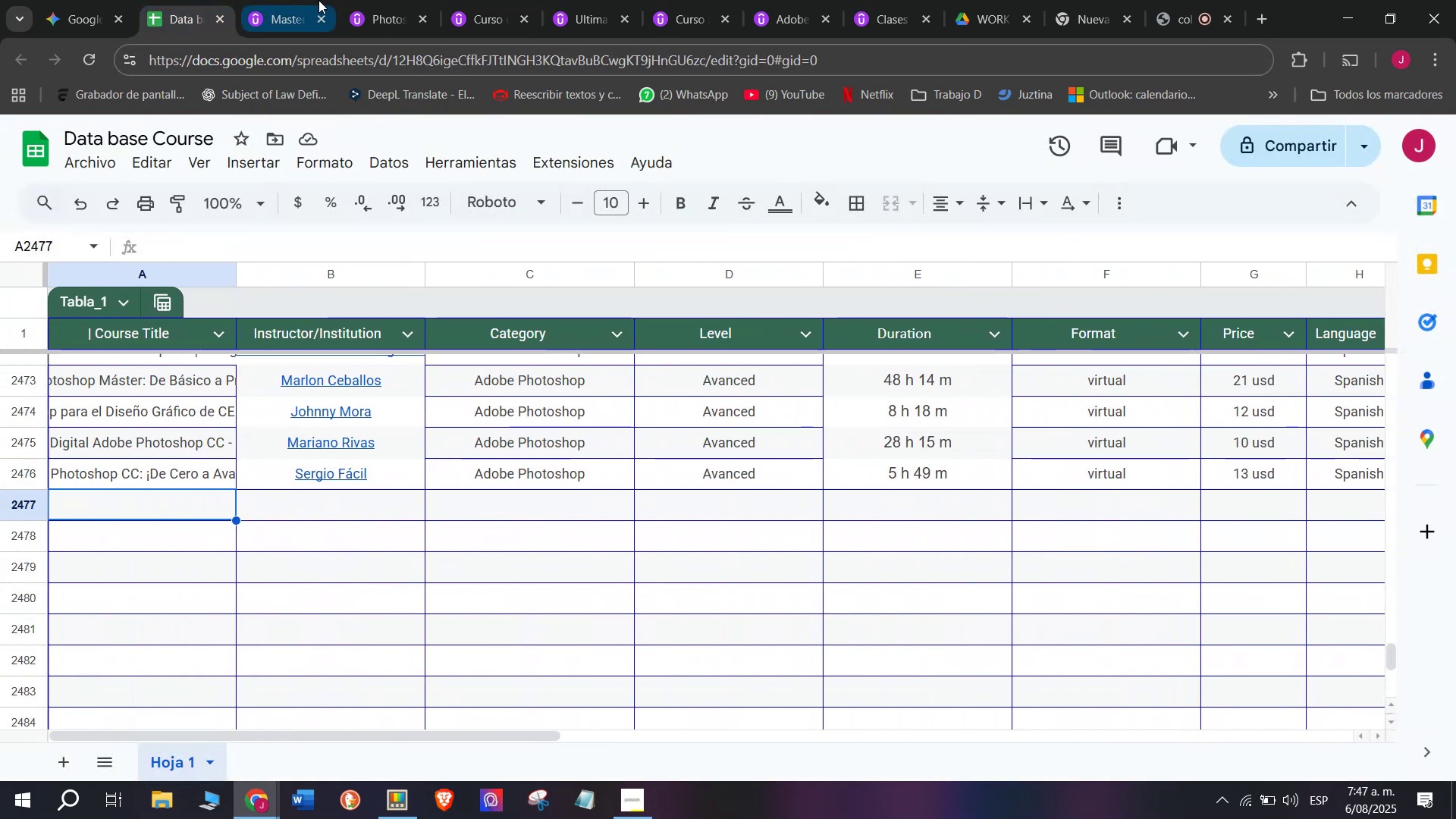 
left_click([312, 0])
 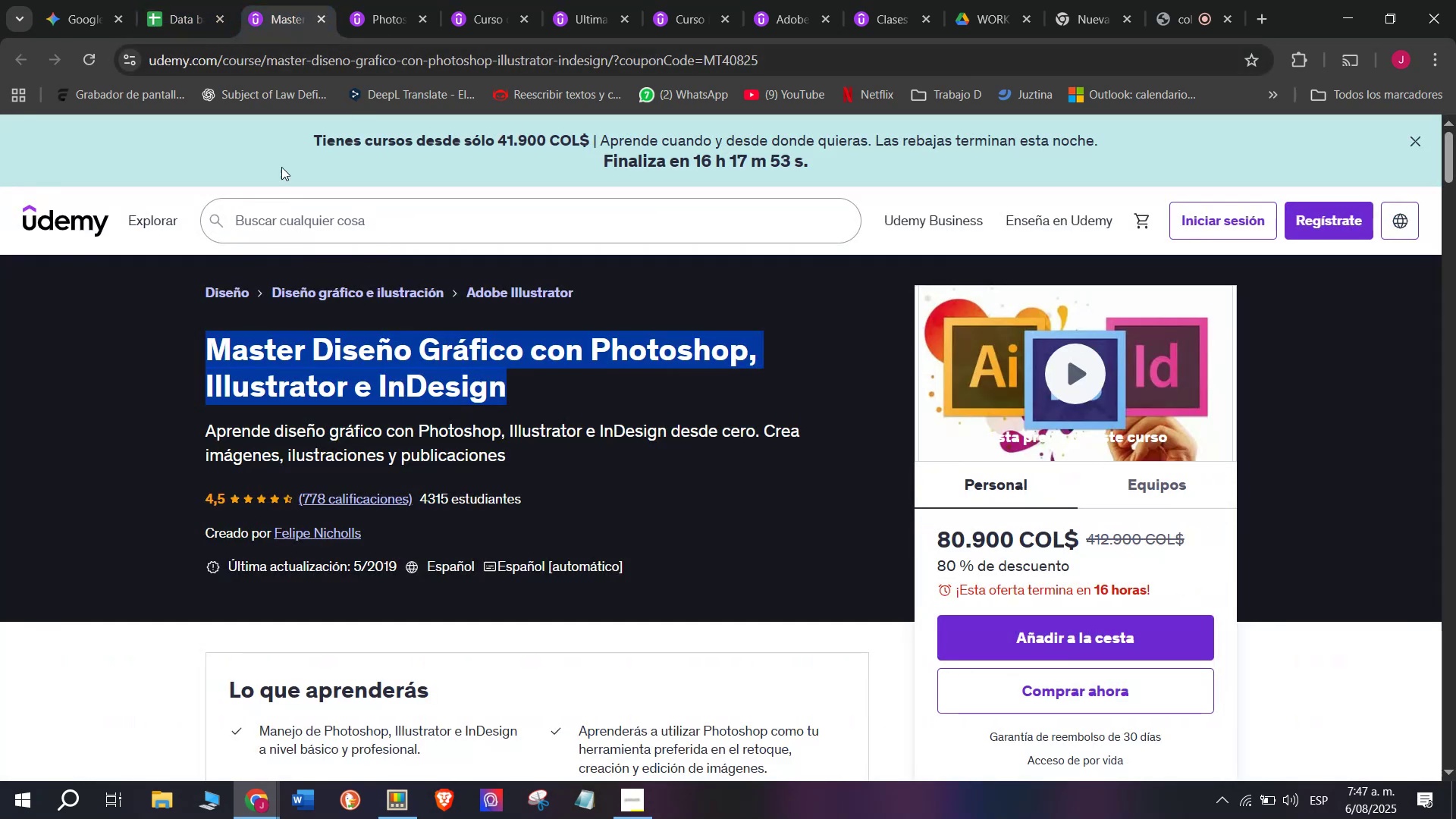 
left_click([178, 0])
 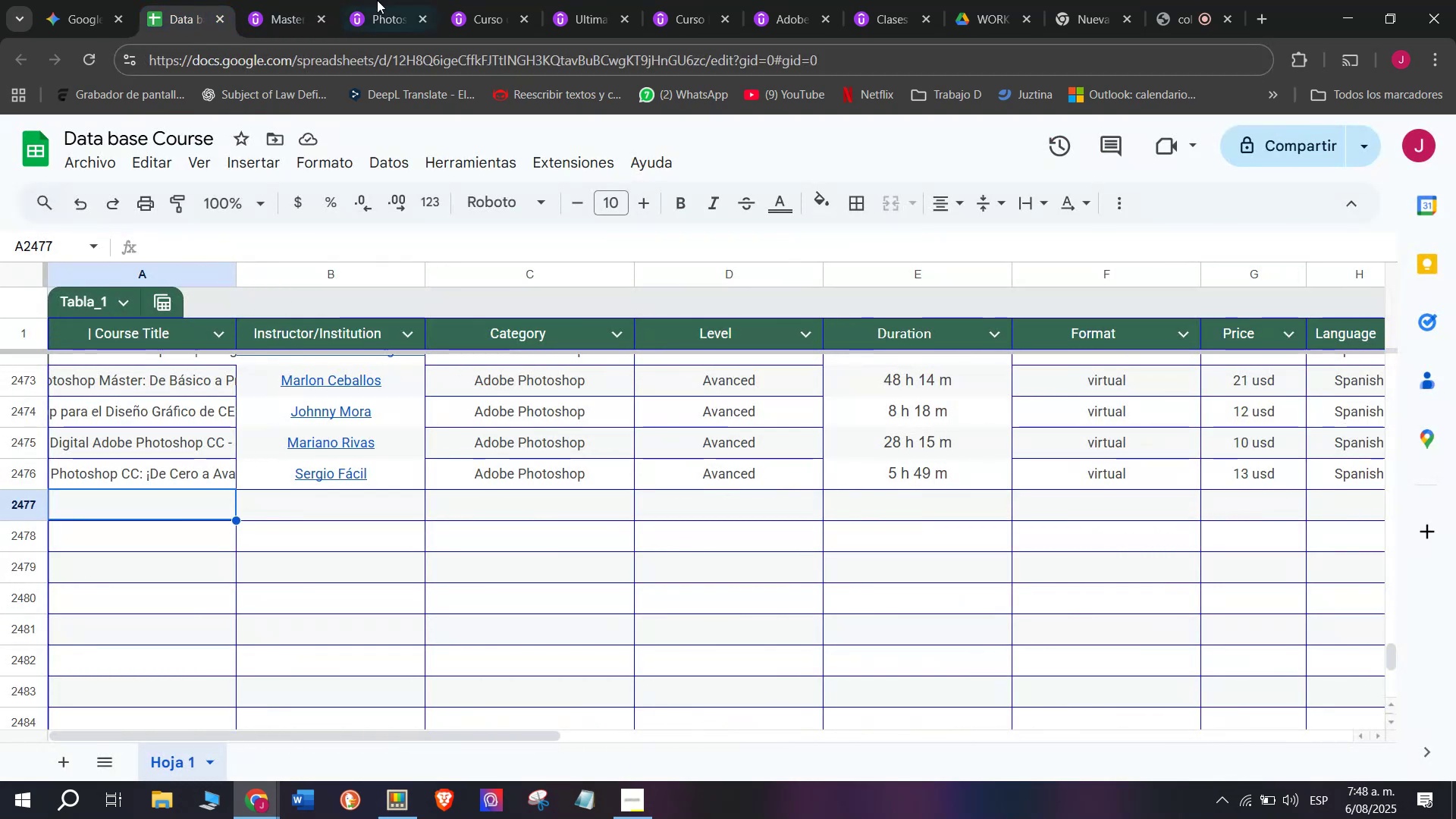 
left_click([268, 0])
 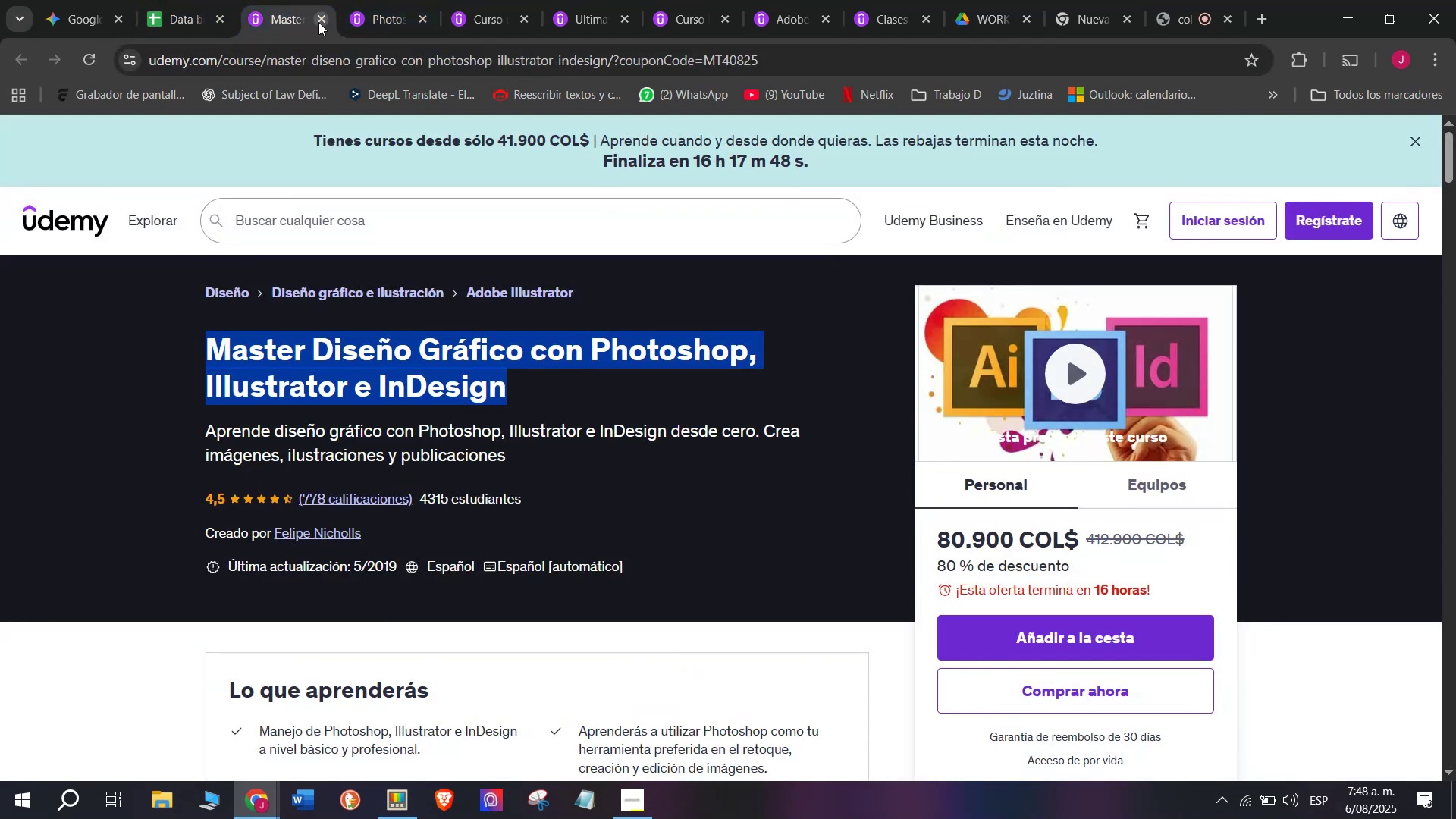 
left_click([318, 22])
 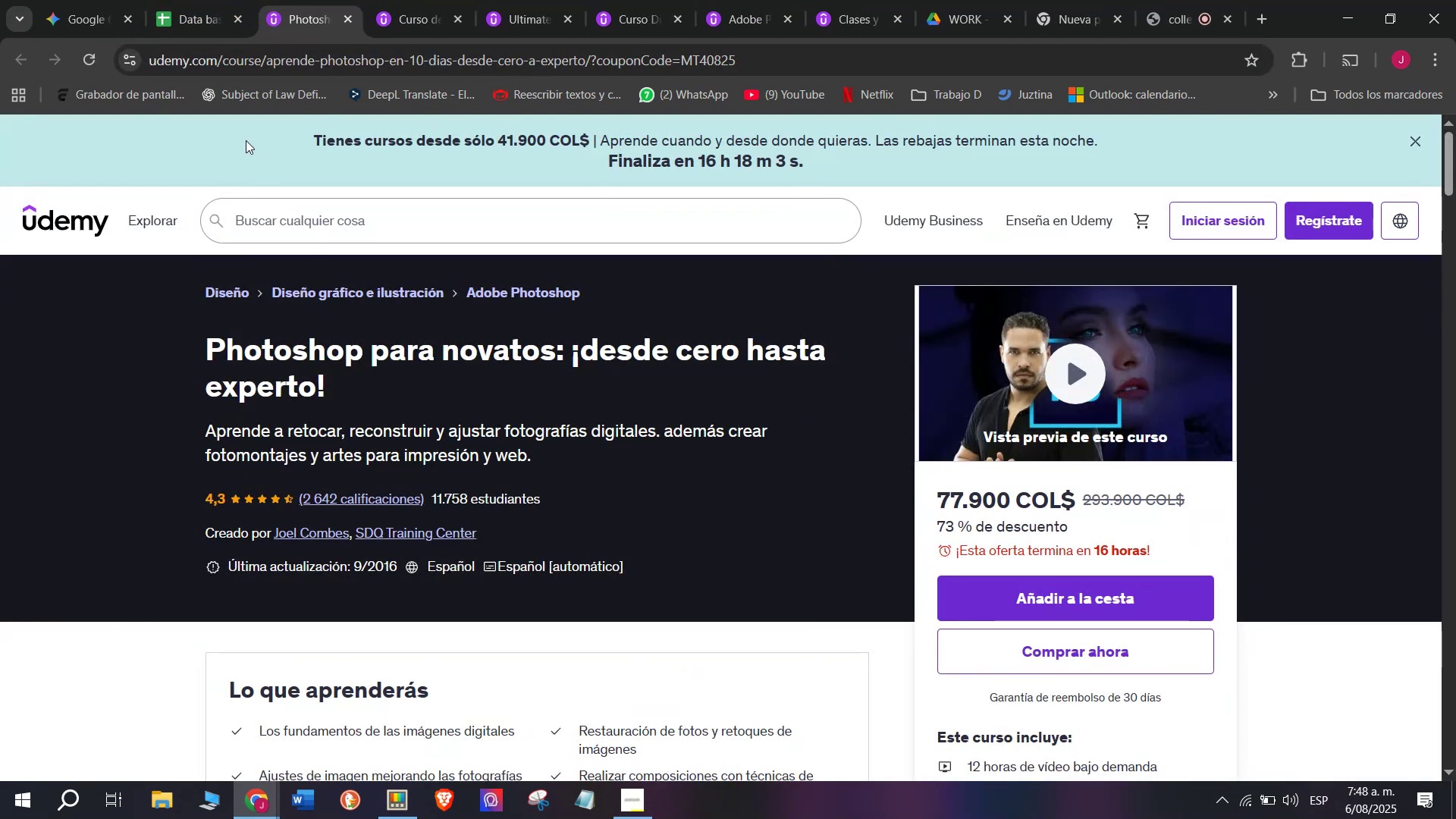 
left_click([161, 0])
 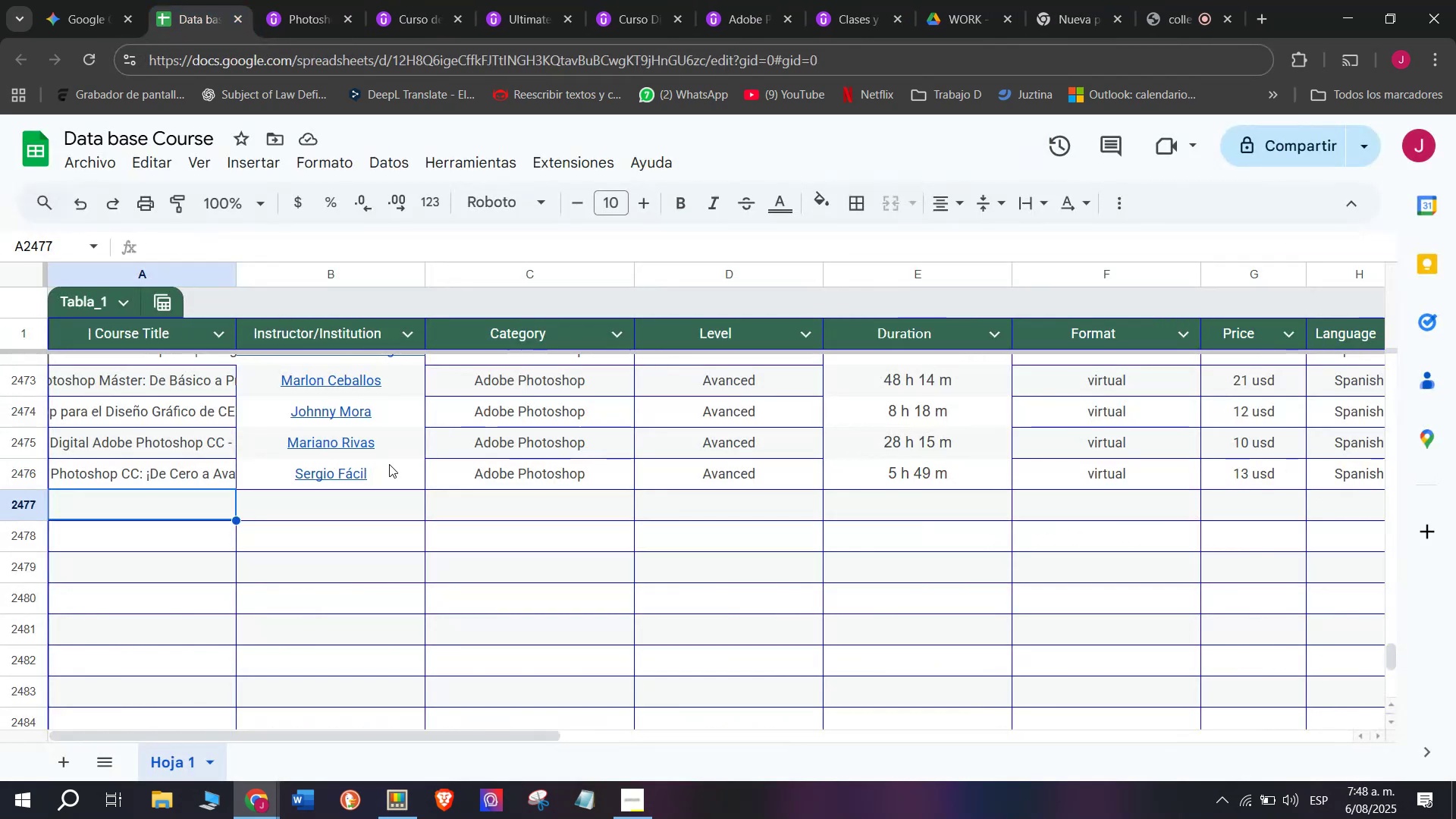 
scroll: coordinate [245, 501], scroll_direction: up, amount: 4.0
 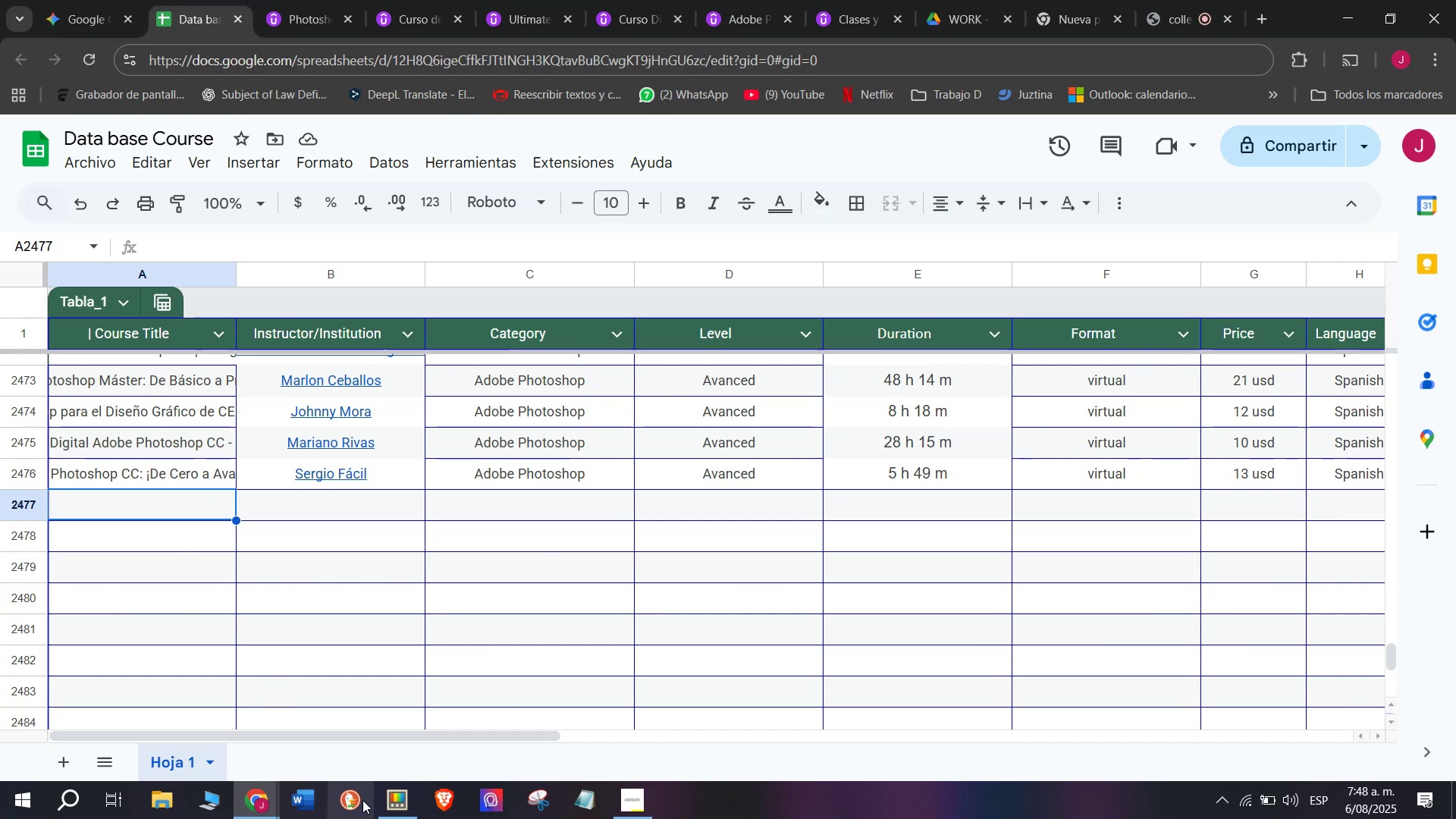 
left_click([392, 803])
 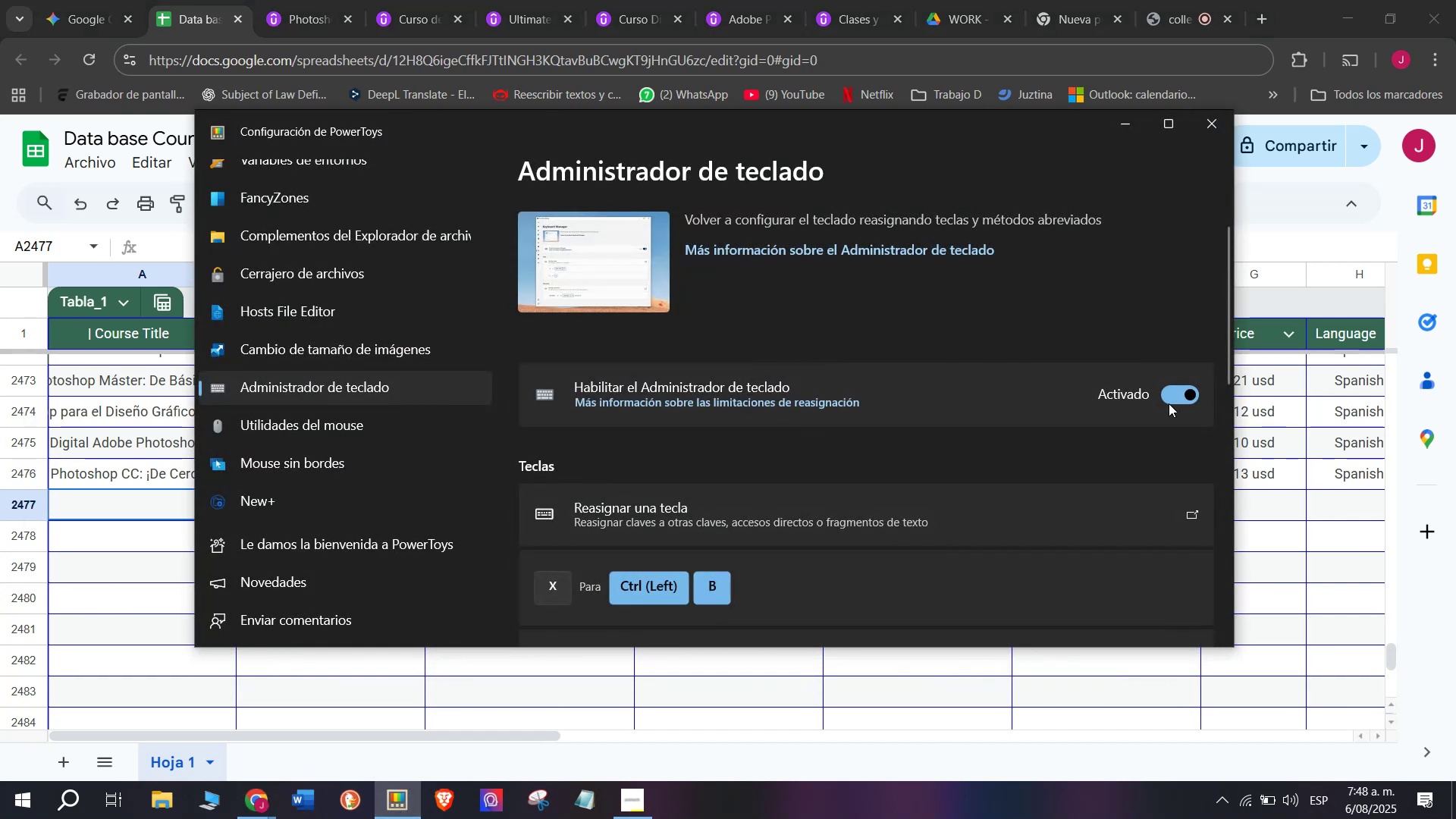 
left_click([1191, 396])
 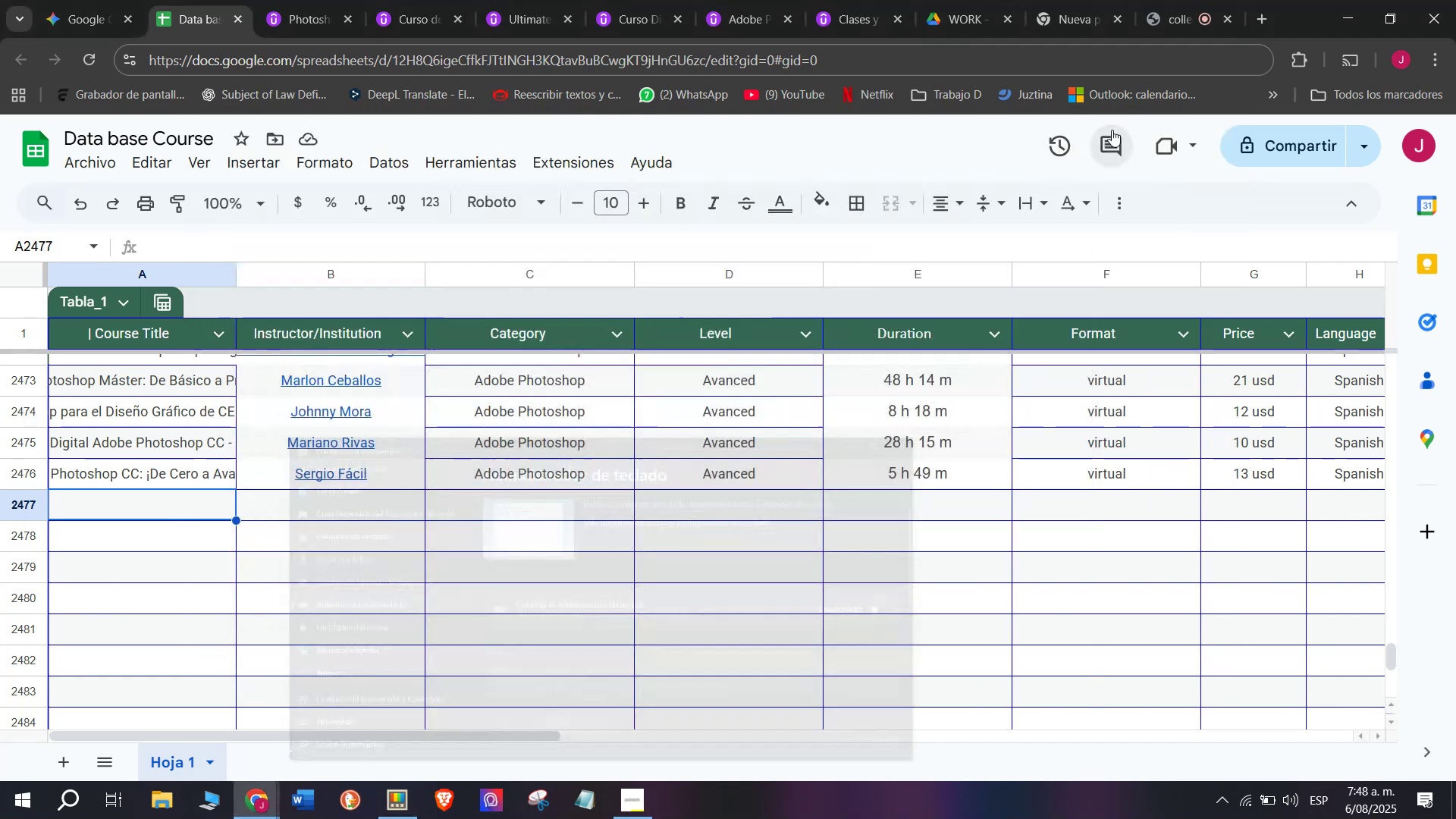 
key(Control+Shift+T)
 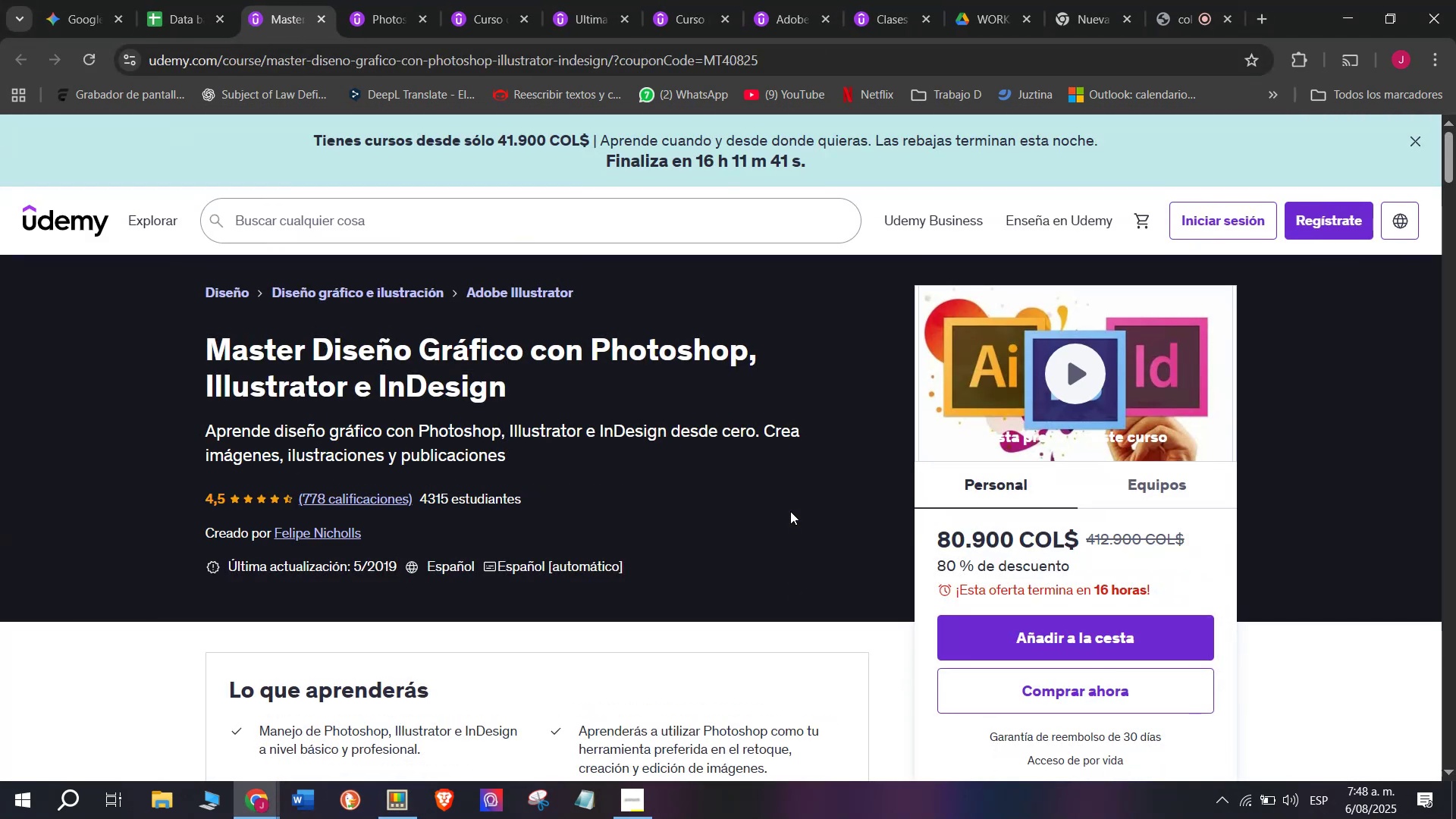 
wait(7.0)
 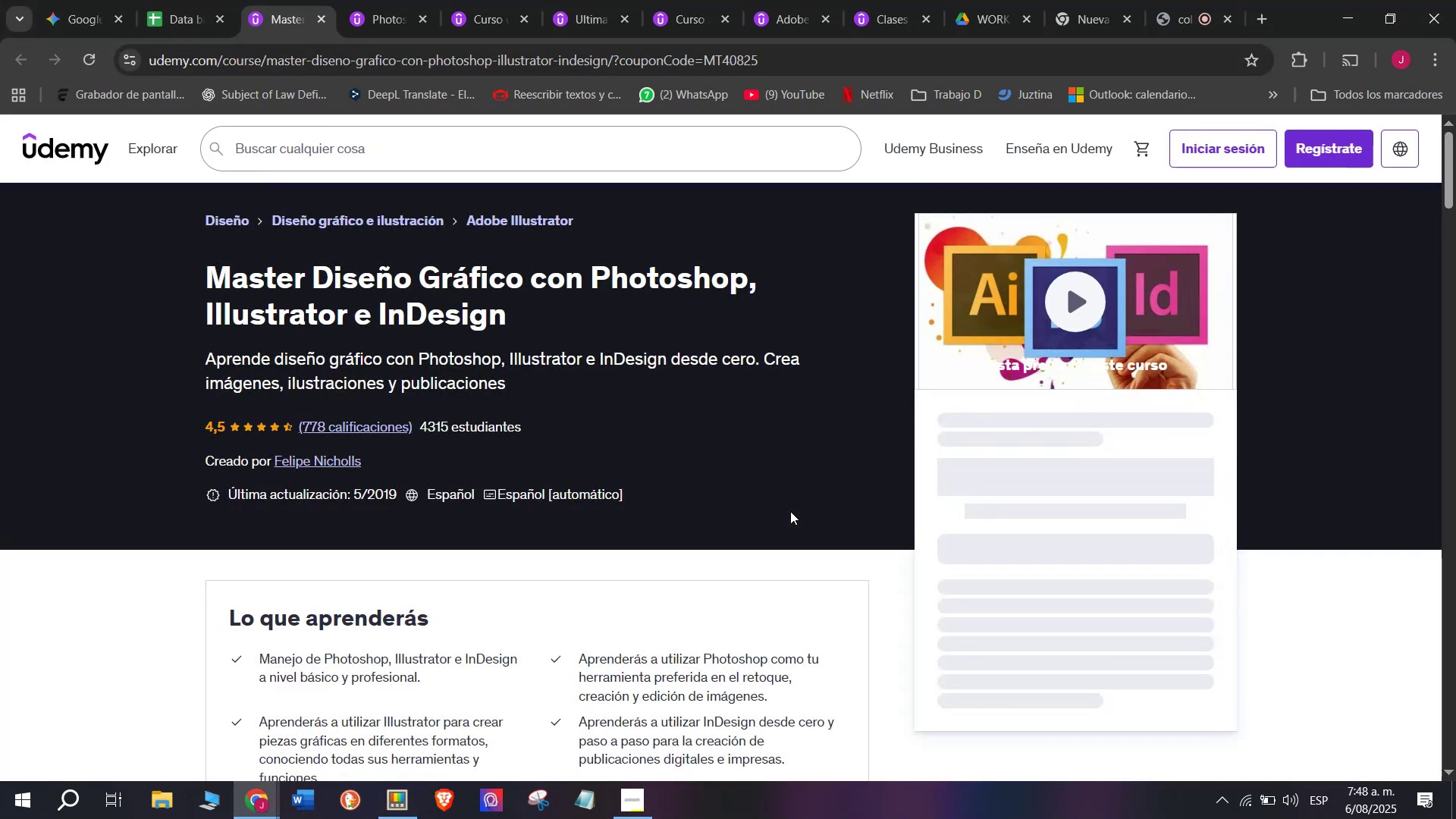 
left_click([186, 0])
 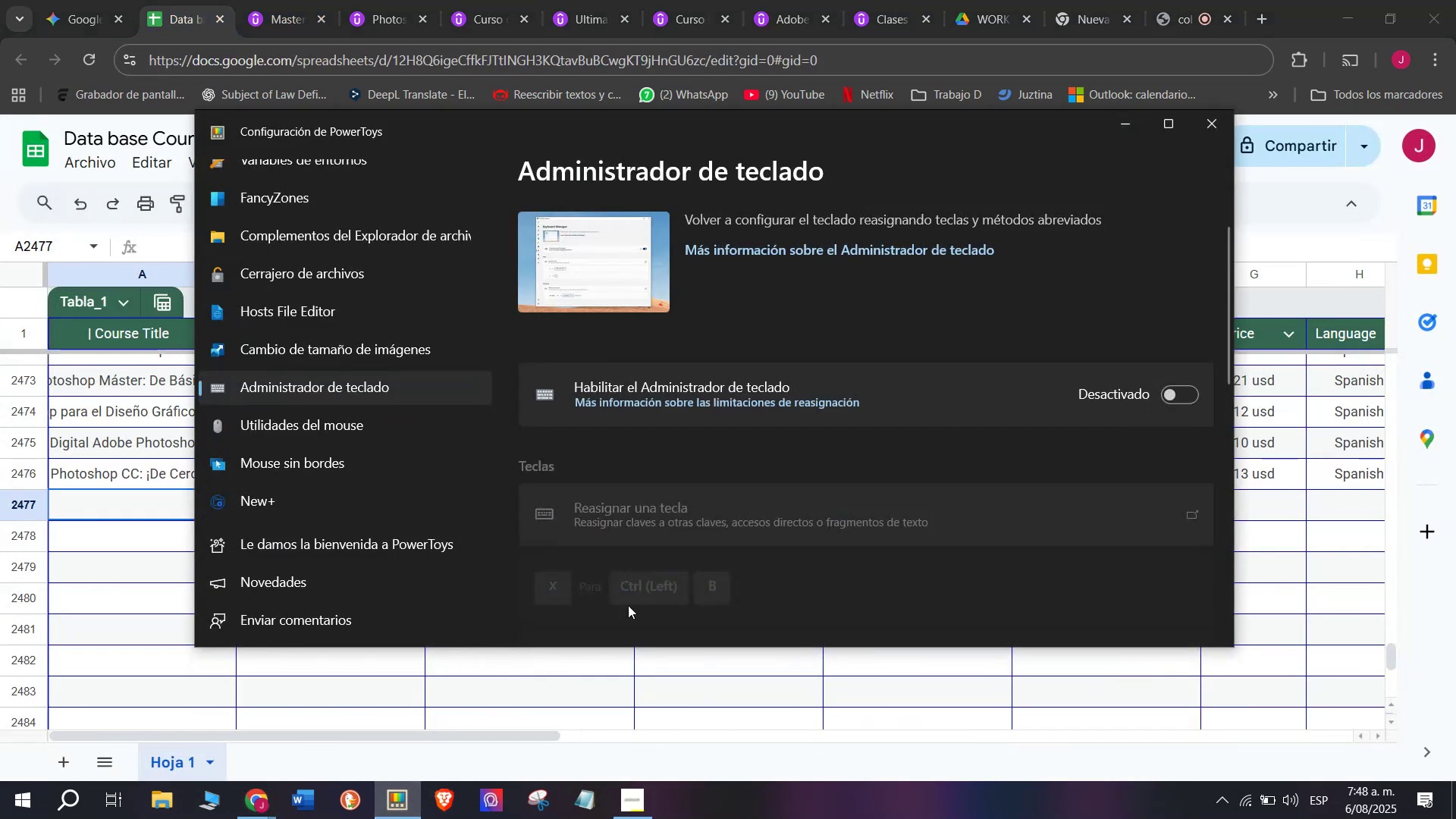 
left_click([1169, 394])
 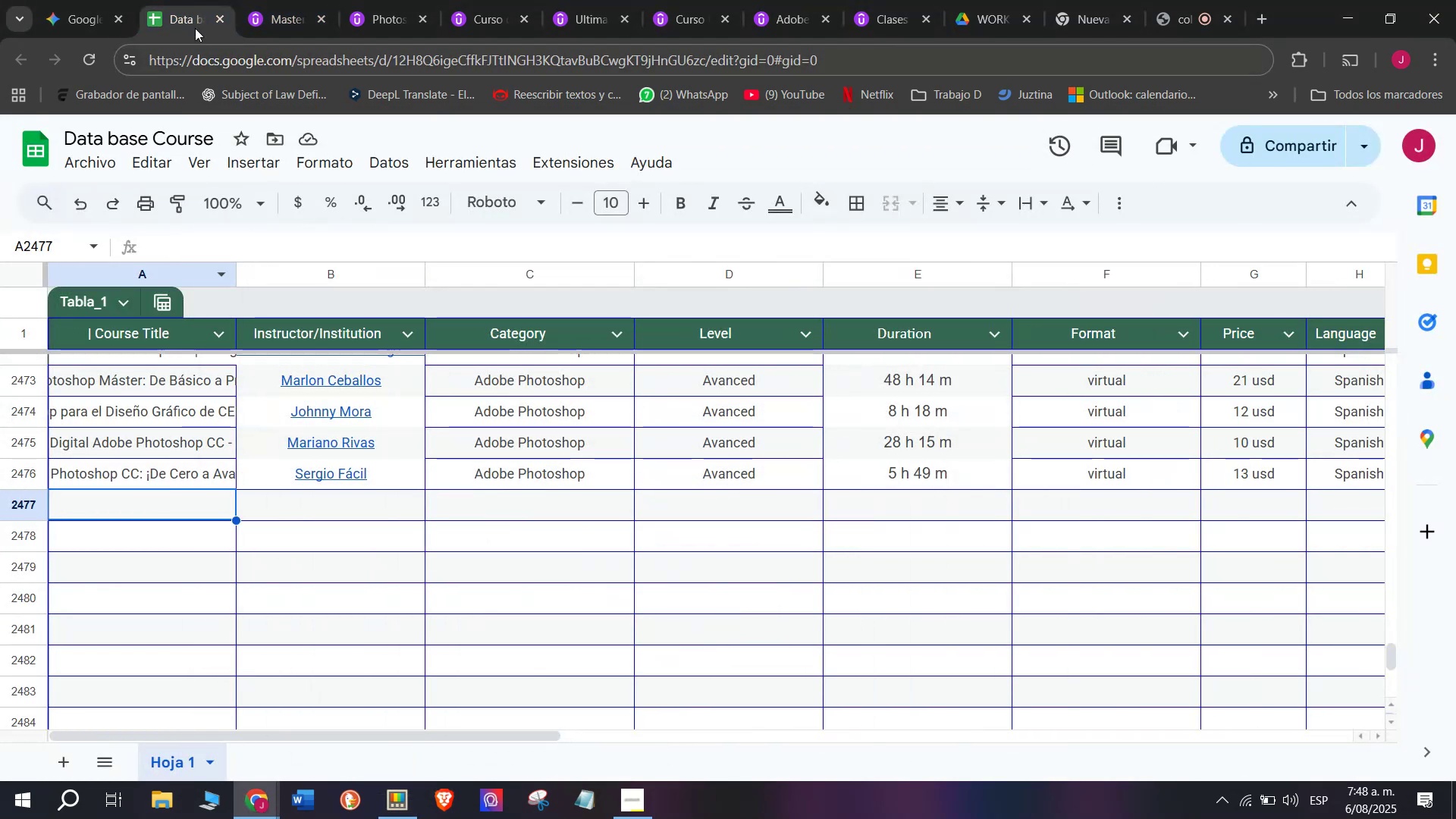 
left_click([276, 0])
 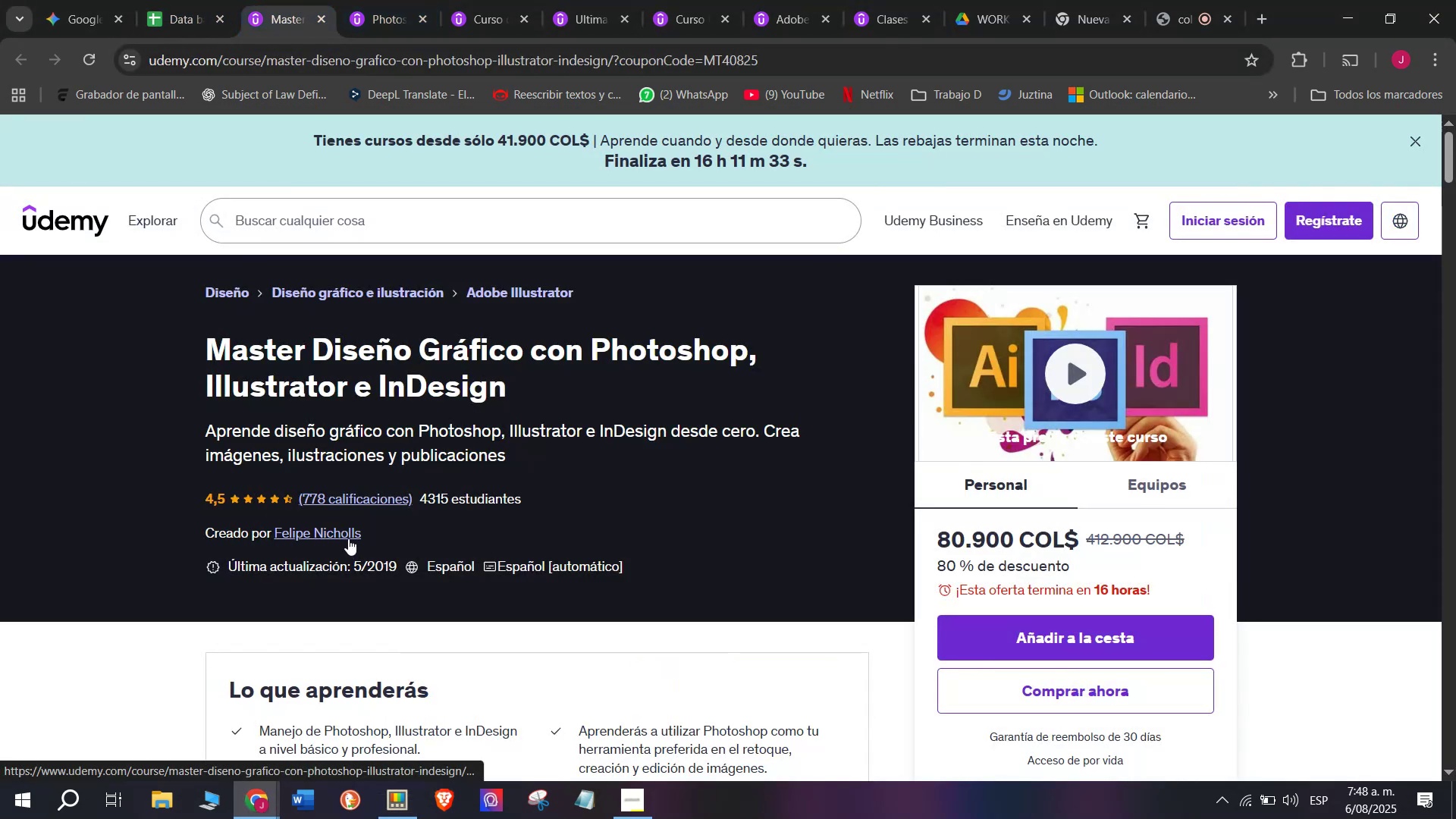 
left_click([348, 538])
 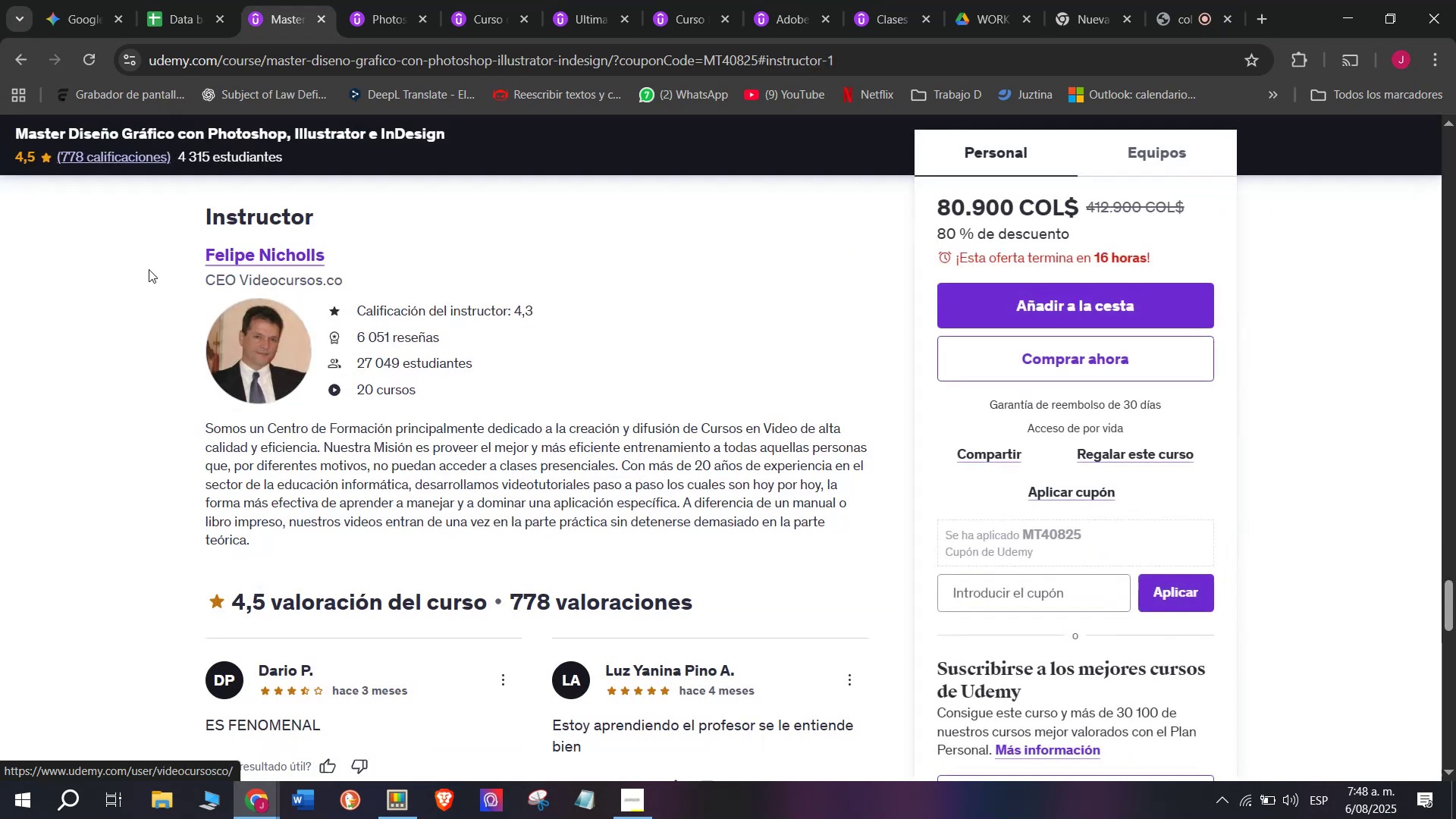 
left_click_drag(start_coordinate=[180, 228], to_coordinate=[377, 242])
 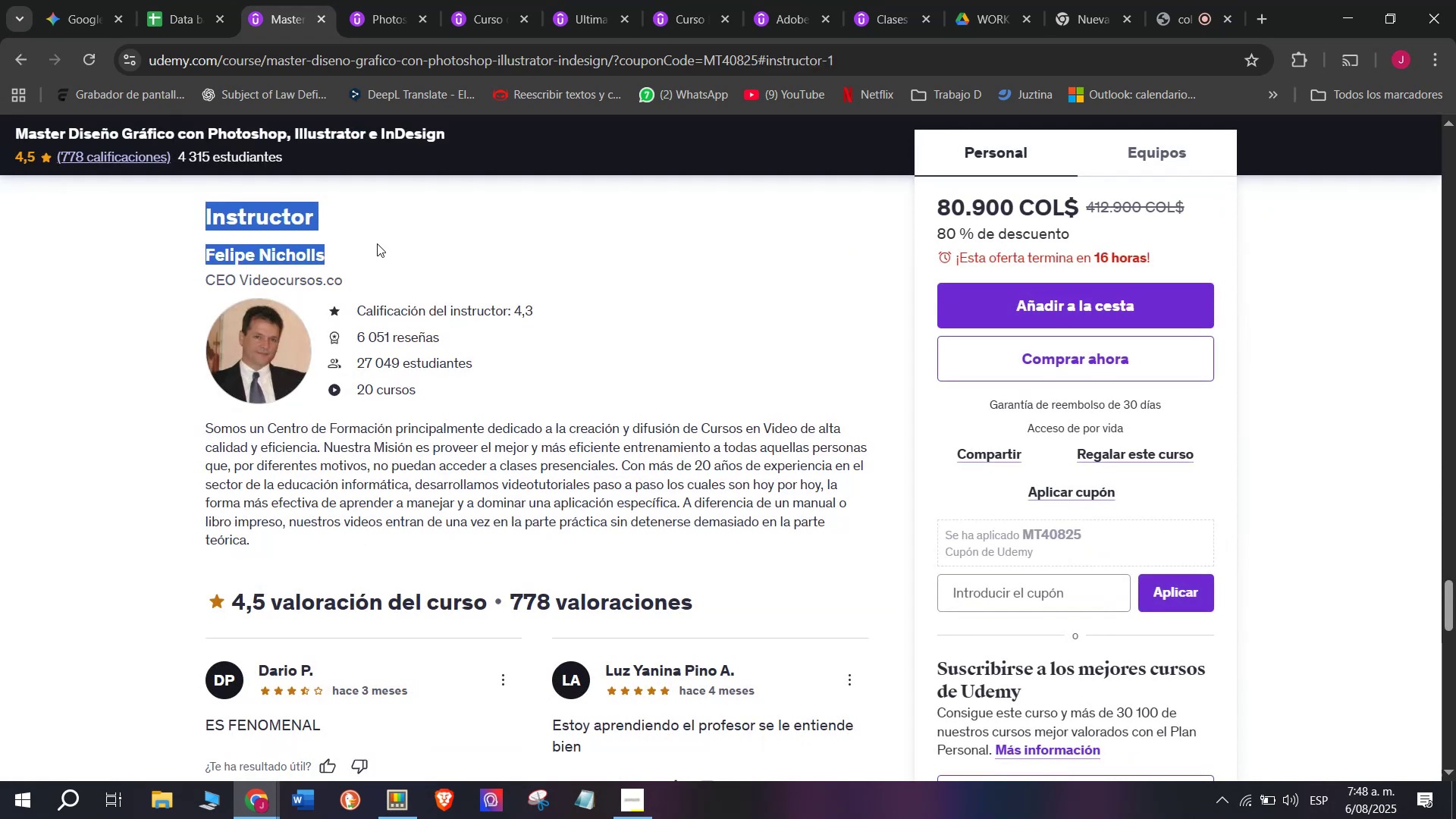 
left_click([377, 243])
 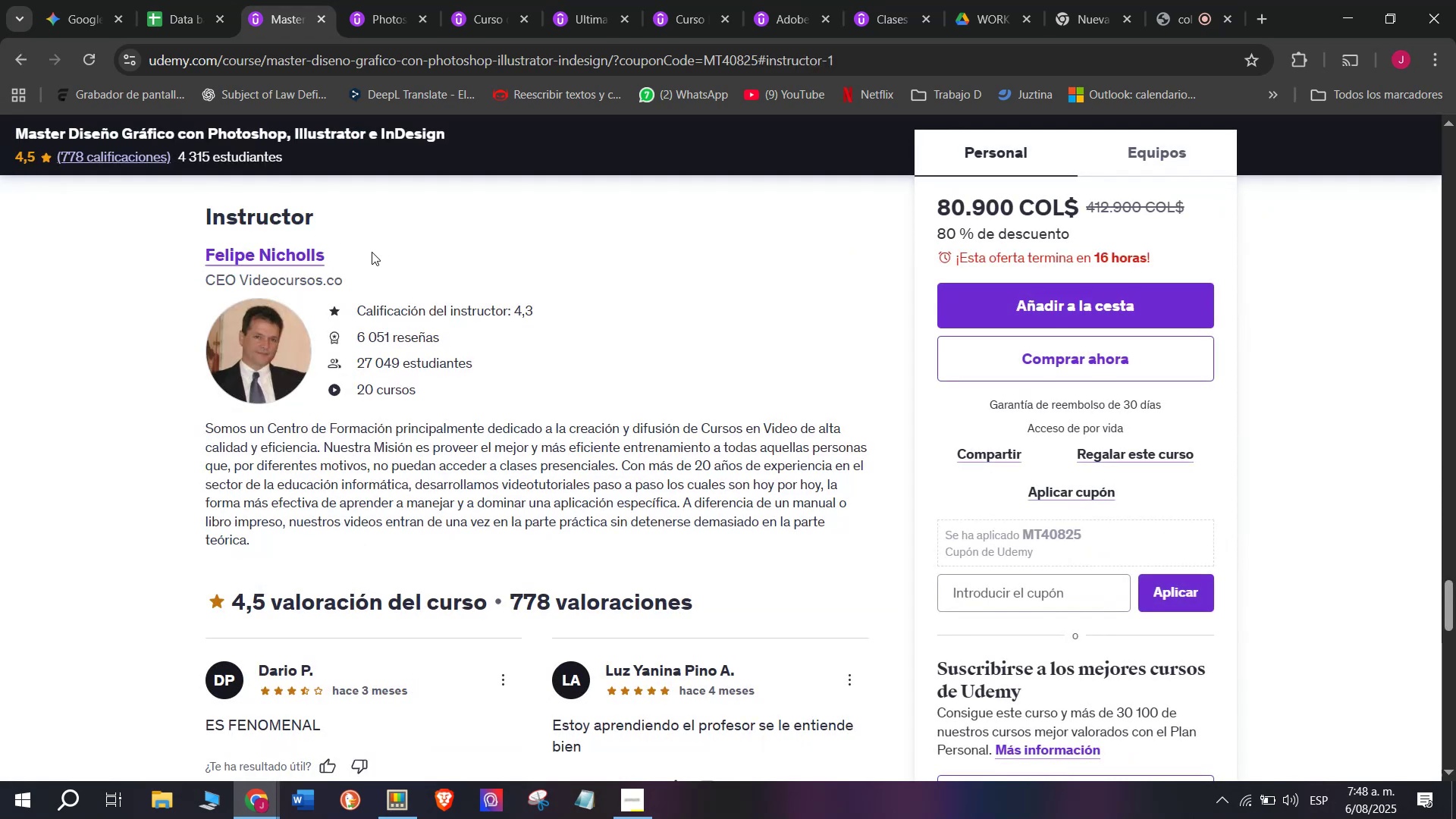 
left_click_drag(start_coordinate=[368, 253], to_coordinate=[200, 258])
 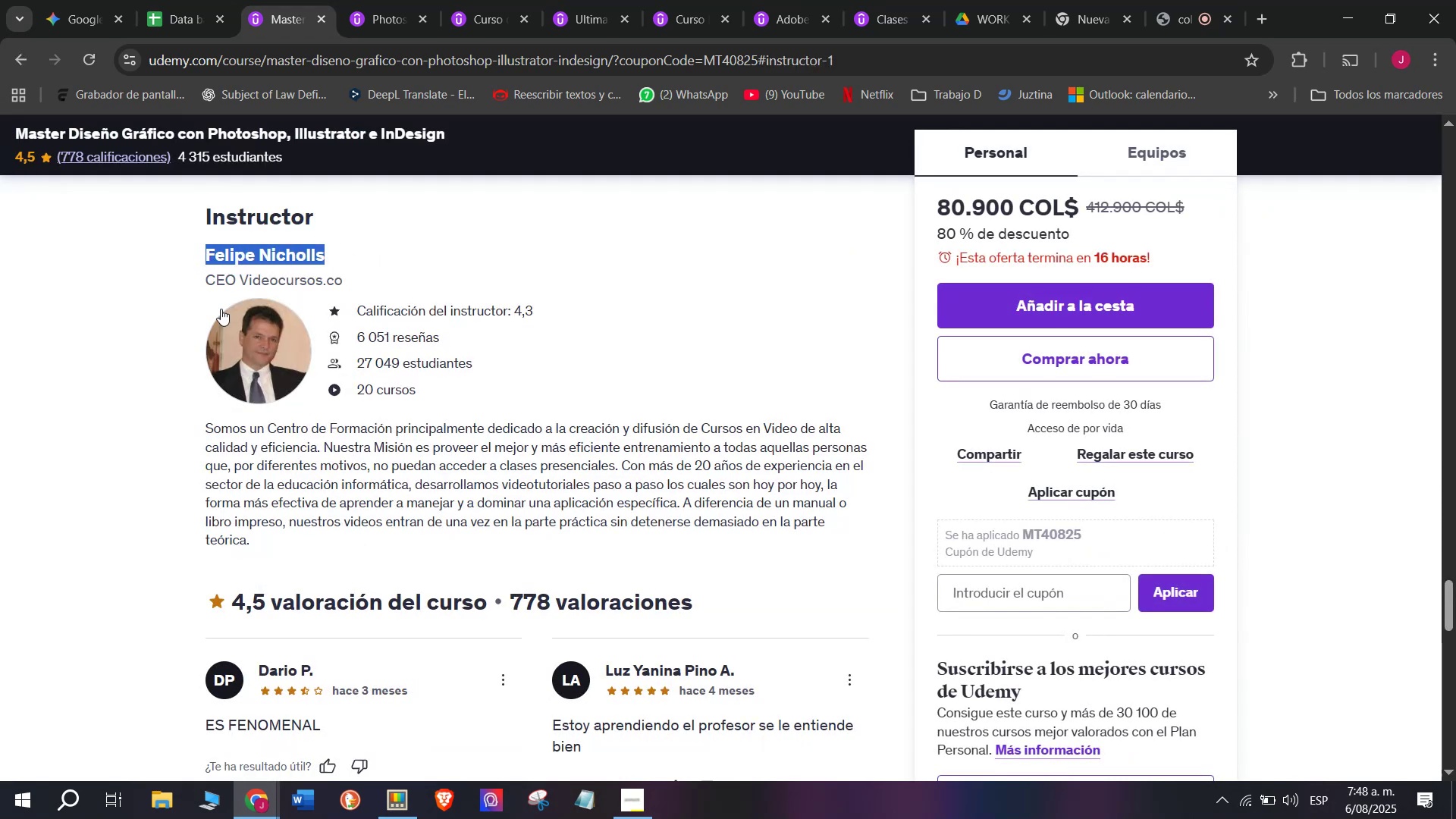 
key(Break)
 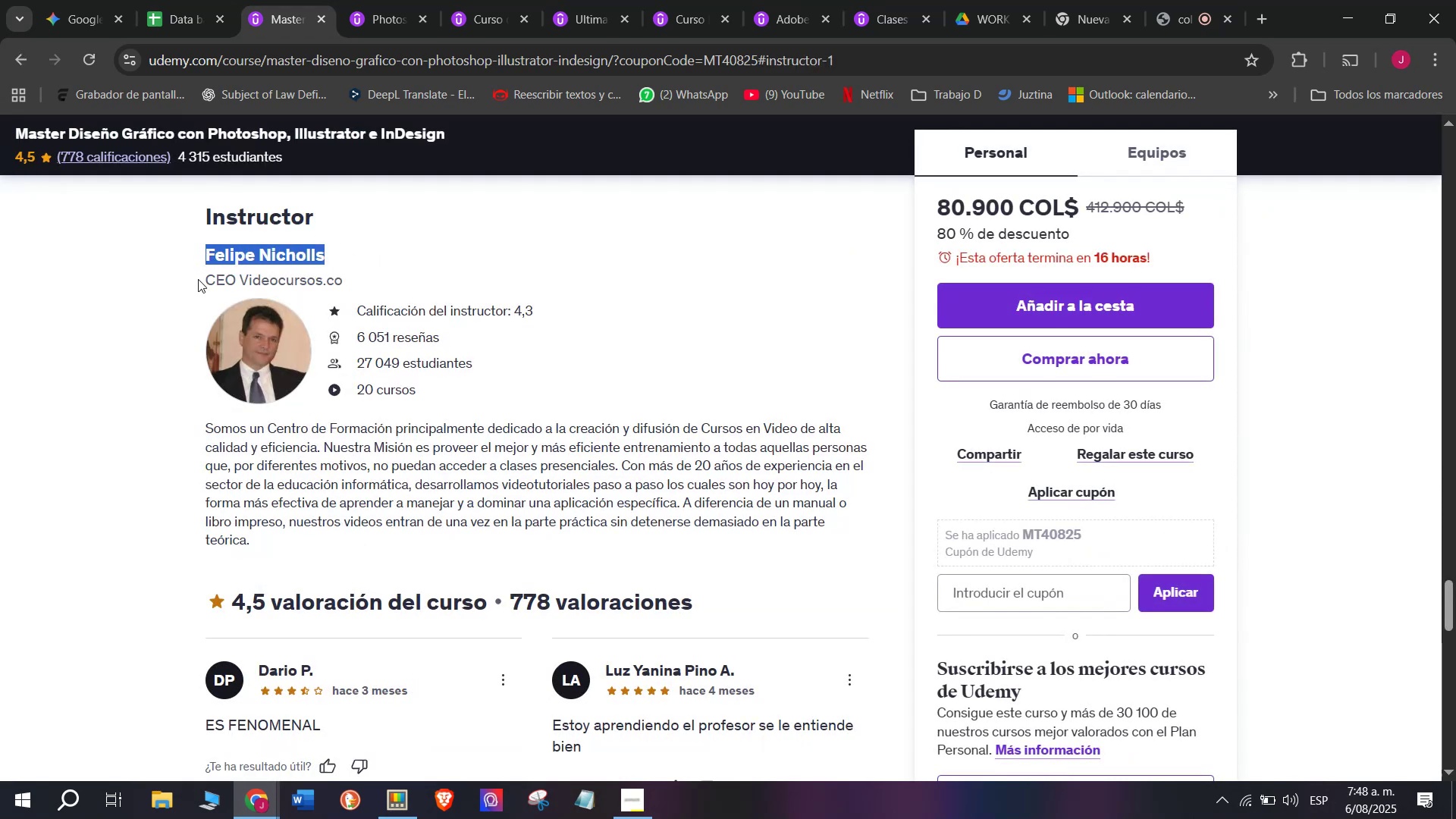 
key(Control+ControlLeft)
 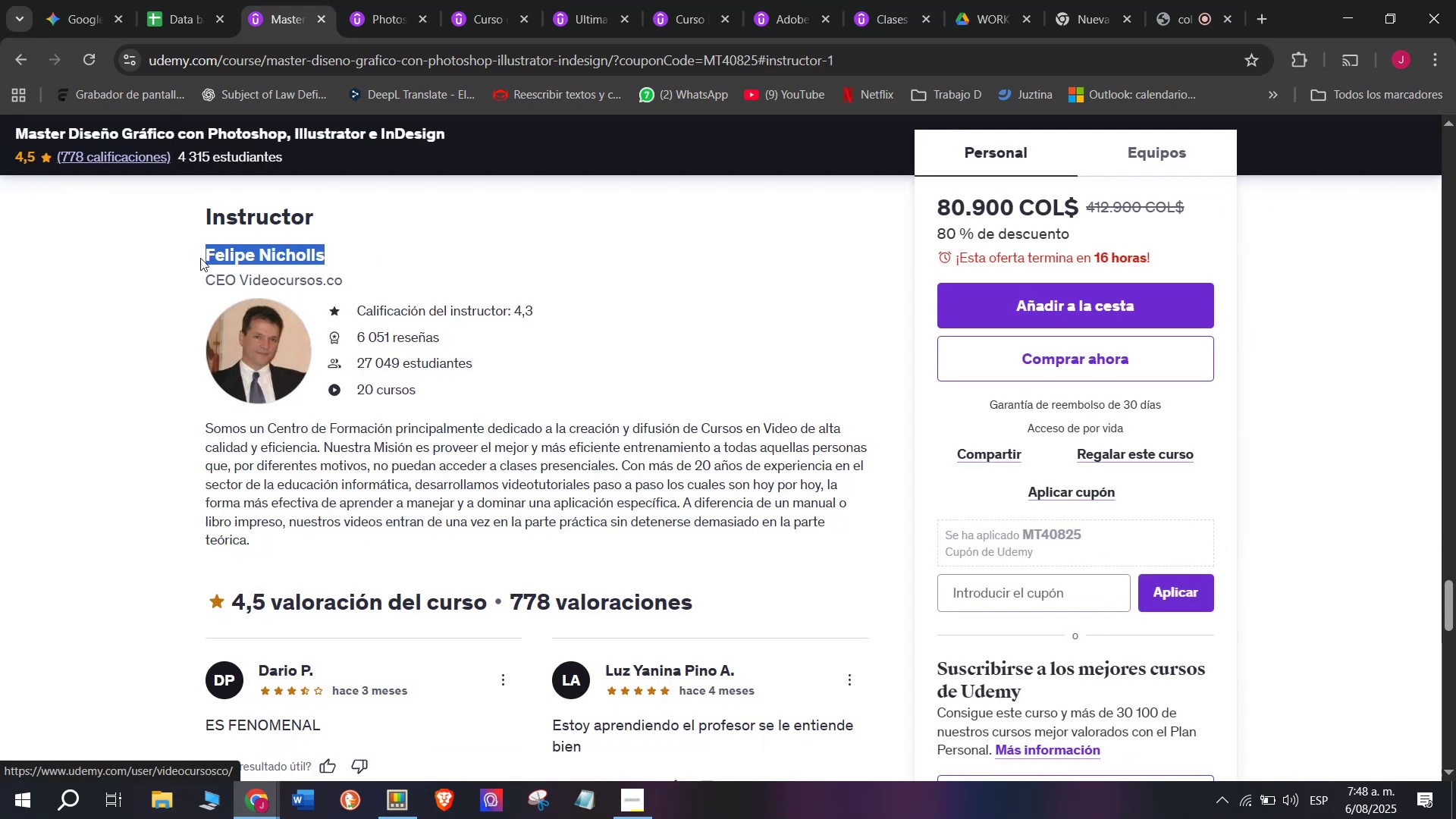 
key(Control+C)
 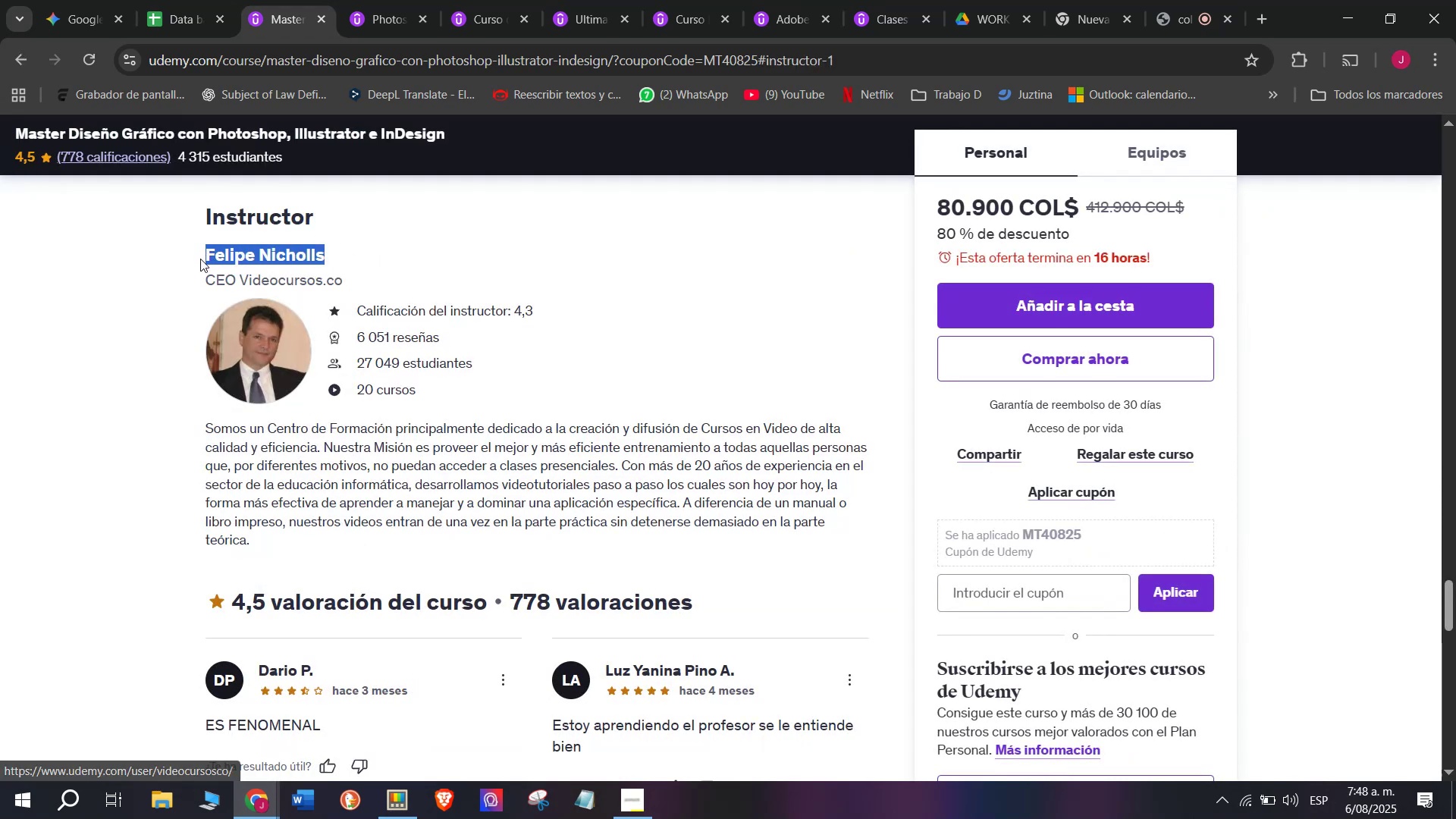 
key(Break)
 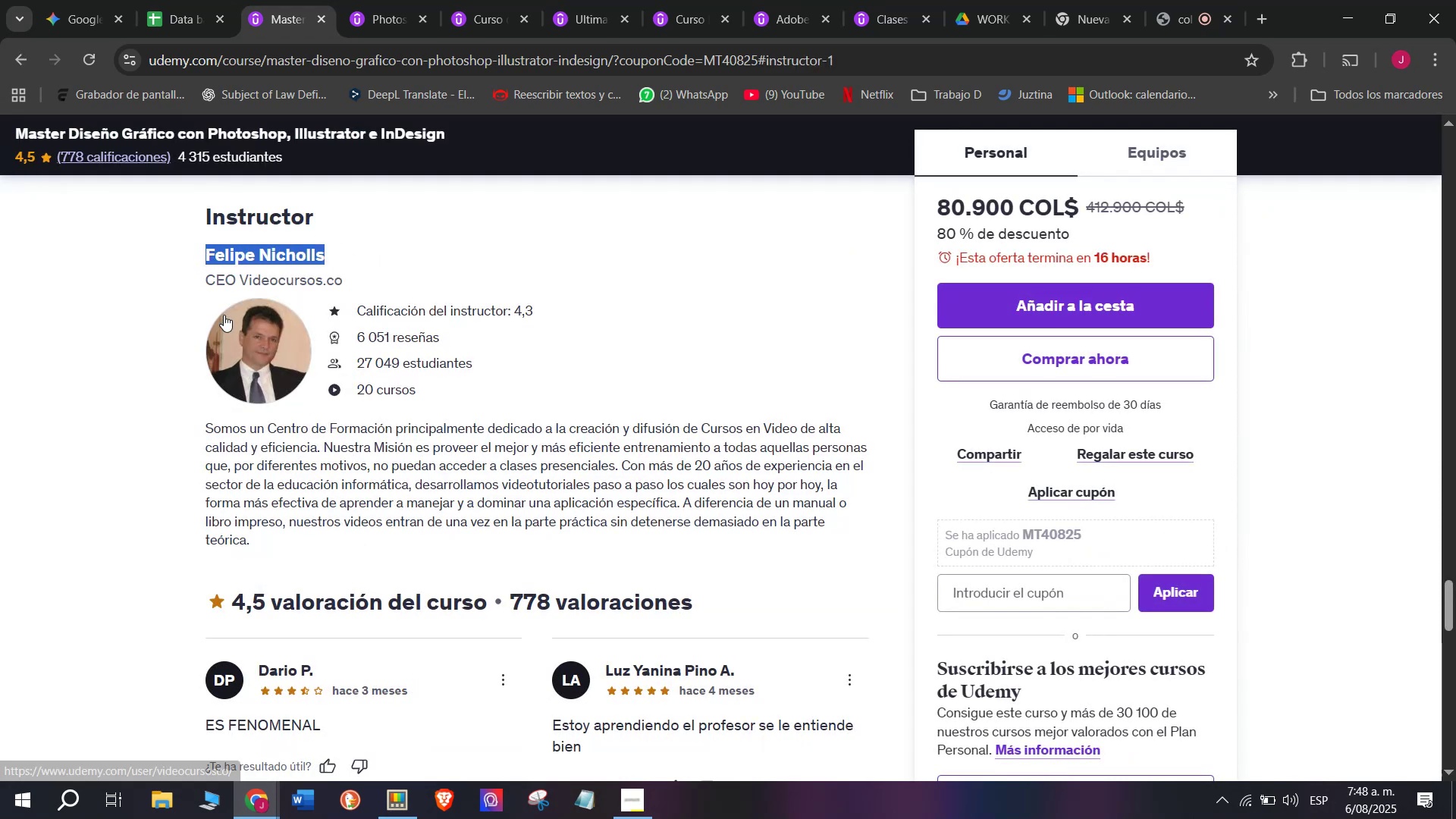 
key(Control+ControlLeft)
 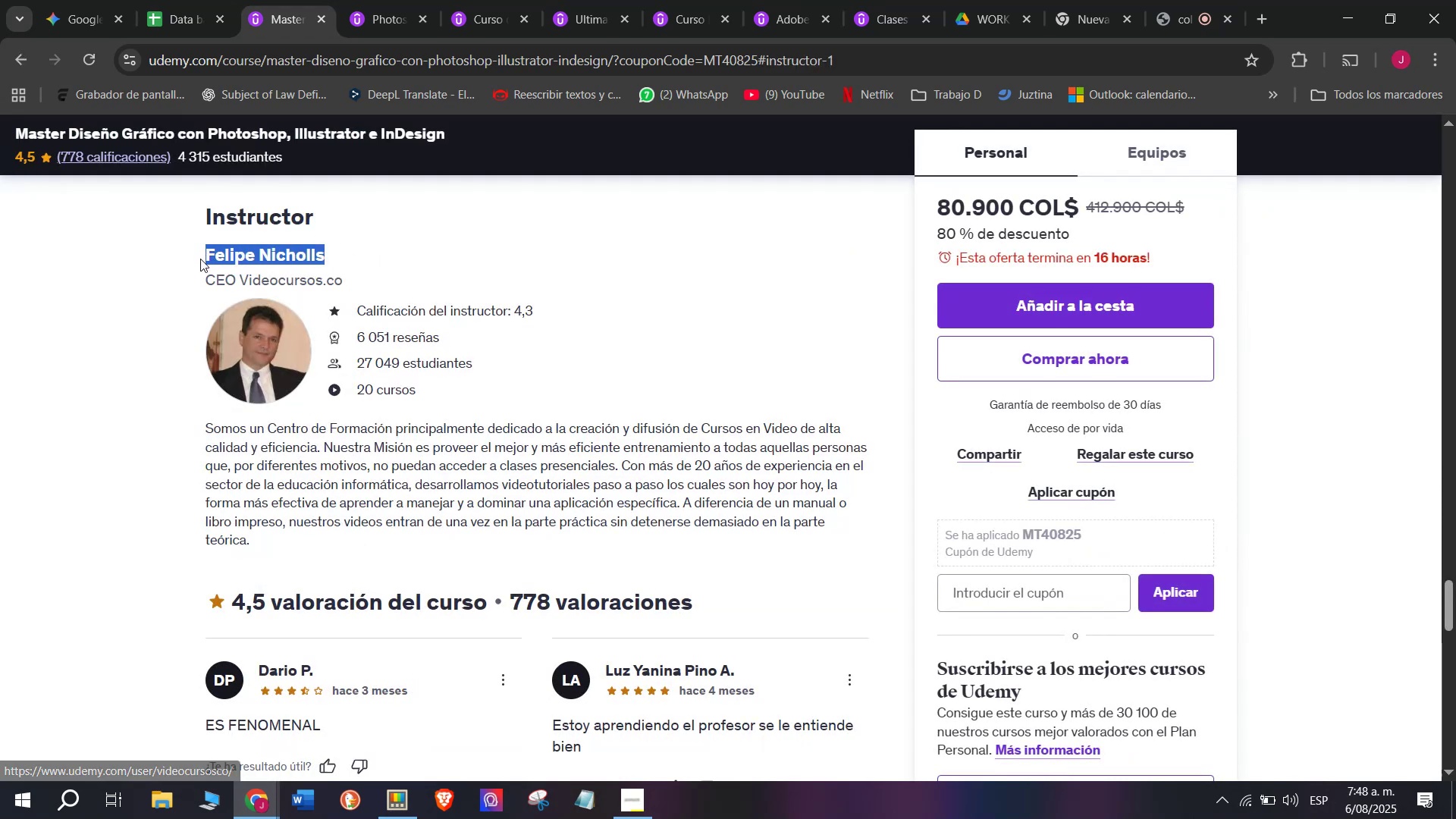 
key(Control+C)
 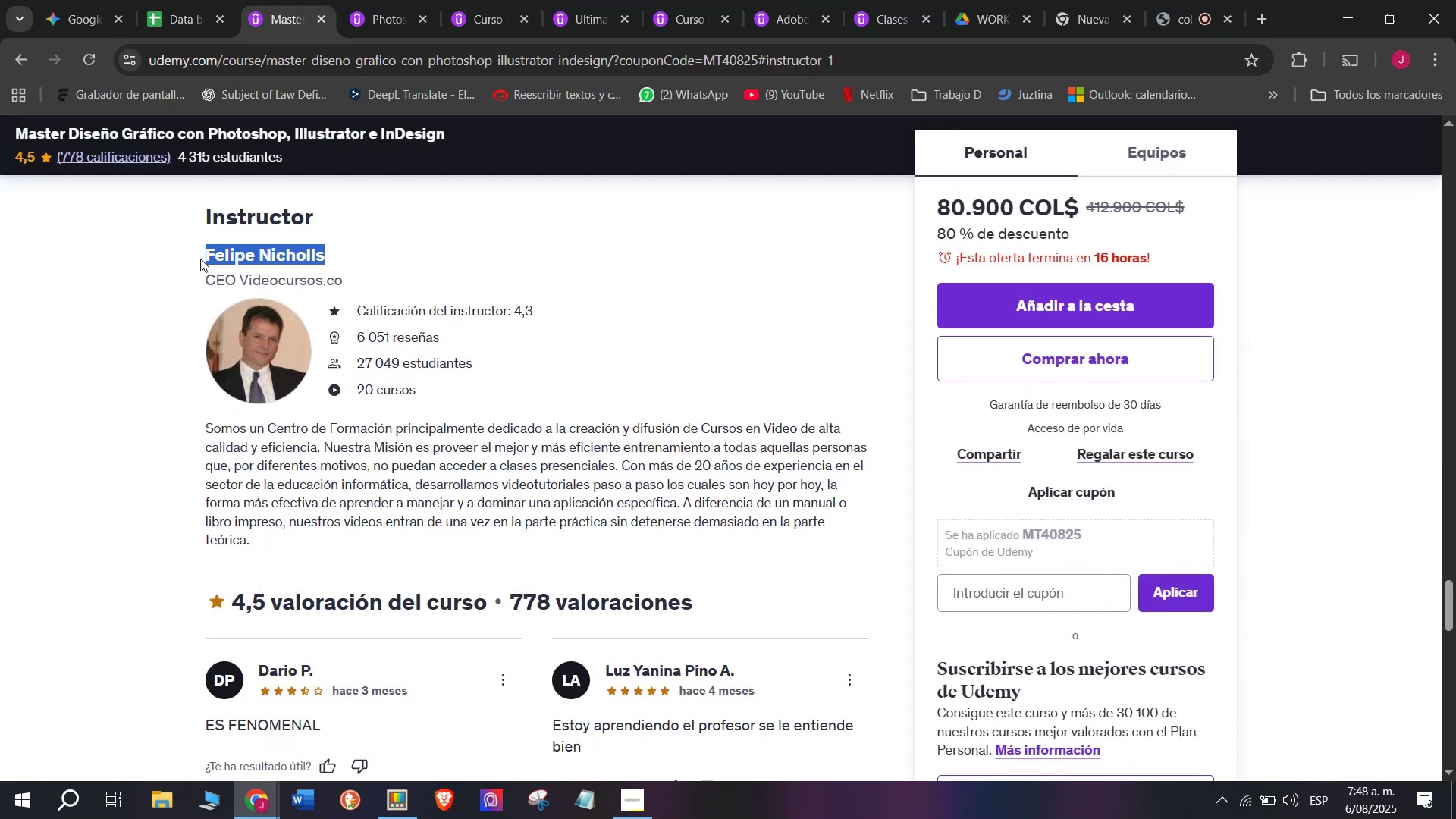 
key(Control+ControlLeft)
 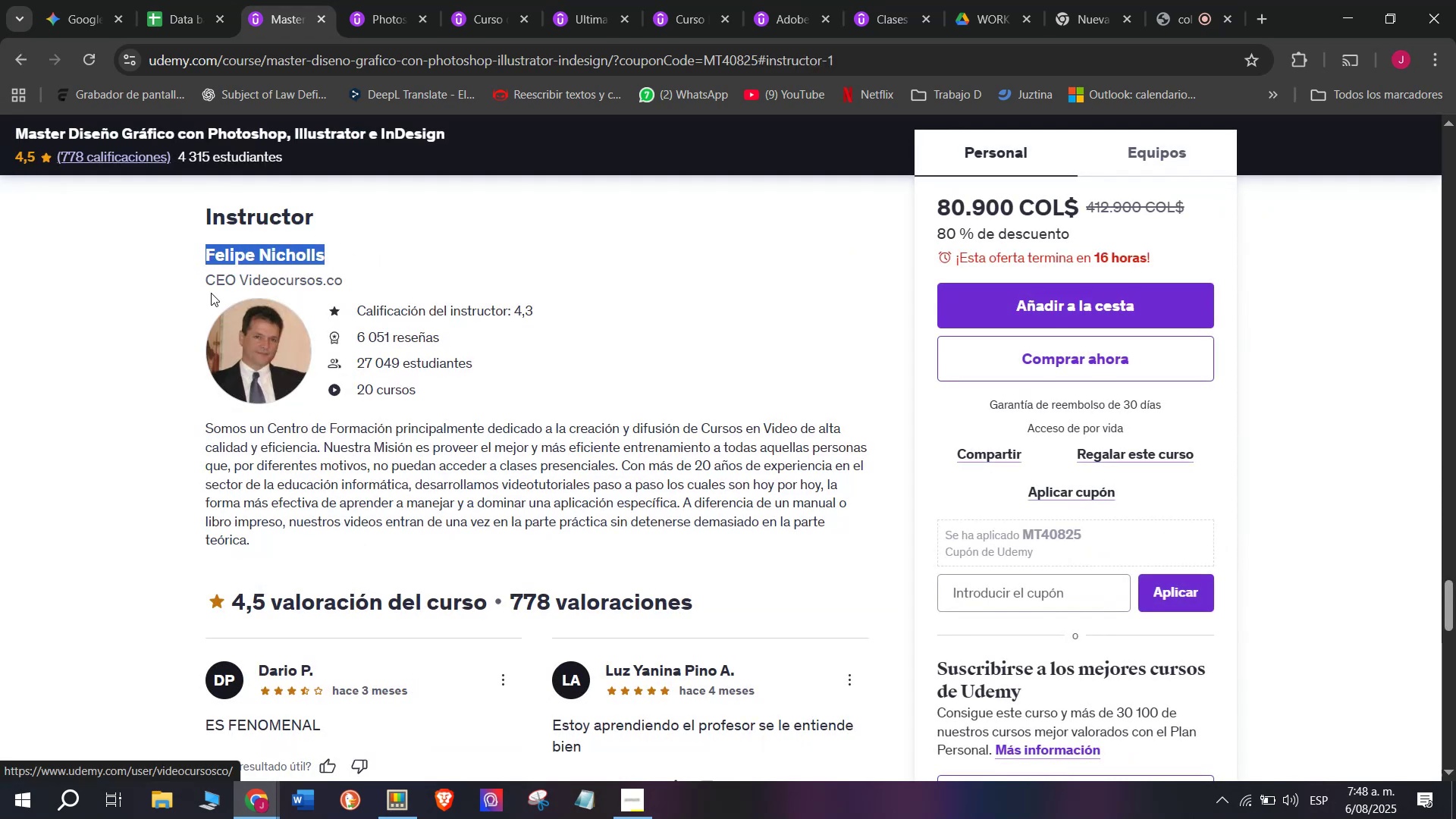 
key(Break)
 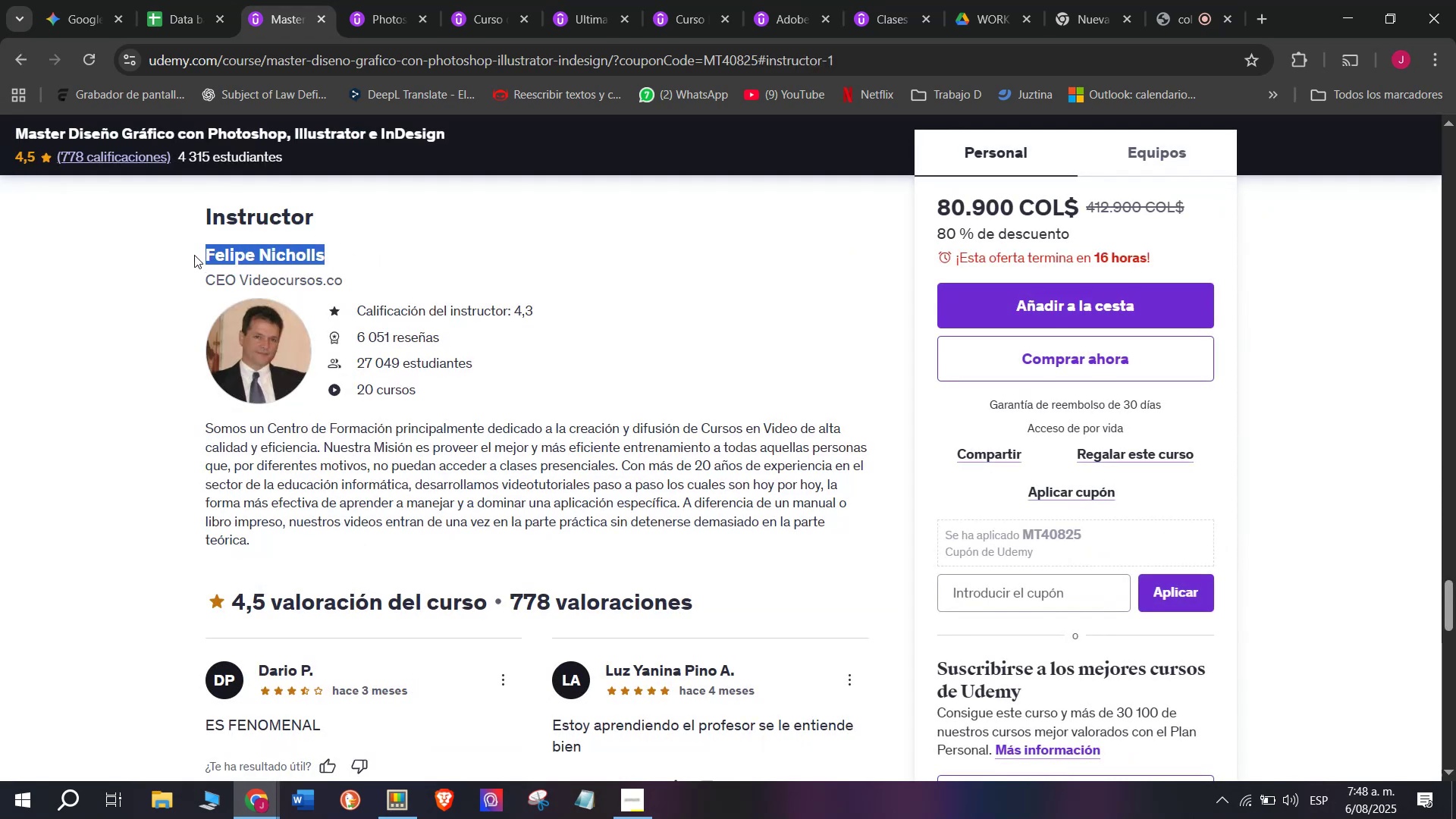 
key(Control+C)
 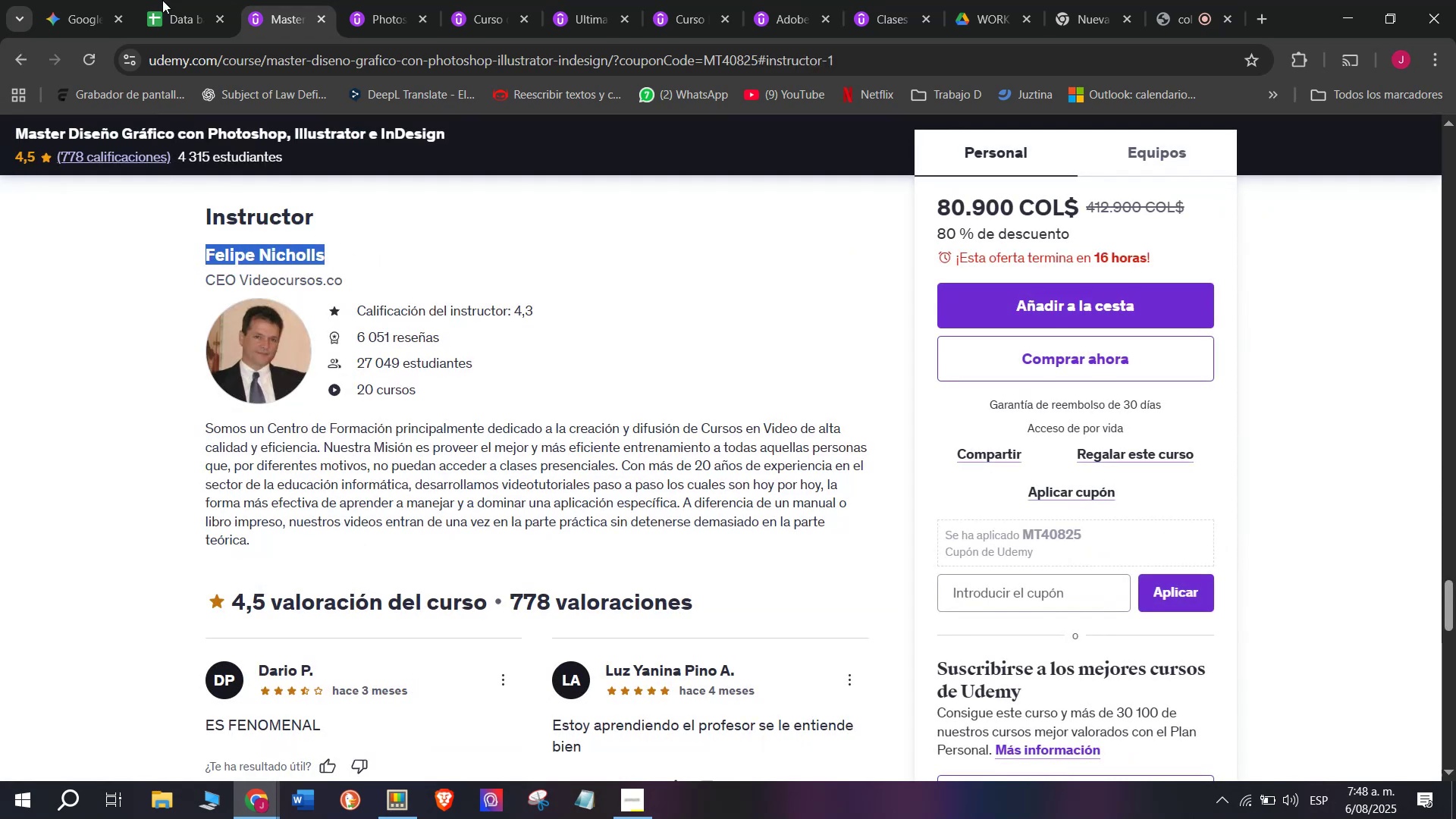 
left_click([190, 0])
 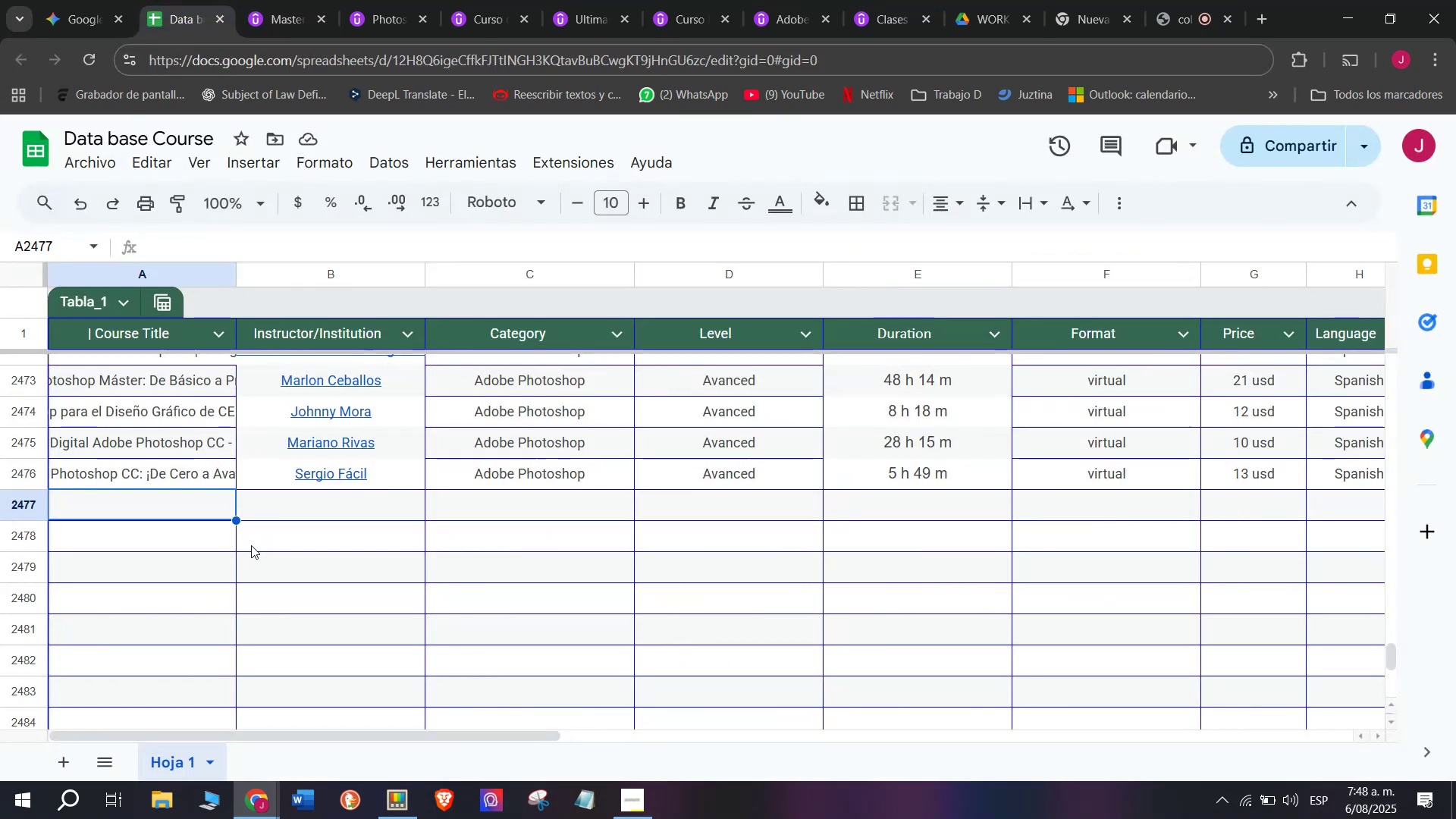 
key(Z)
 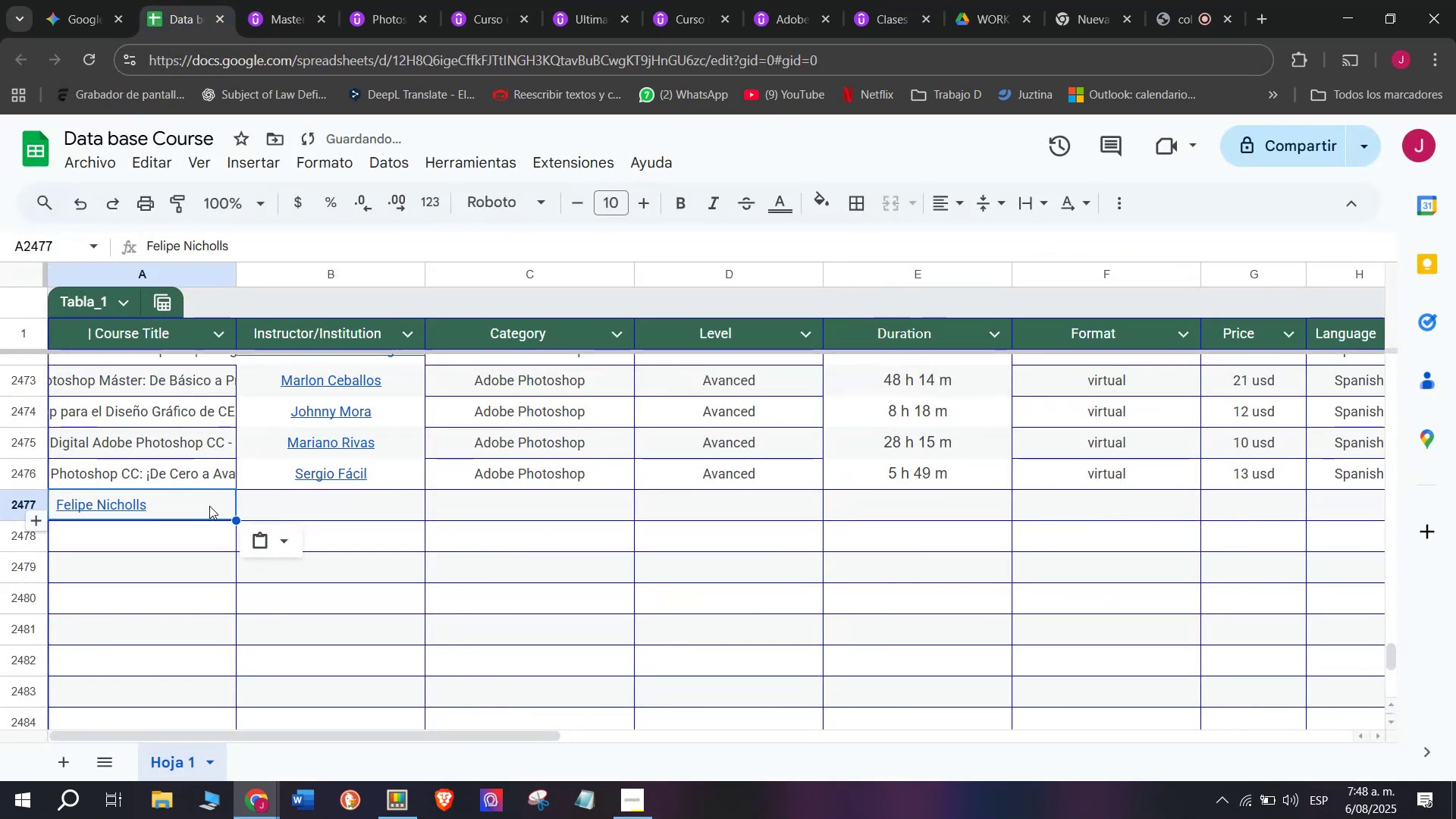 
key(Control+ControlLeft)
 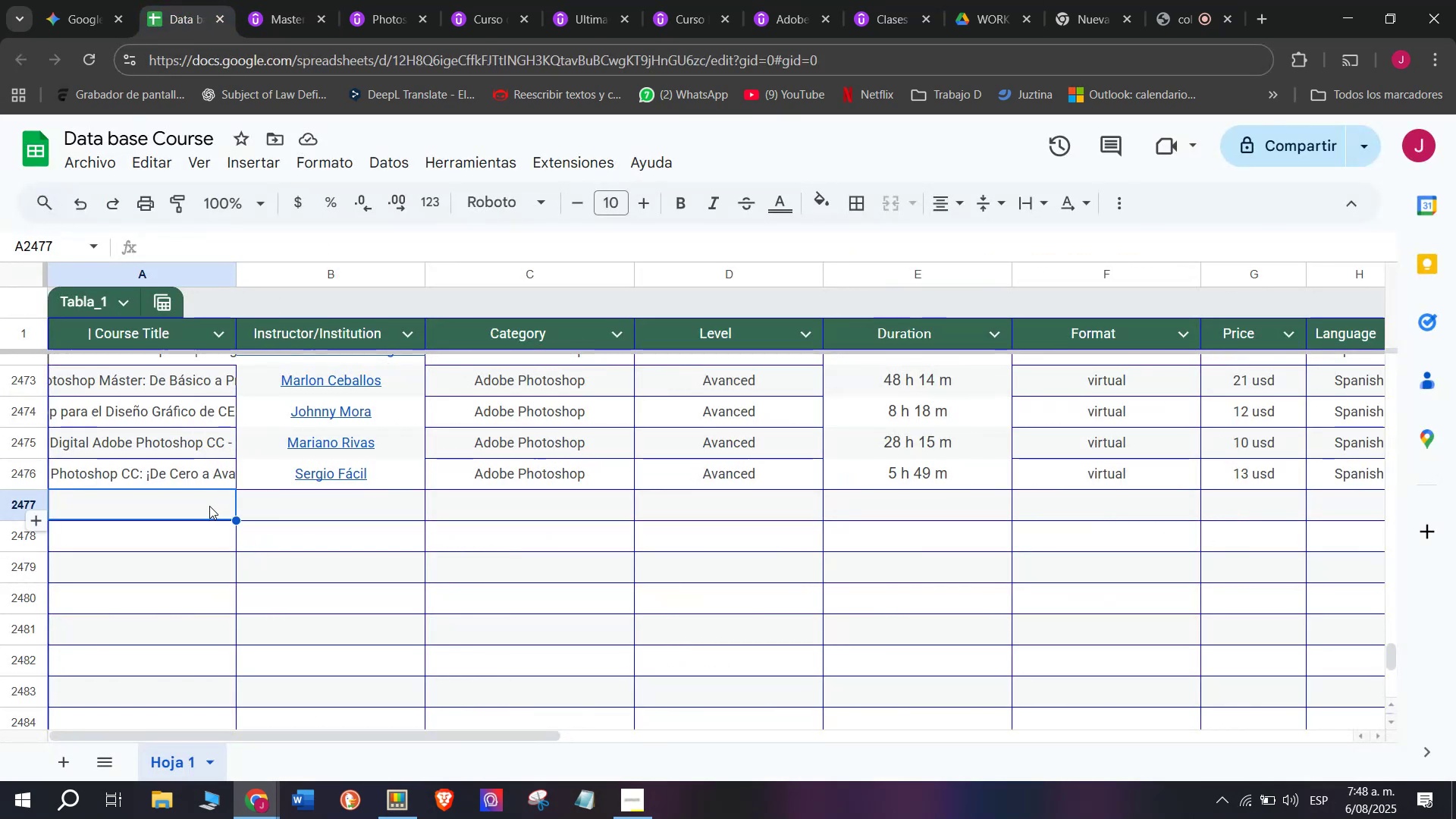 
key(Control+V)
 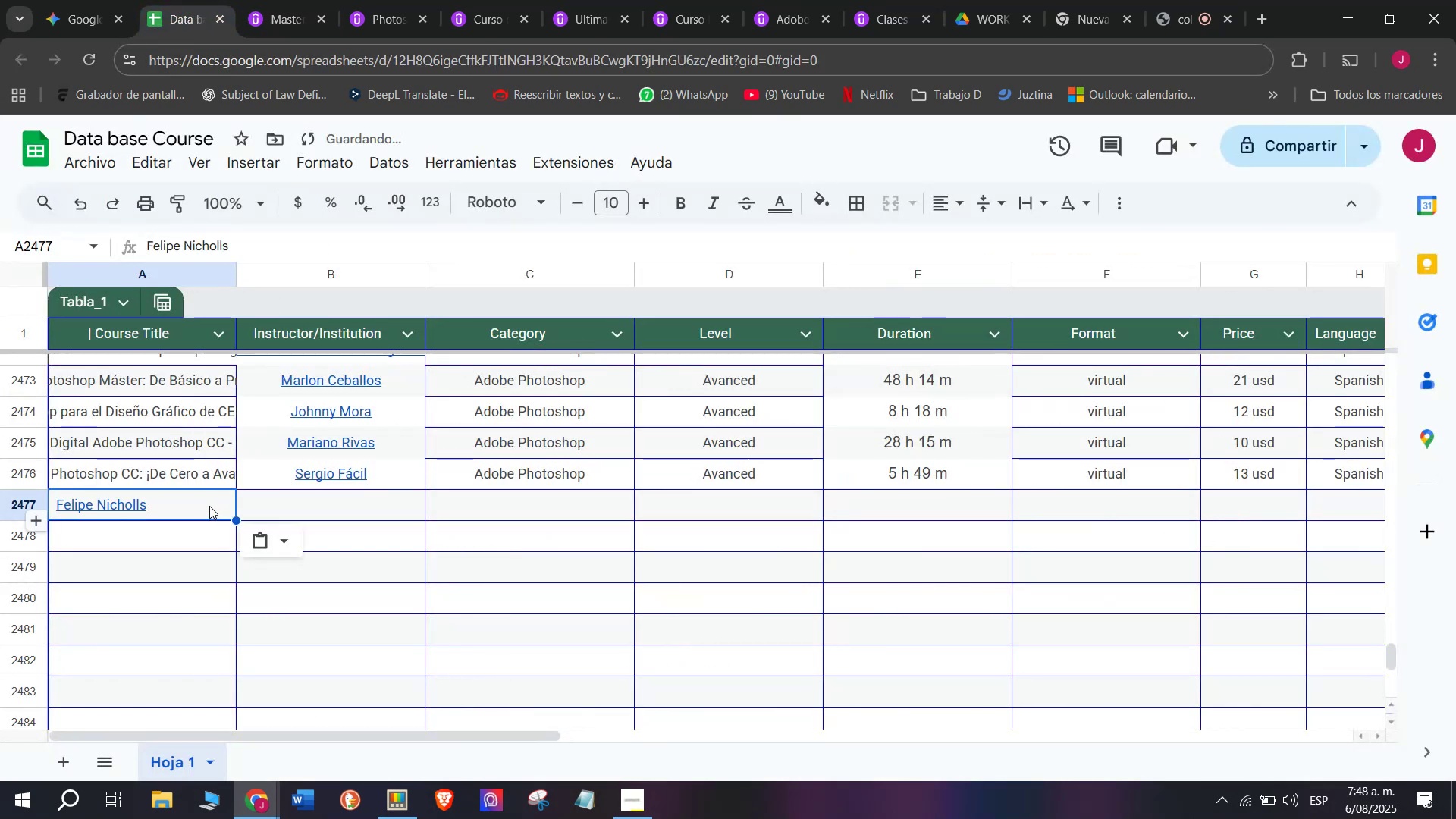 
key(Shift+ShiftLeft)
 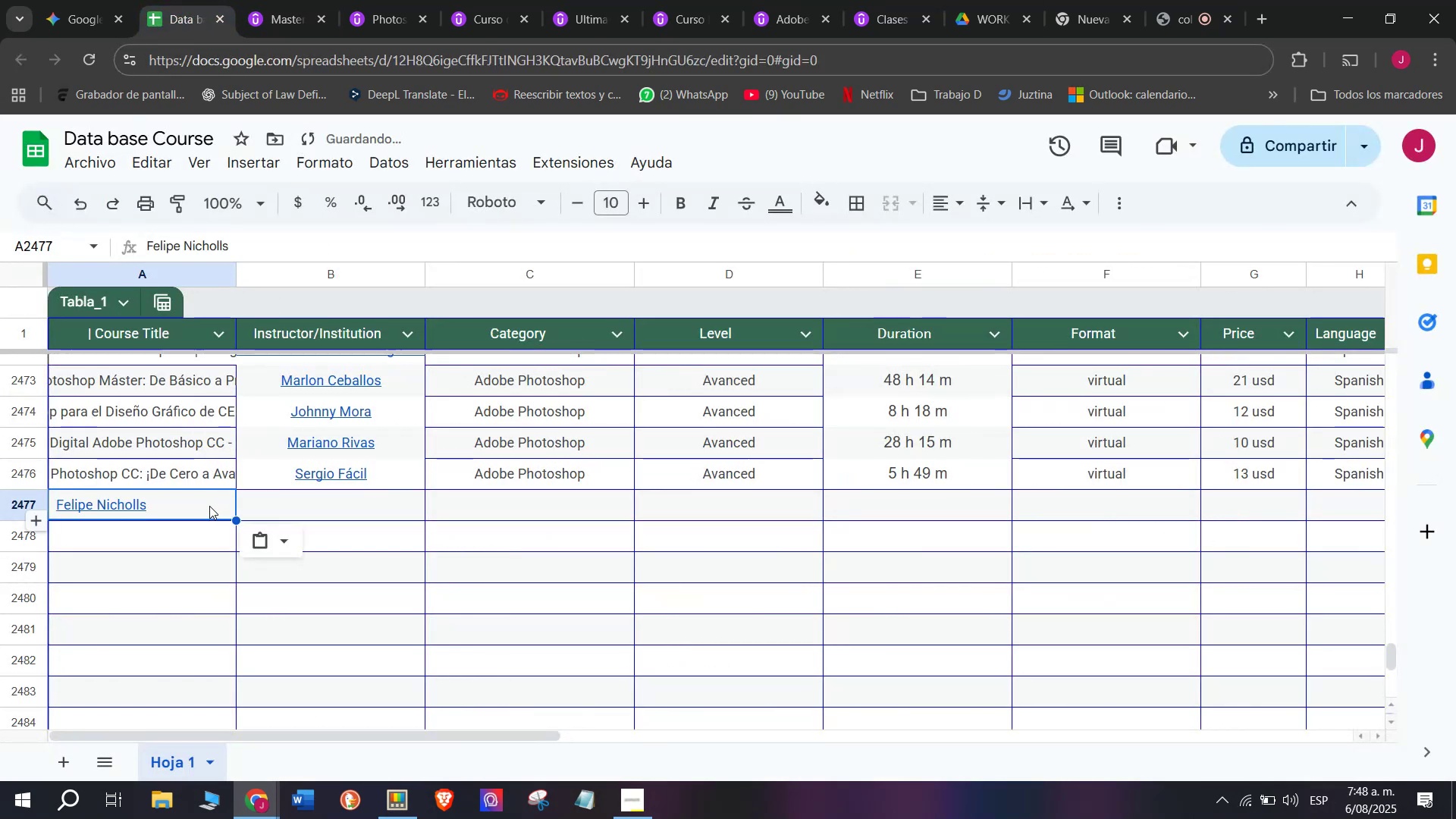 
key(Control+Shift+ControlLeft)
 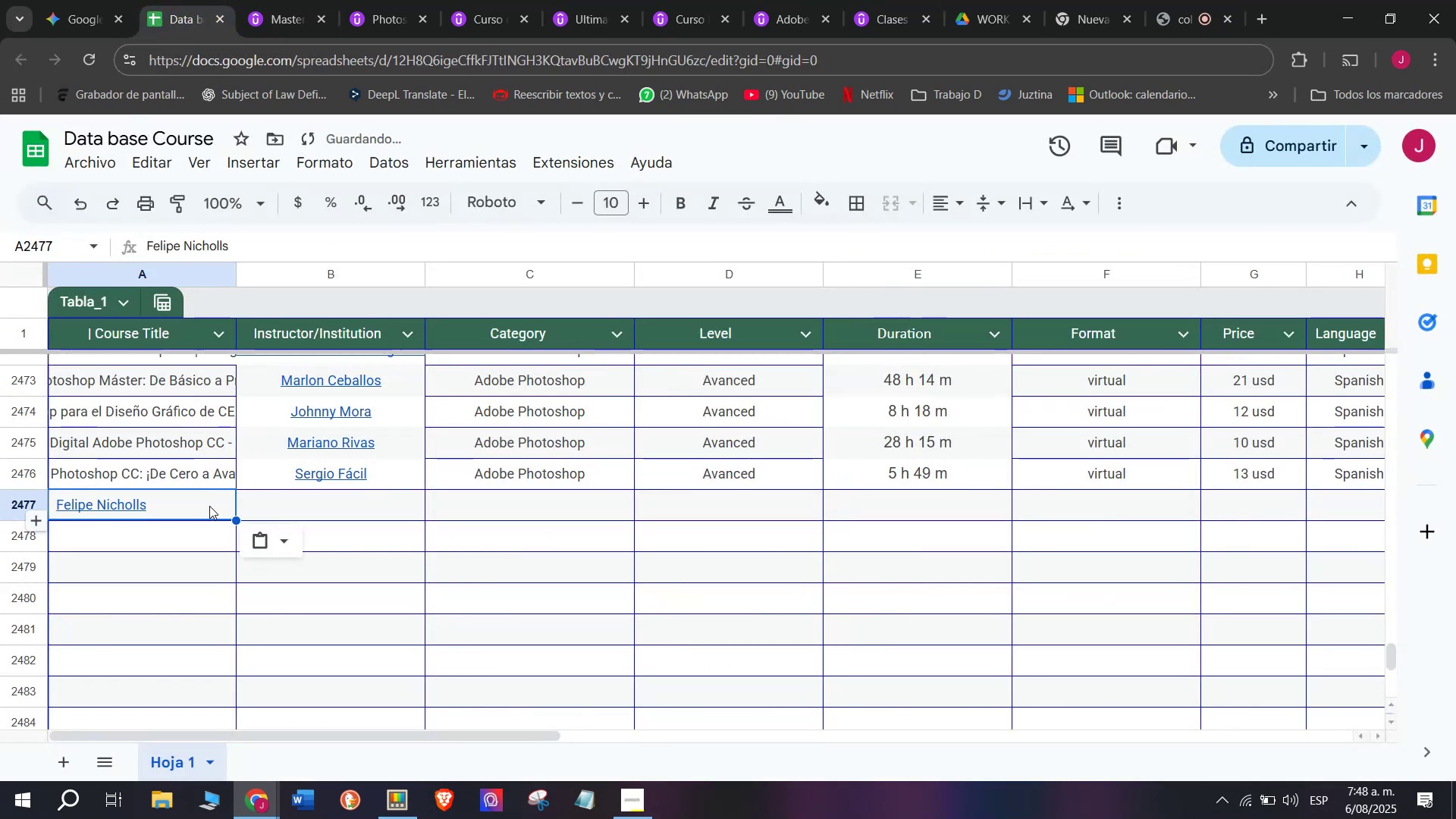 
key(Control+Shift+Z)
 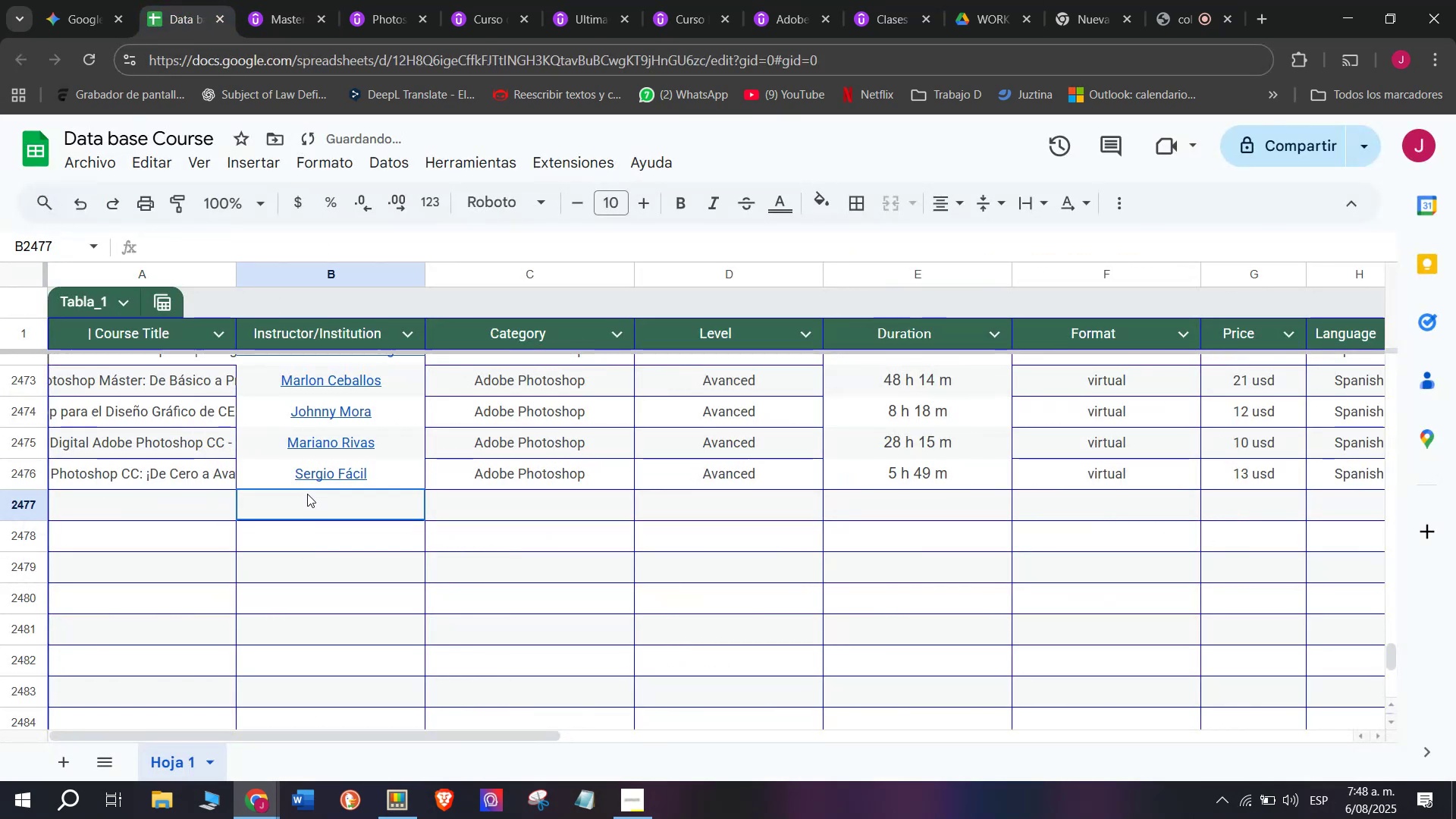 
key(Z)
 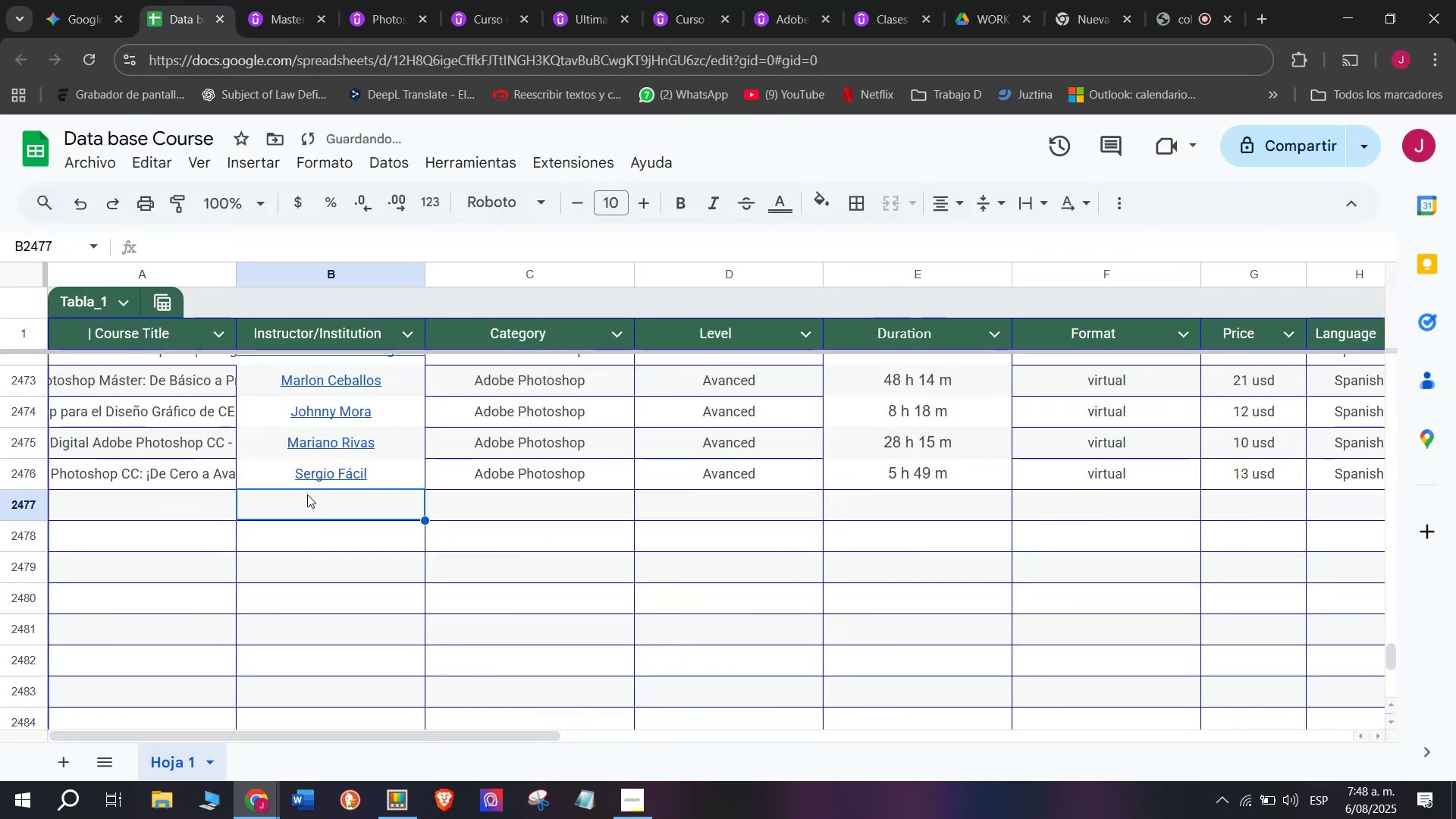 
key(Control+ControlLeft)
 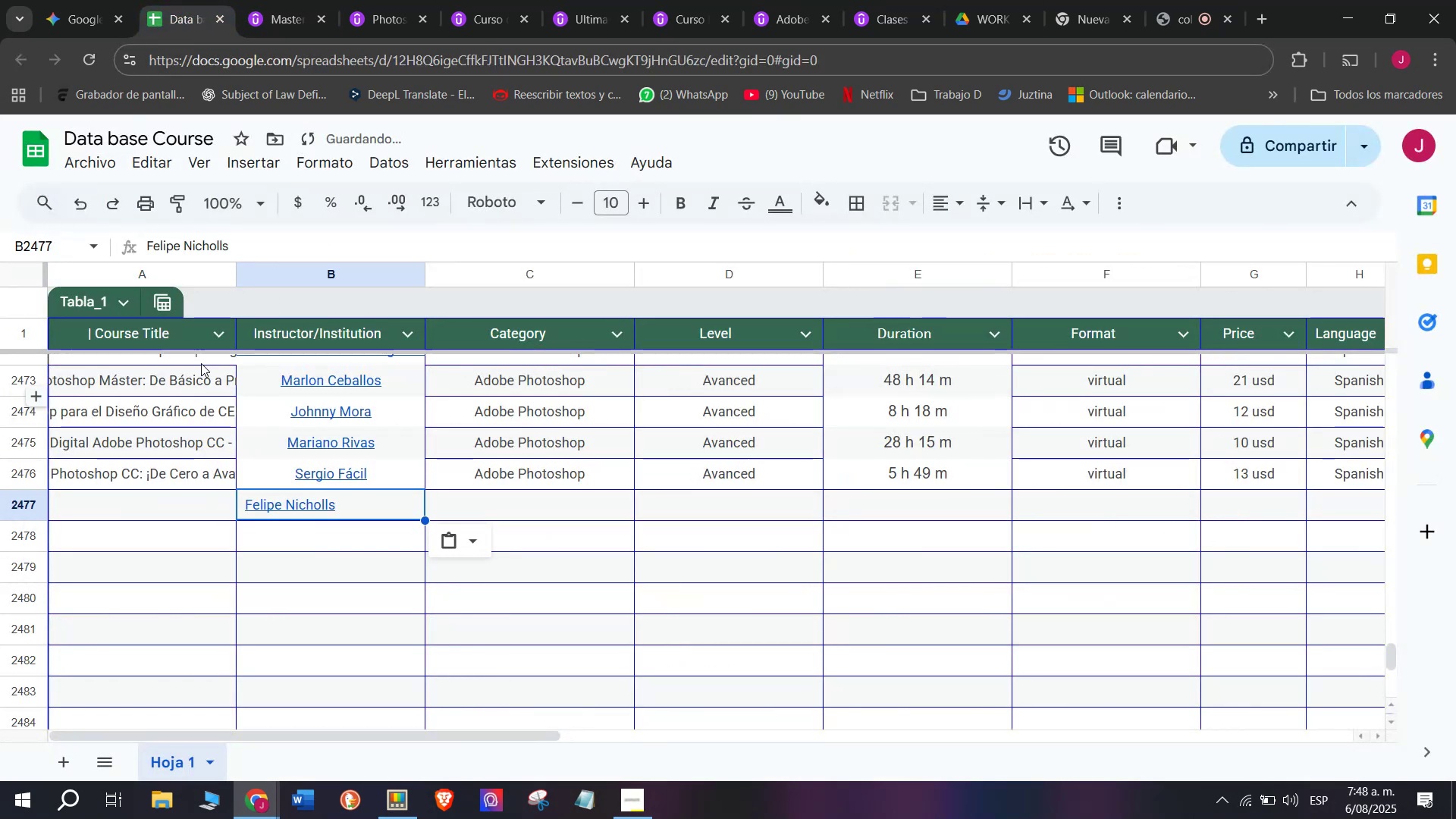 
key(Control+V)
 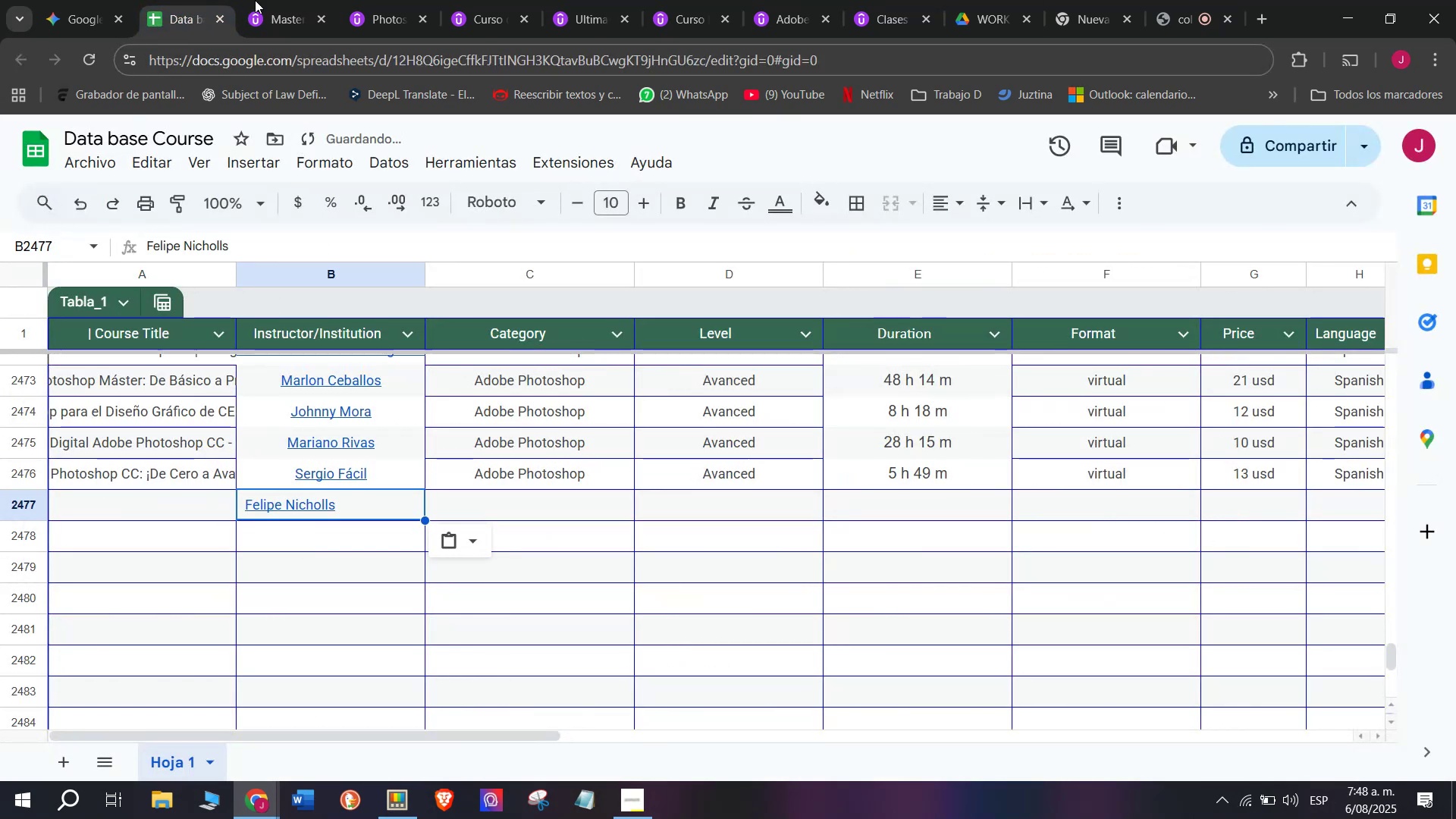 
left_click([278, 0])
 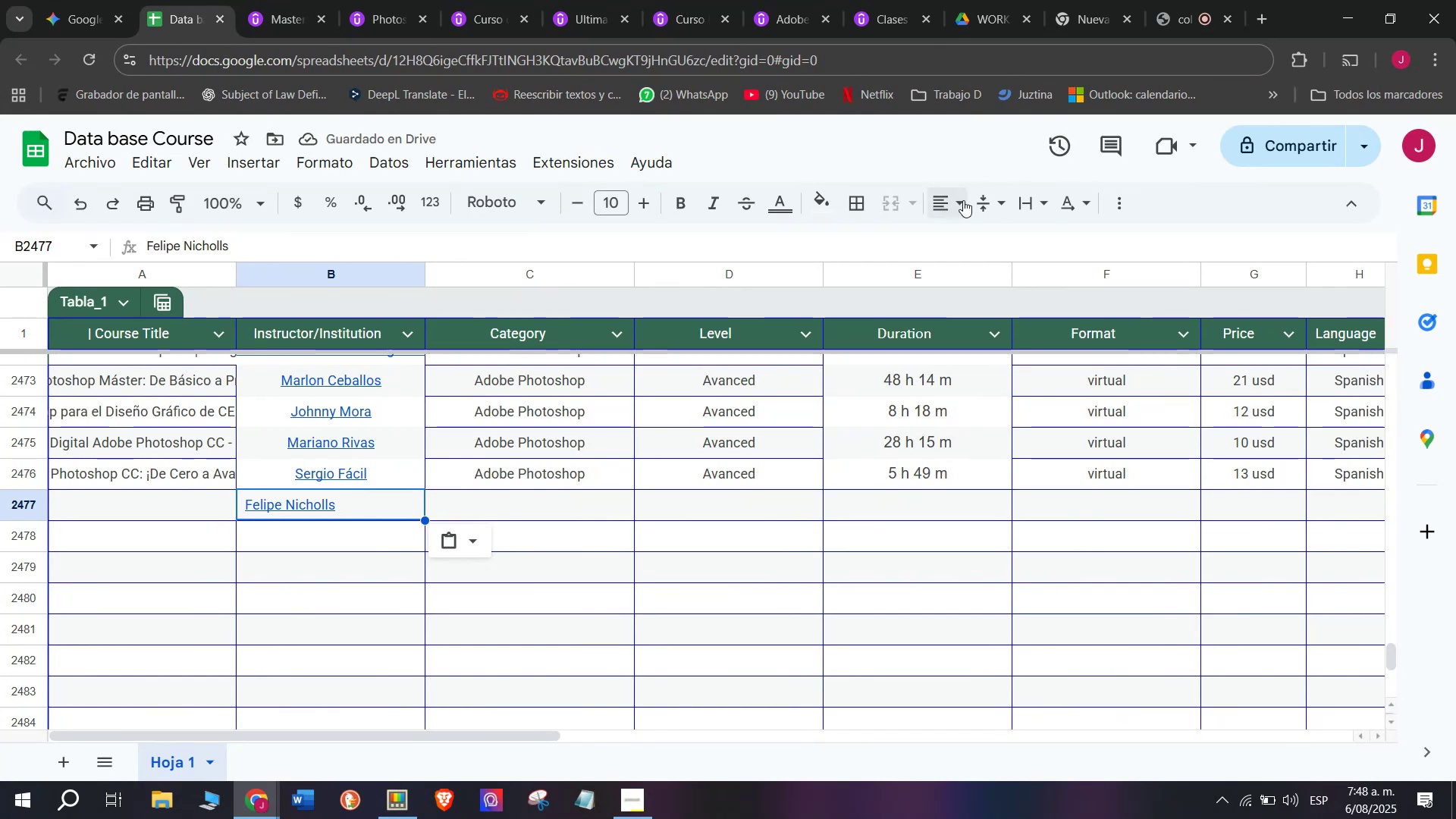 
left_click([990, 234])
 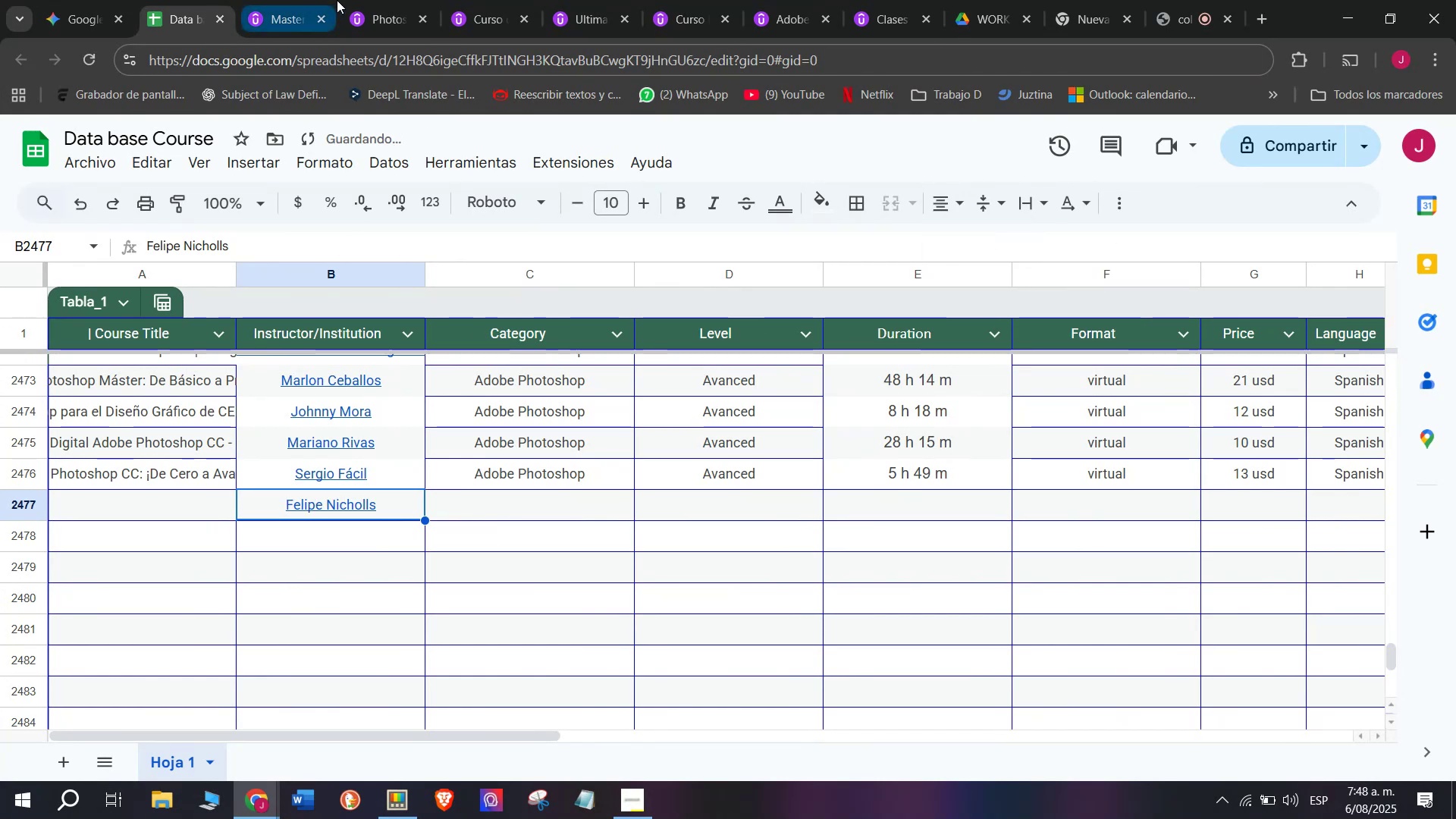 
left_click([310, 0])
 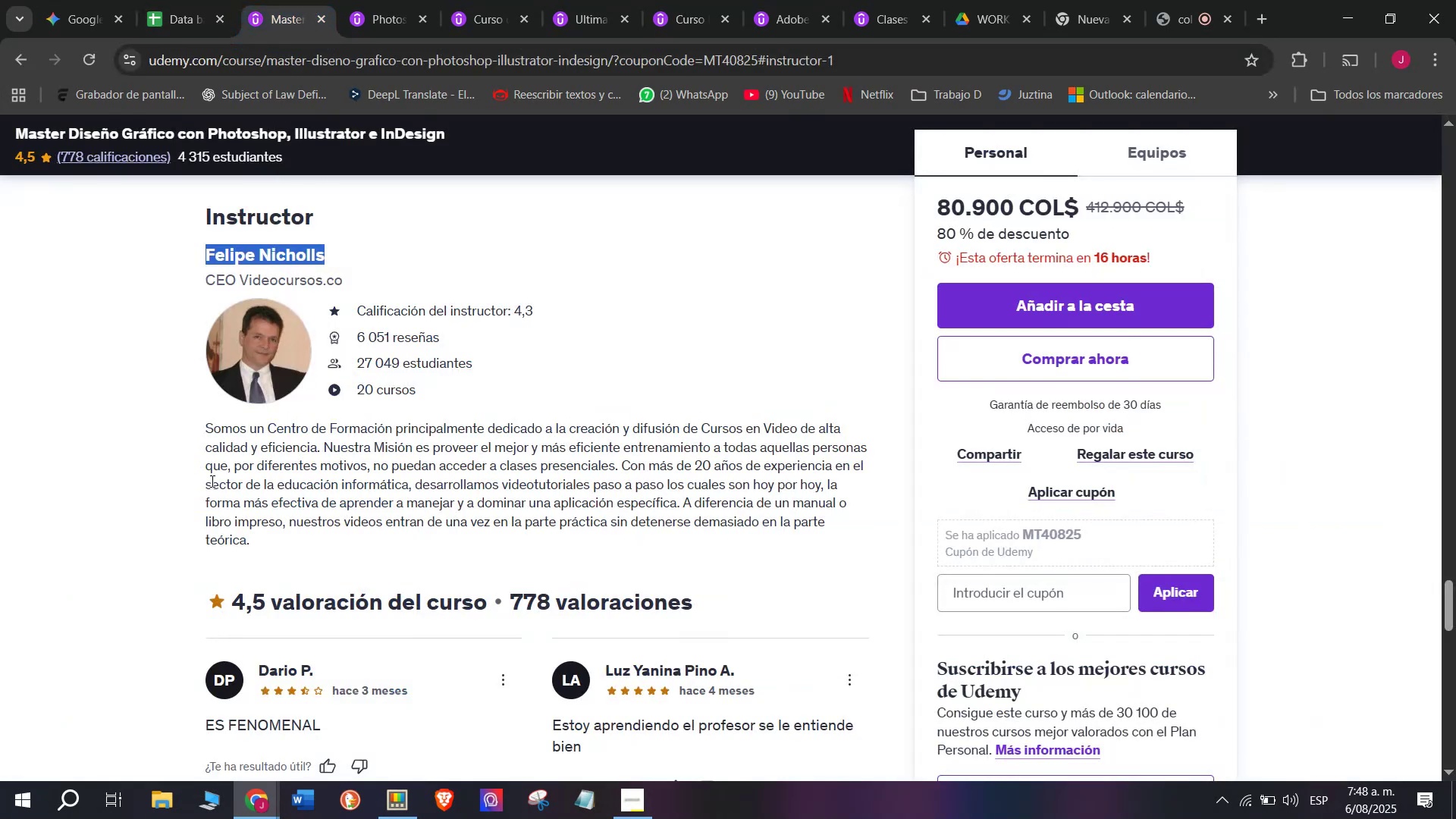 
scroll: coordinate [211, 485], scroll_direction: up, amount: 21.0
 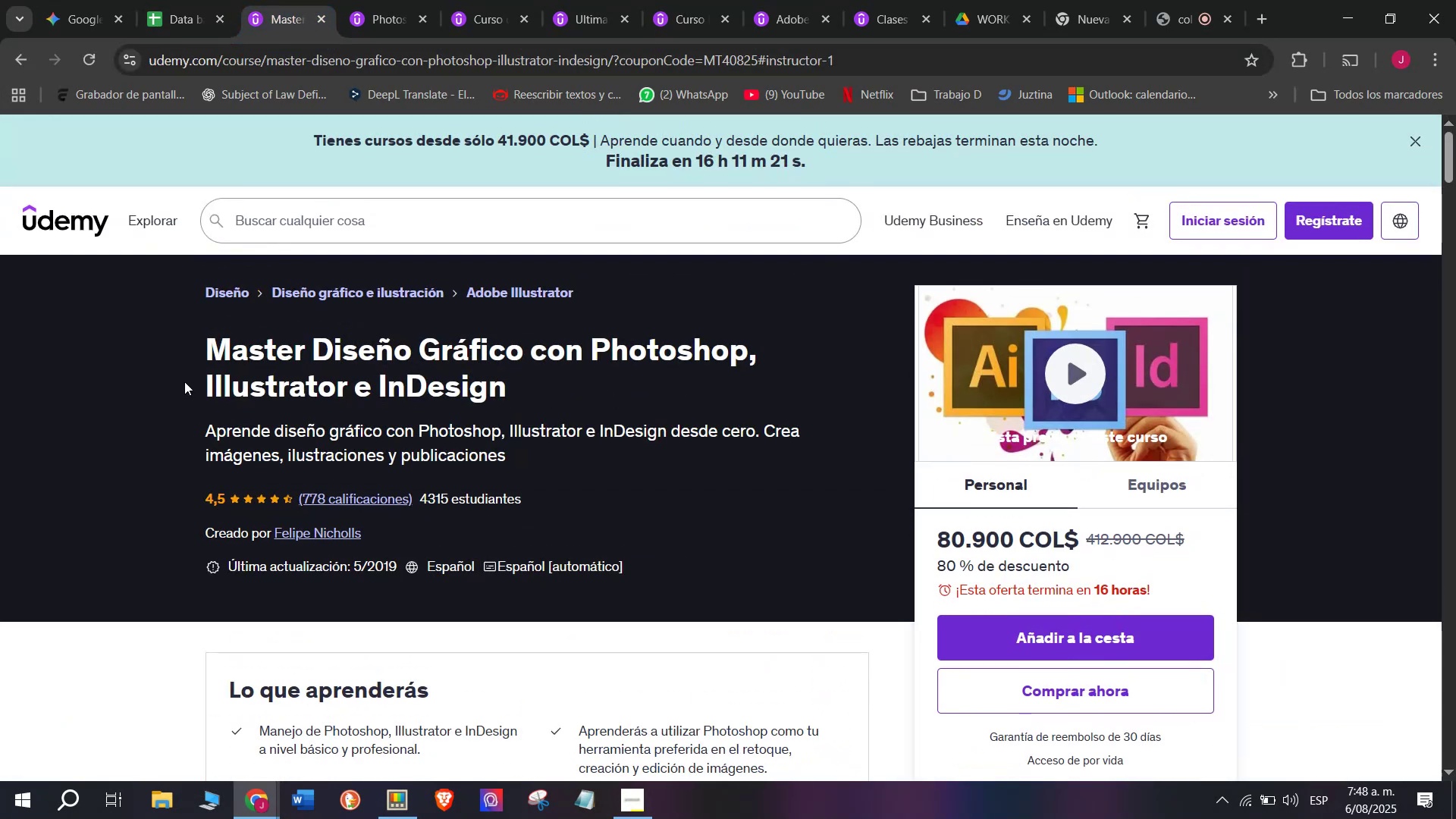 
left_click_drag(start_coordinate=[209, 325], to_coordinate=[516, 397])
 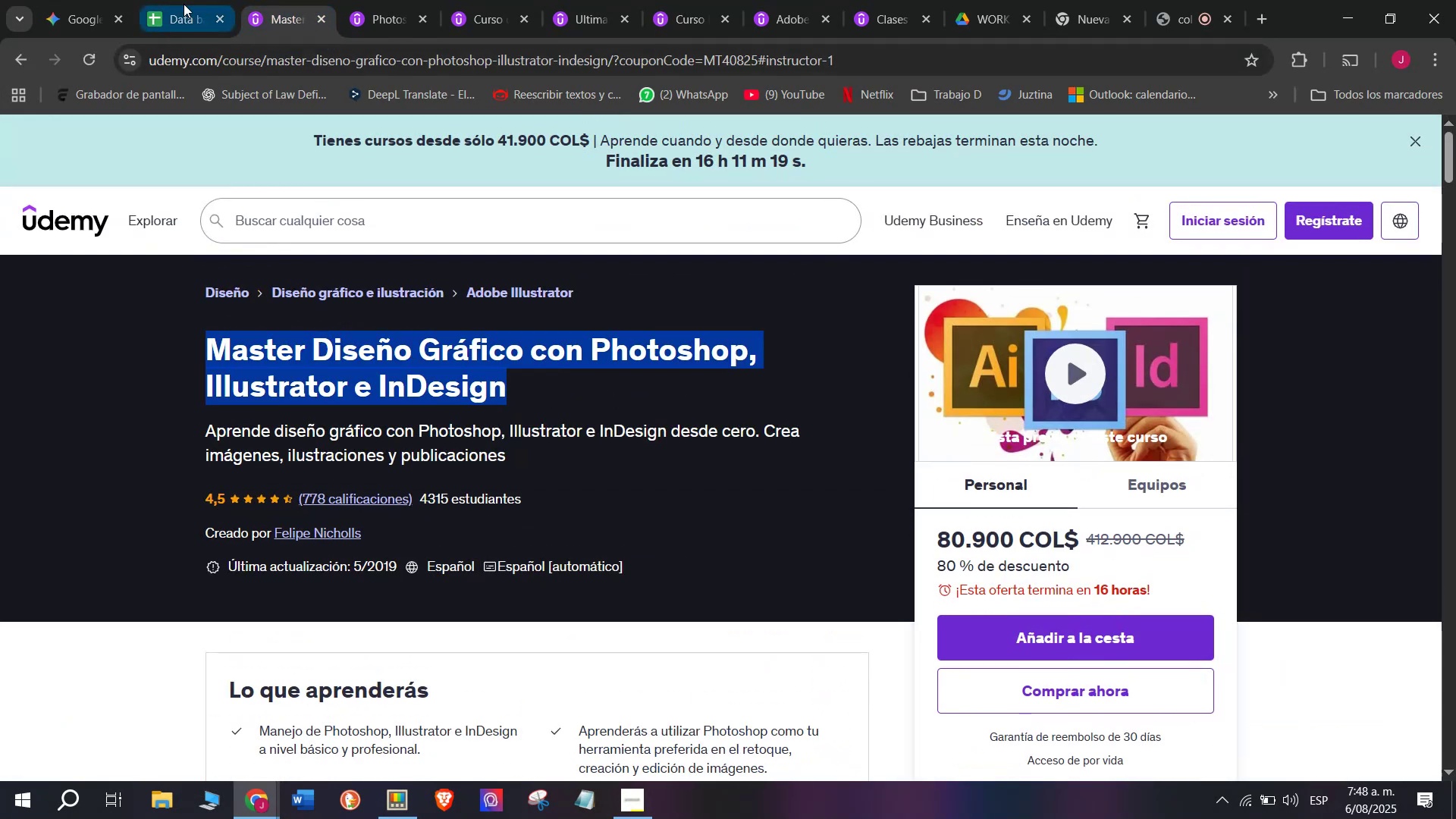 
key(Control+ControlLeft)
 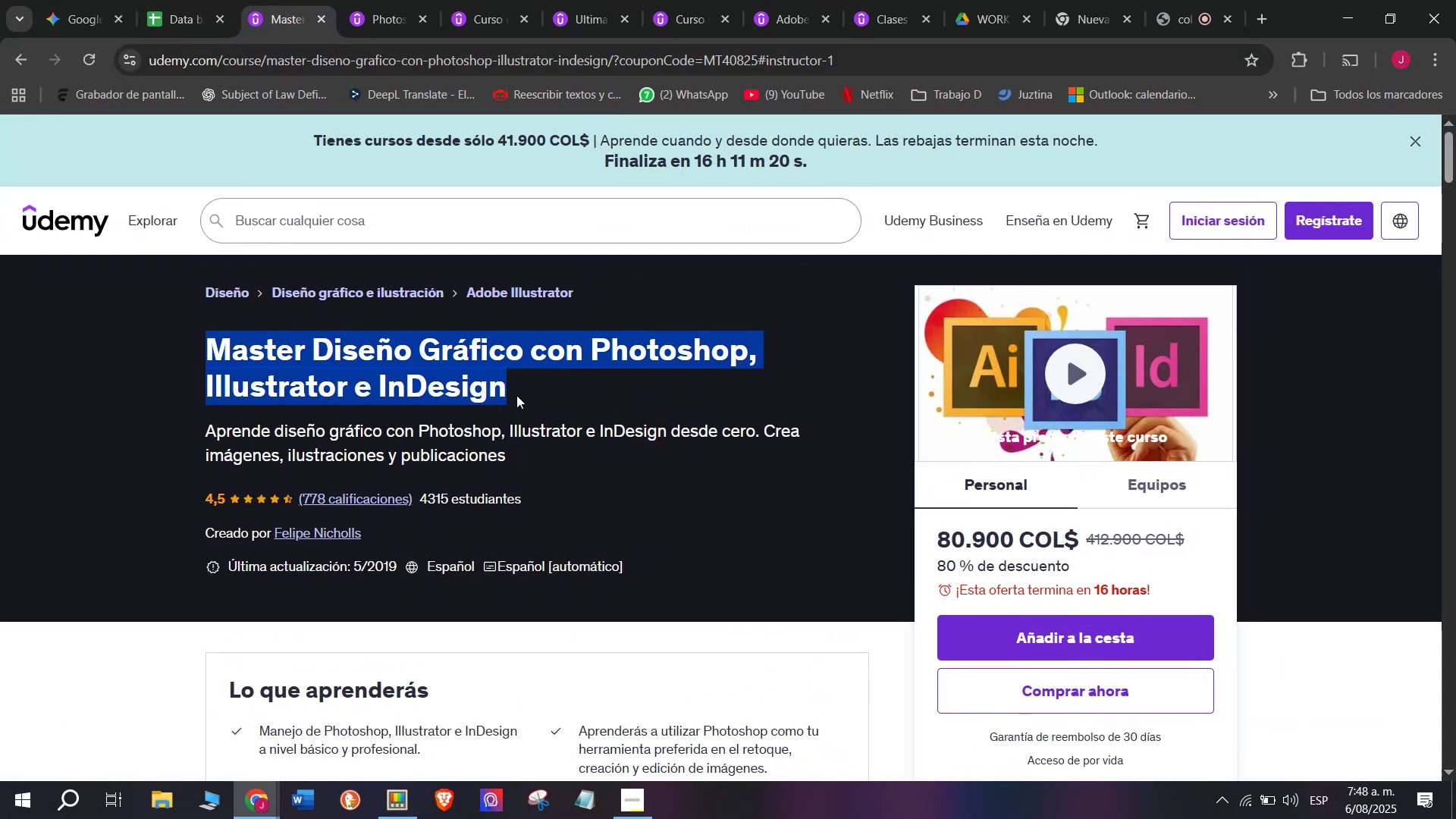 
key(Break)
 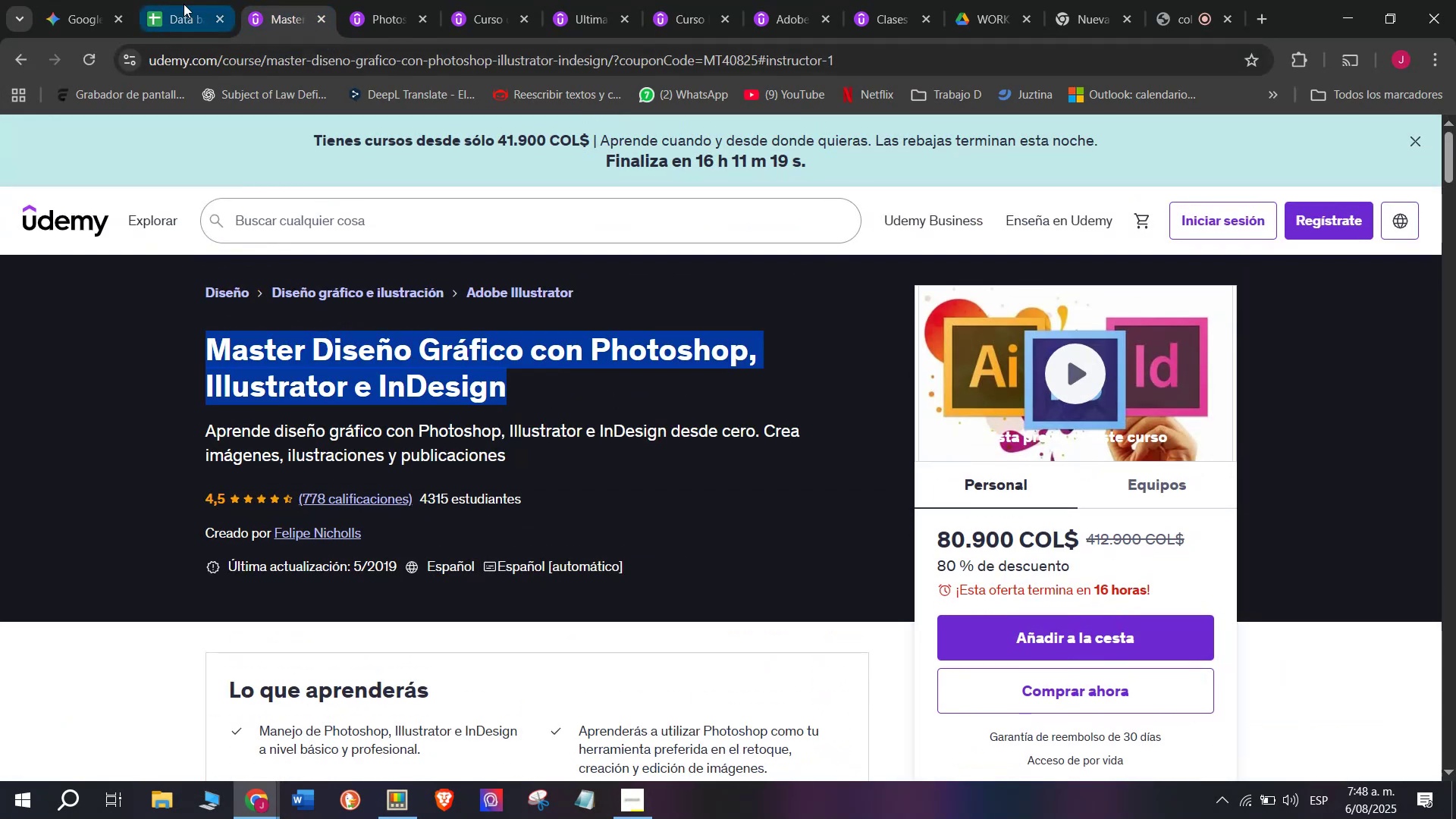 
key(Control+C)
 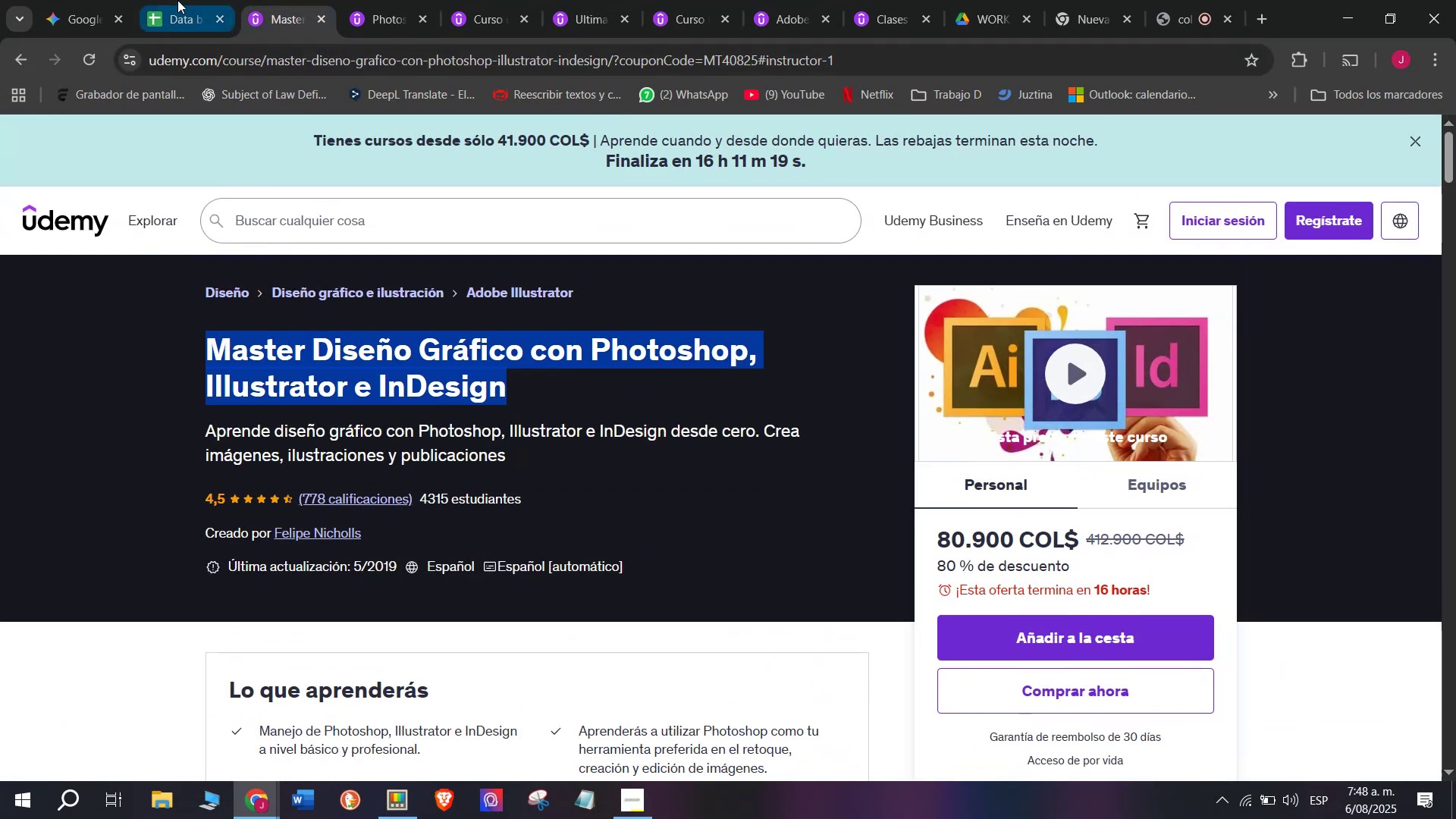 
left_click([174, 0])
 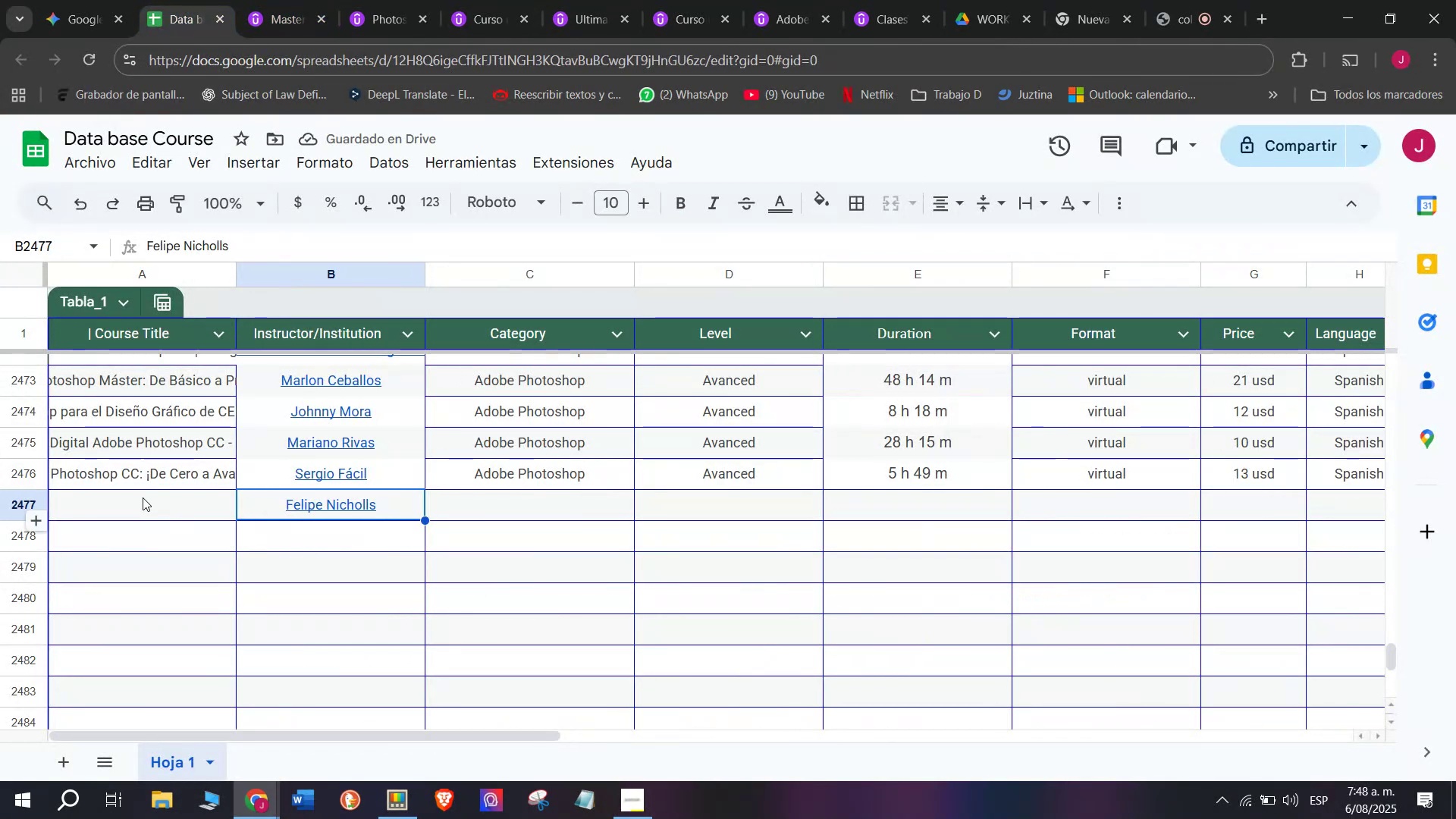 
key(Control+ControlLeft)
 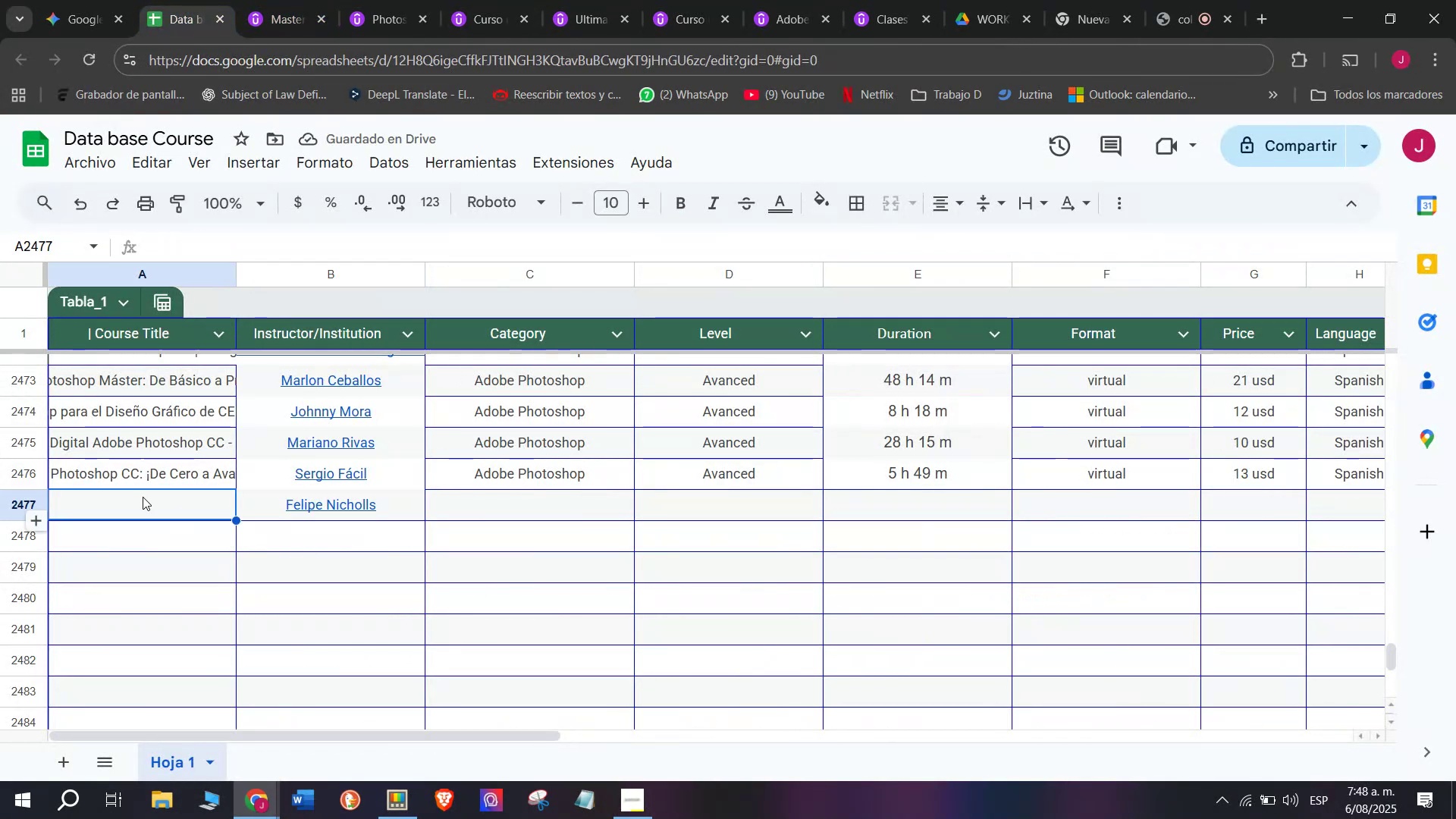 
key(Z)
 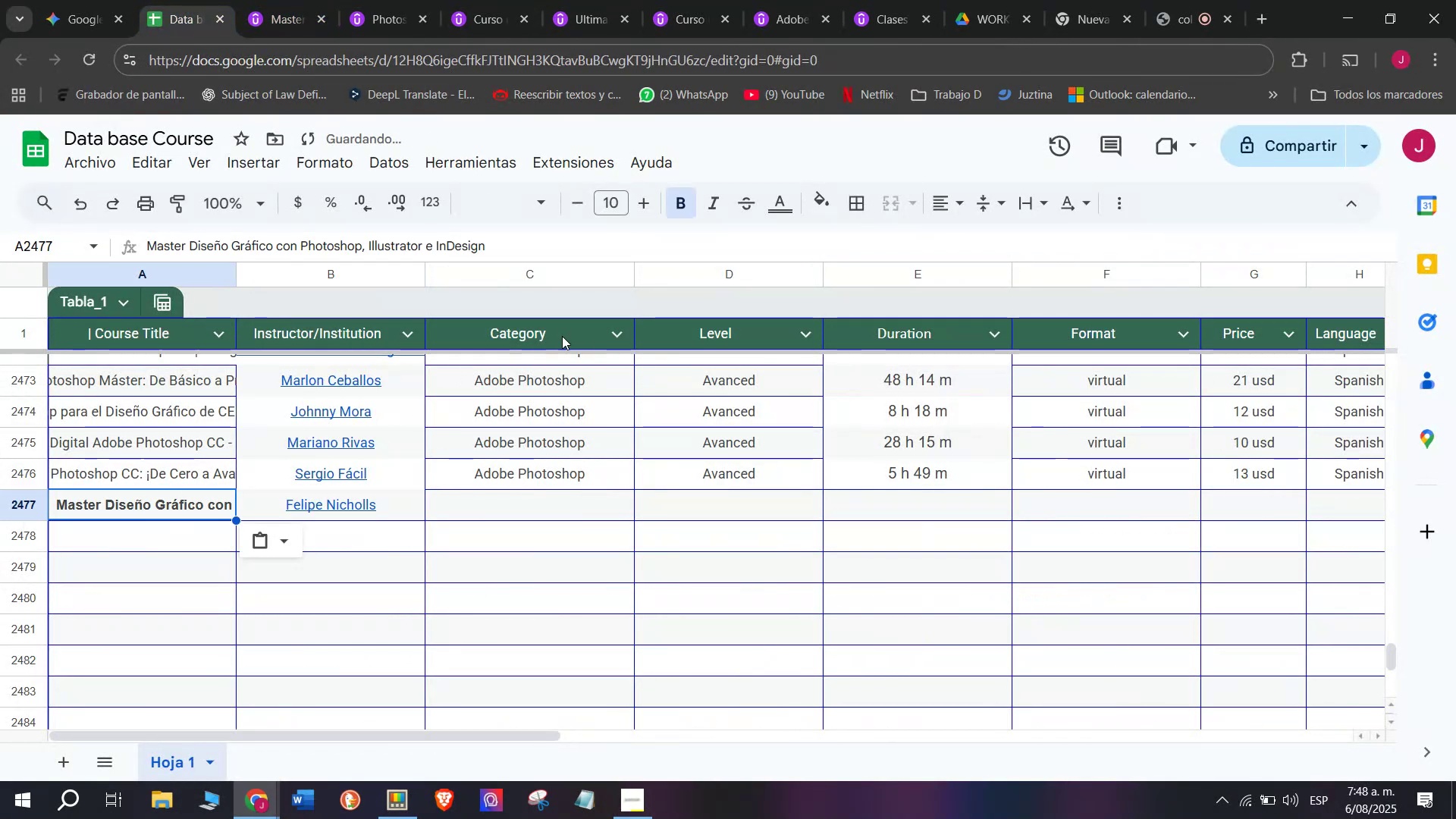 
key(Control+V)
 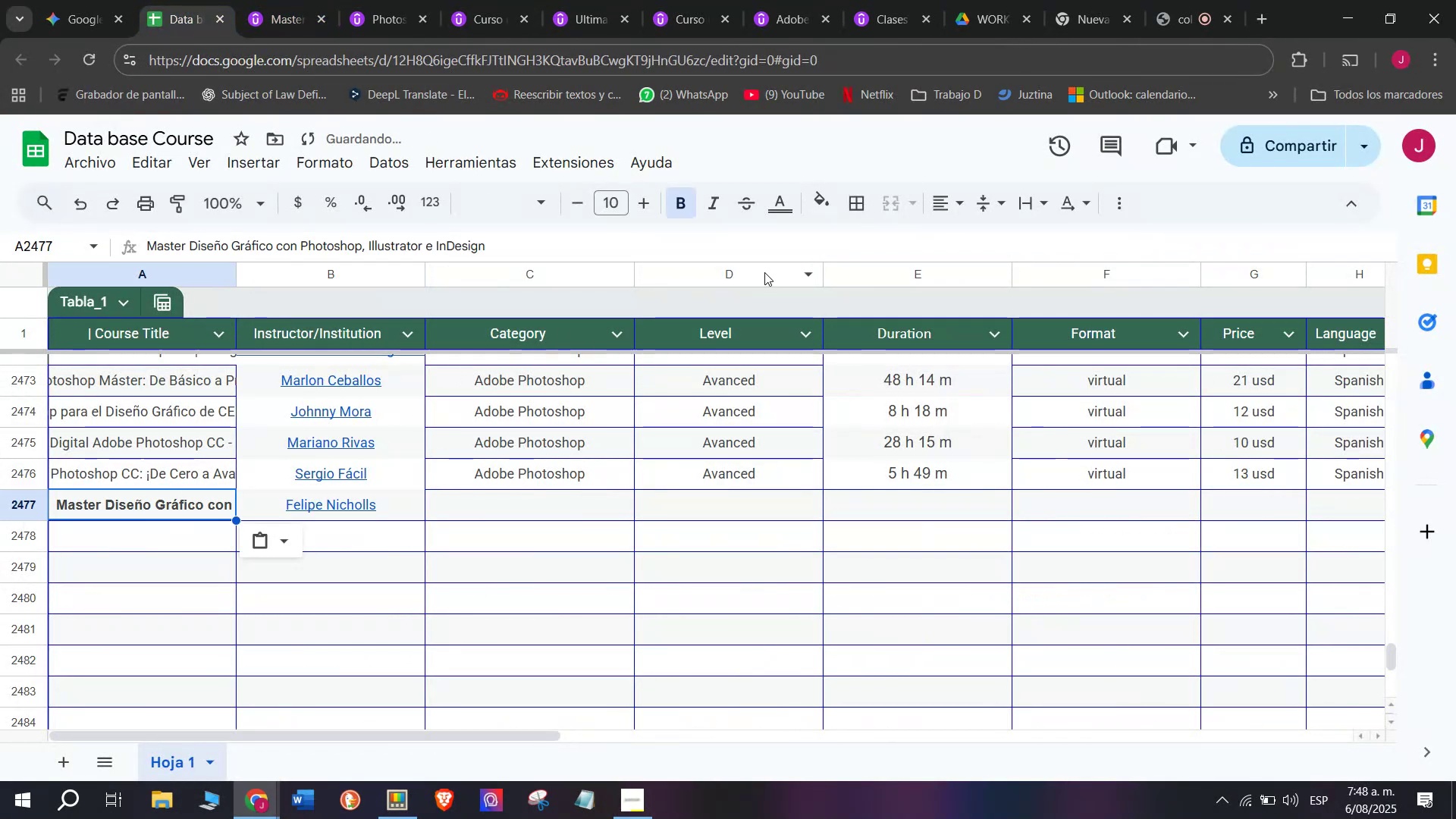 
key(Shift+ShiftLeft)
 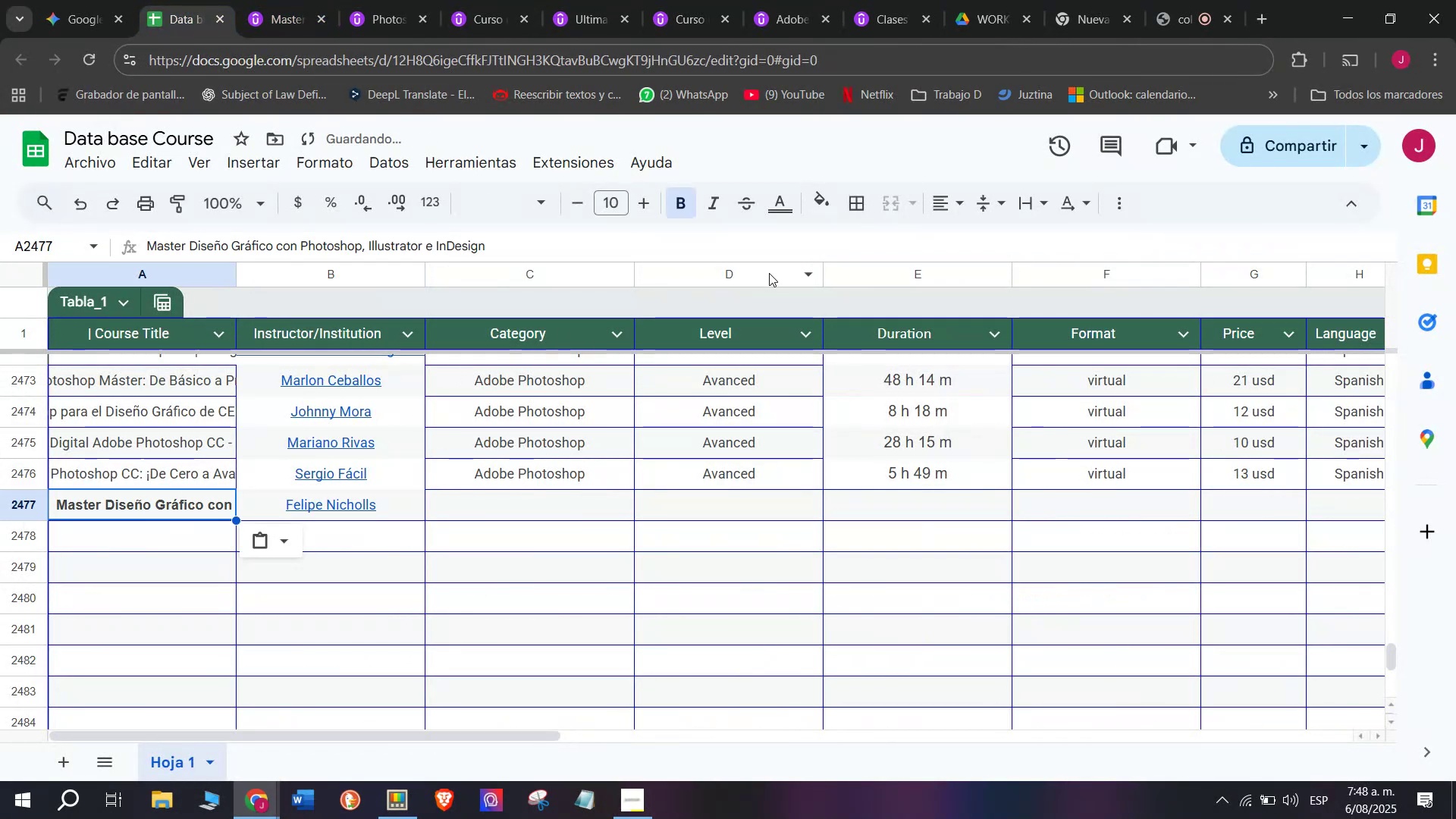 
key(Control+Shift+ControlLeft)
 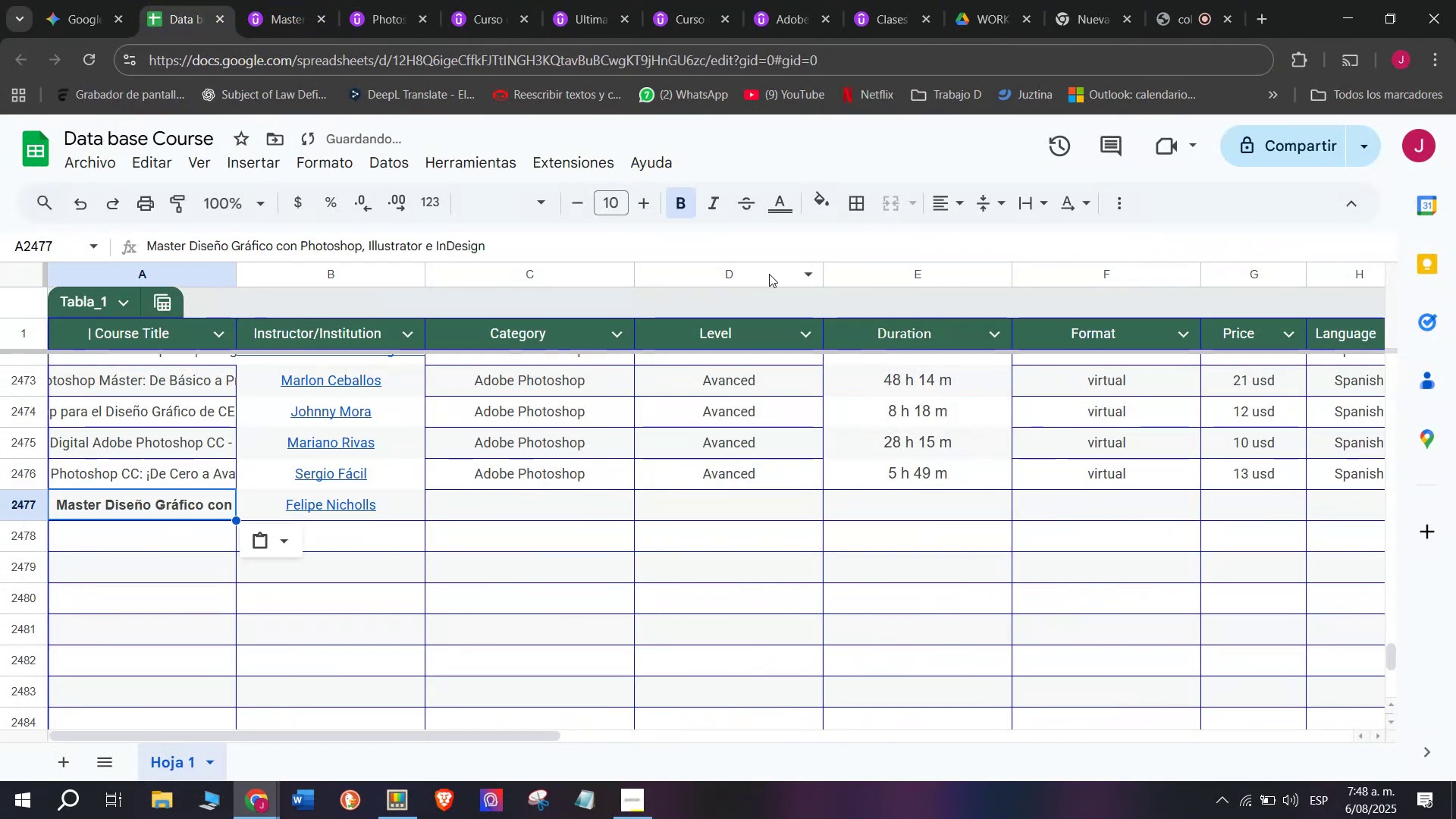 
key(Control+Shift+Z)
 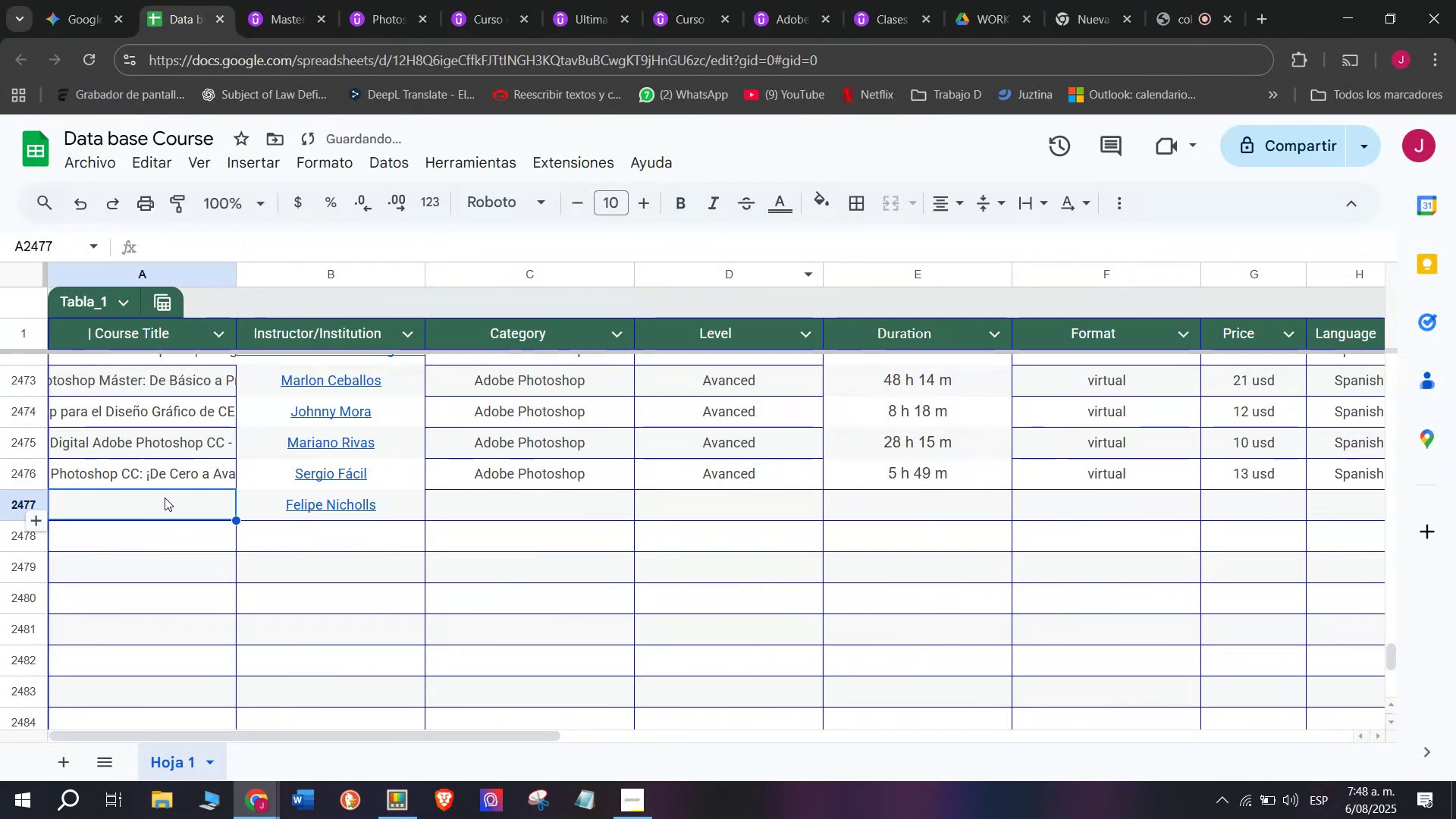 
key(Control+ControlLeft)
 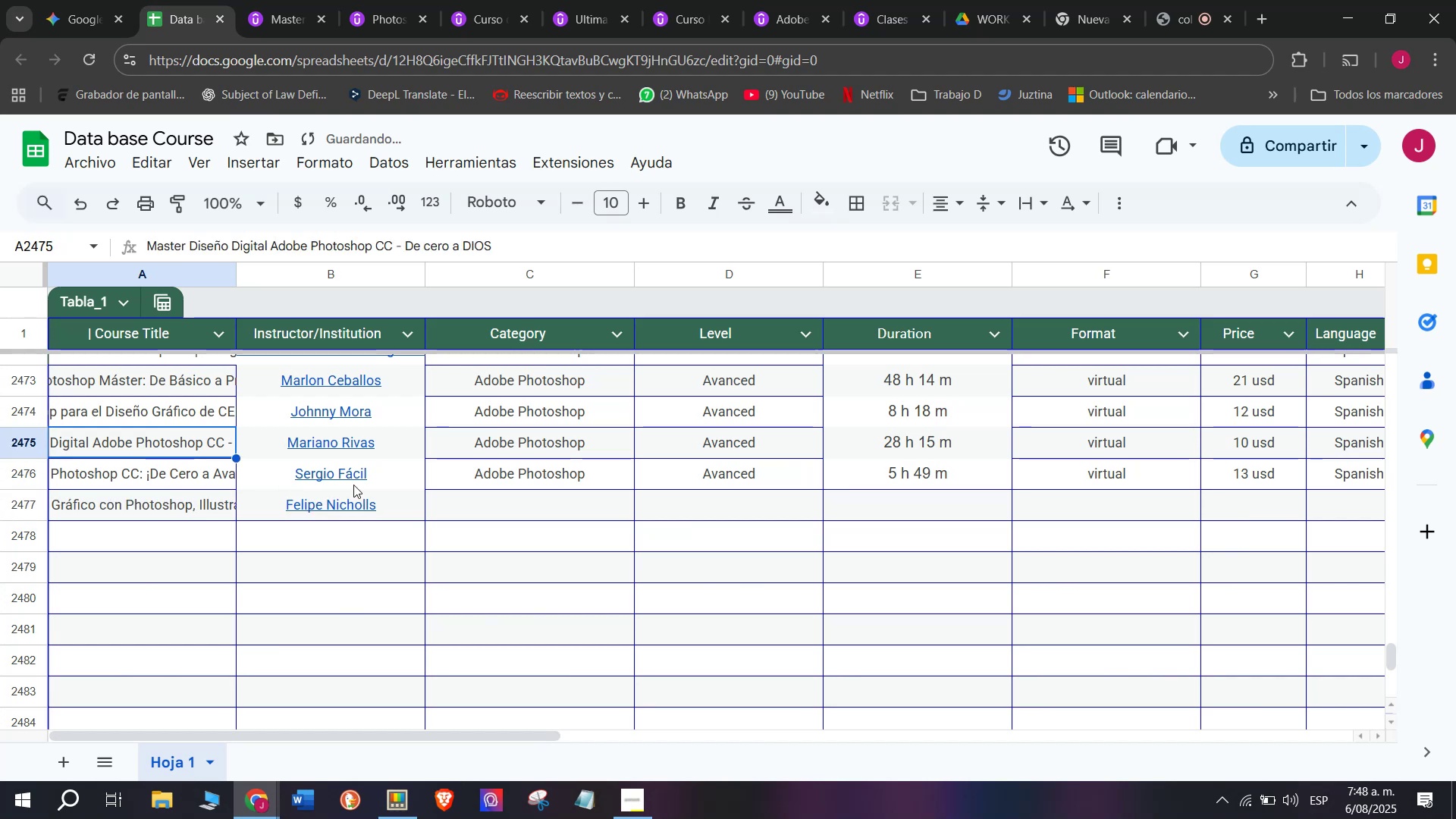 
key(Z)
 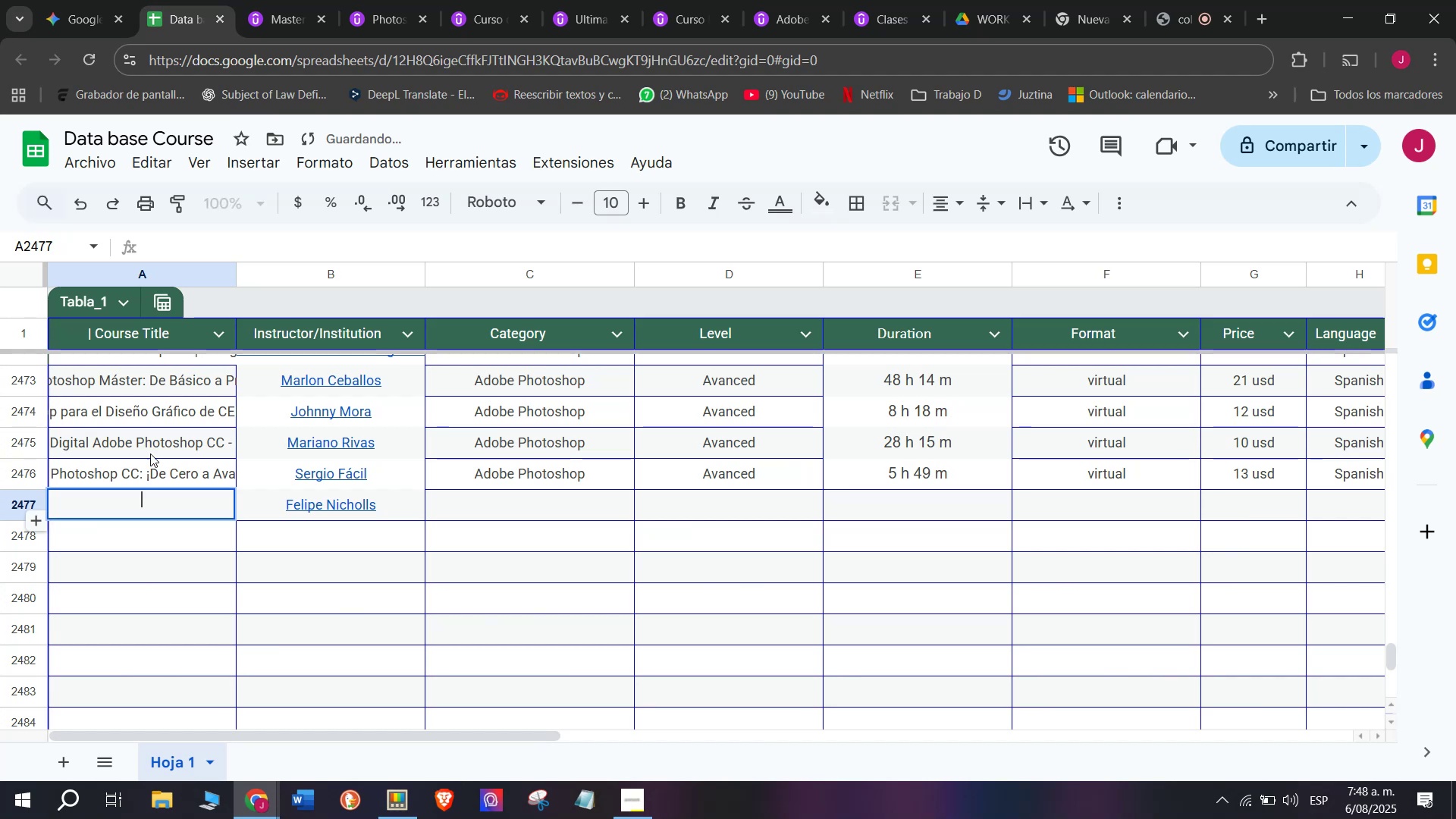 
key(Control+V)
 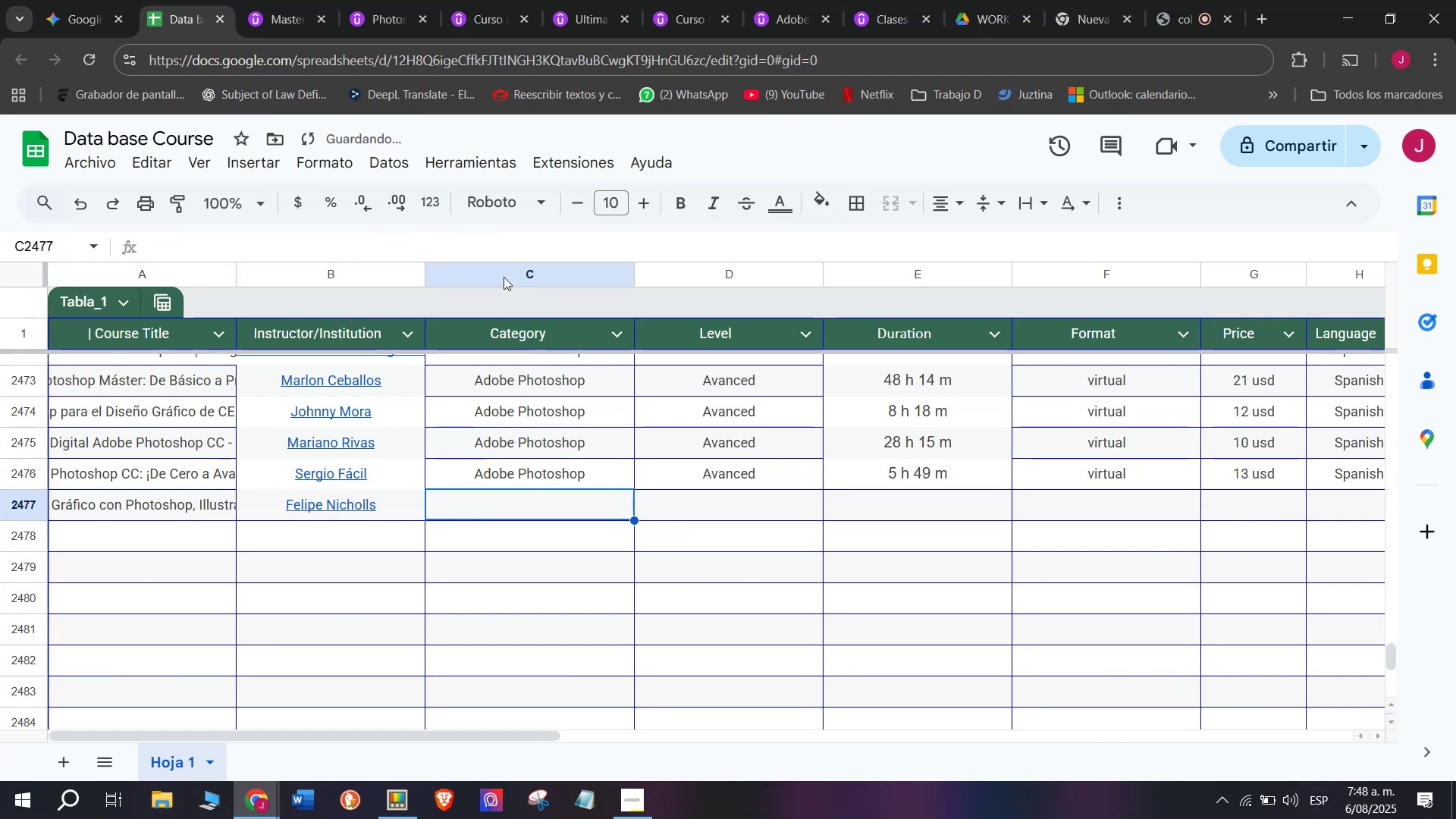 
left_click([566, 479])
 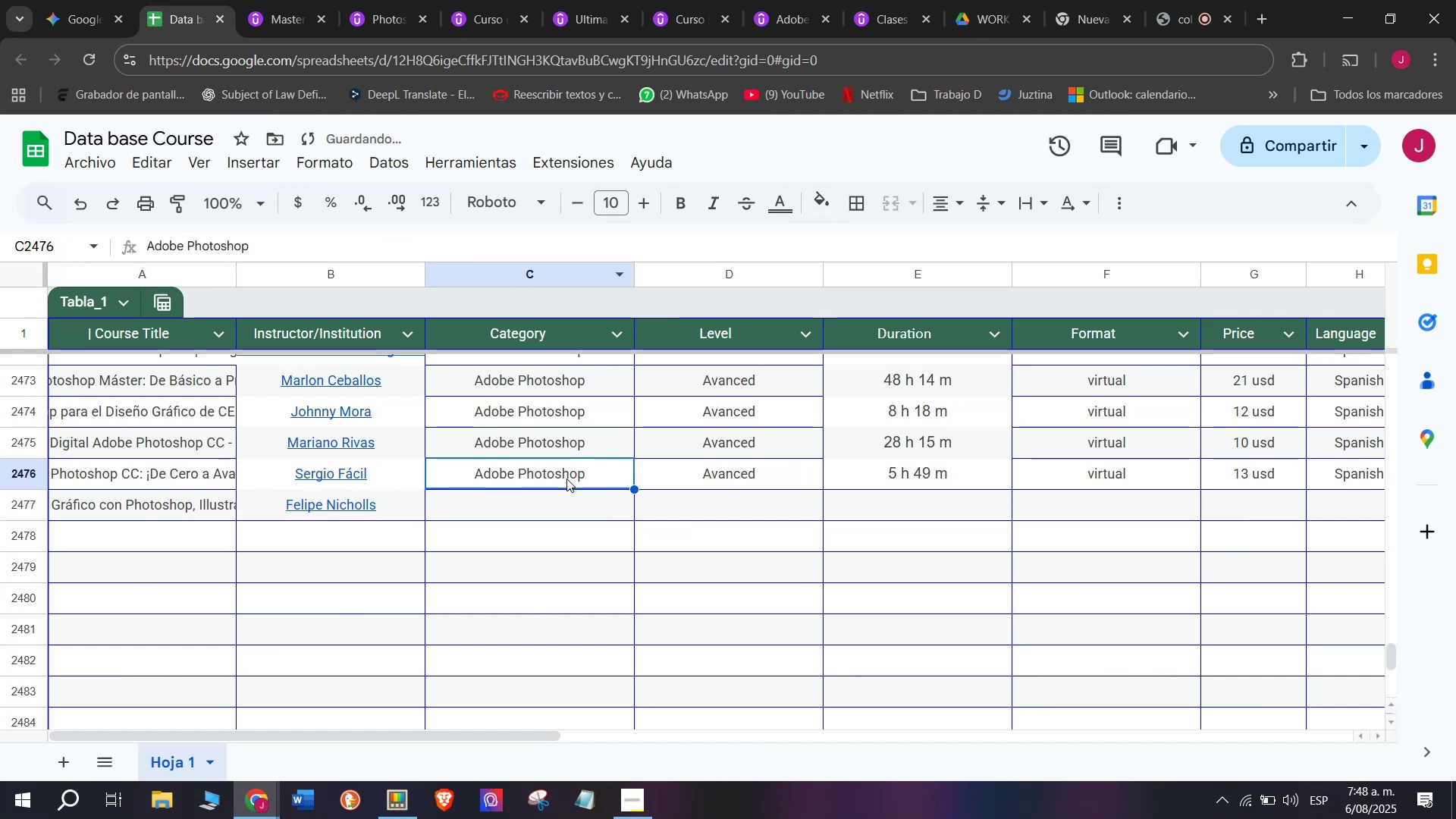 
key(Control+ControlLeft)
 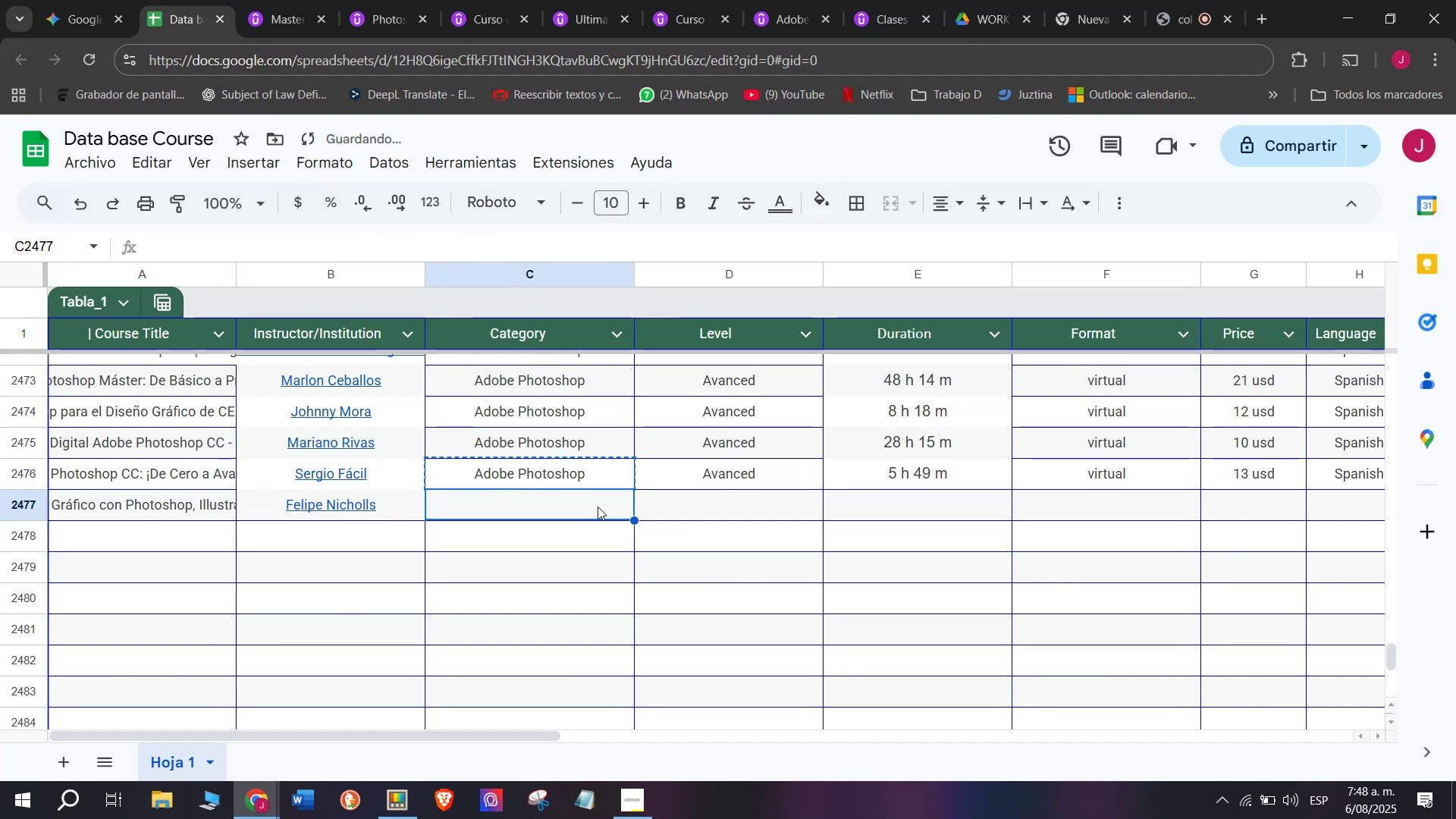 
key(Break)
 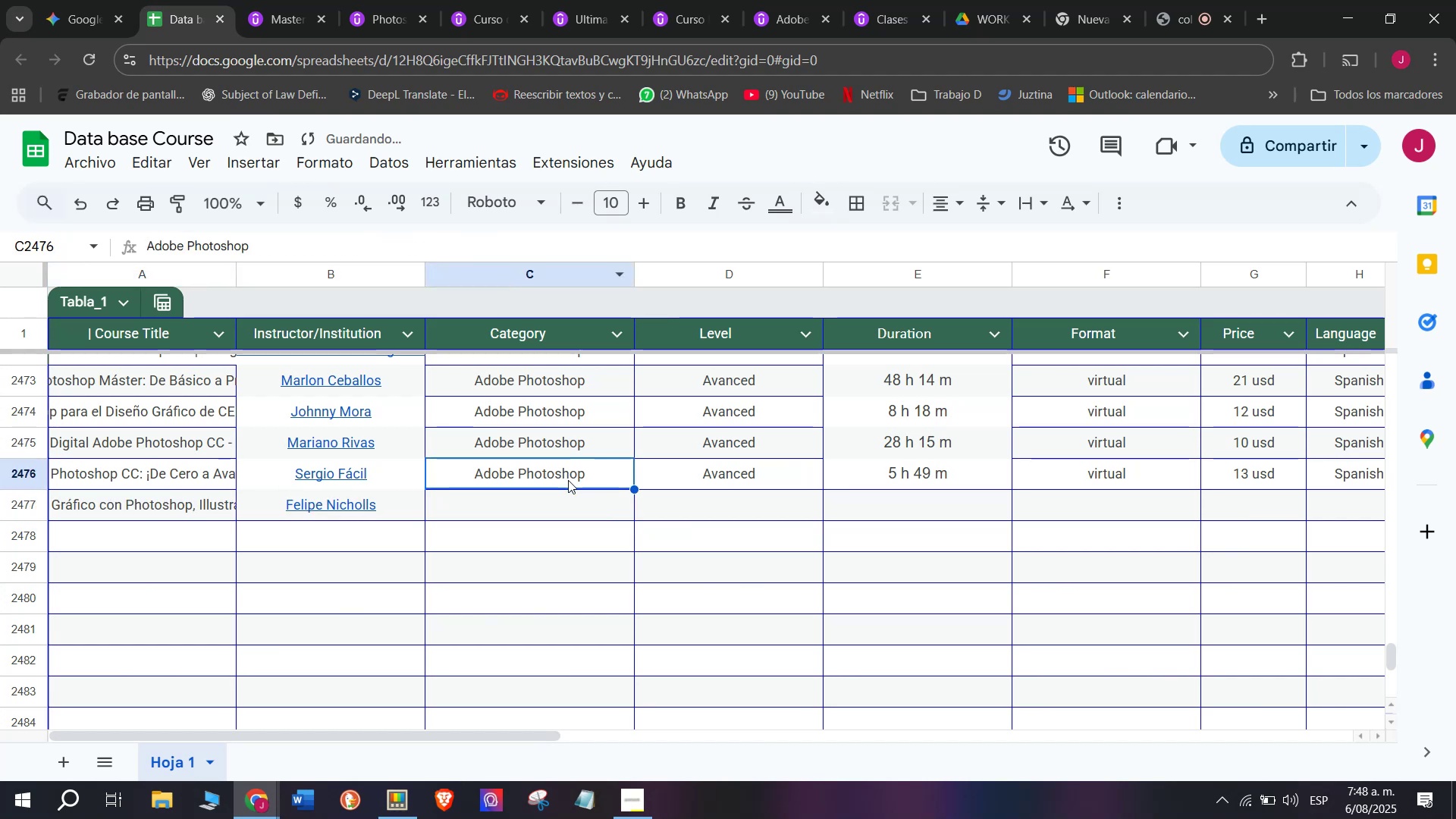 
key(Control+C)
 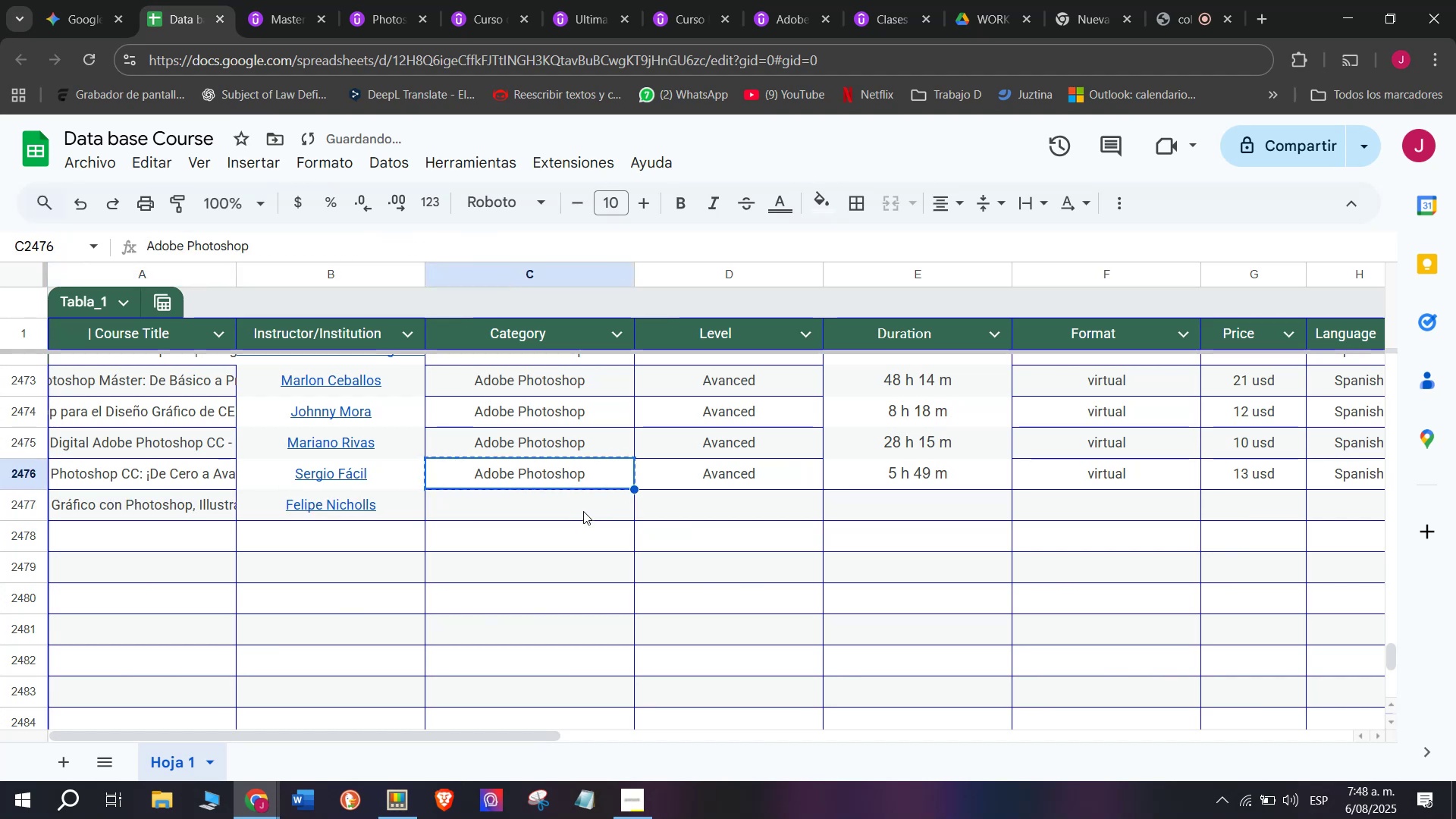 
key(Z)
 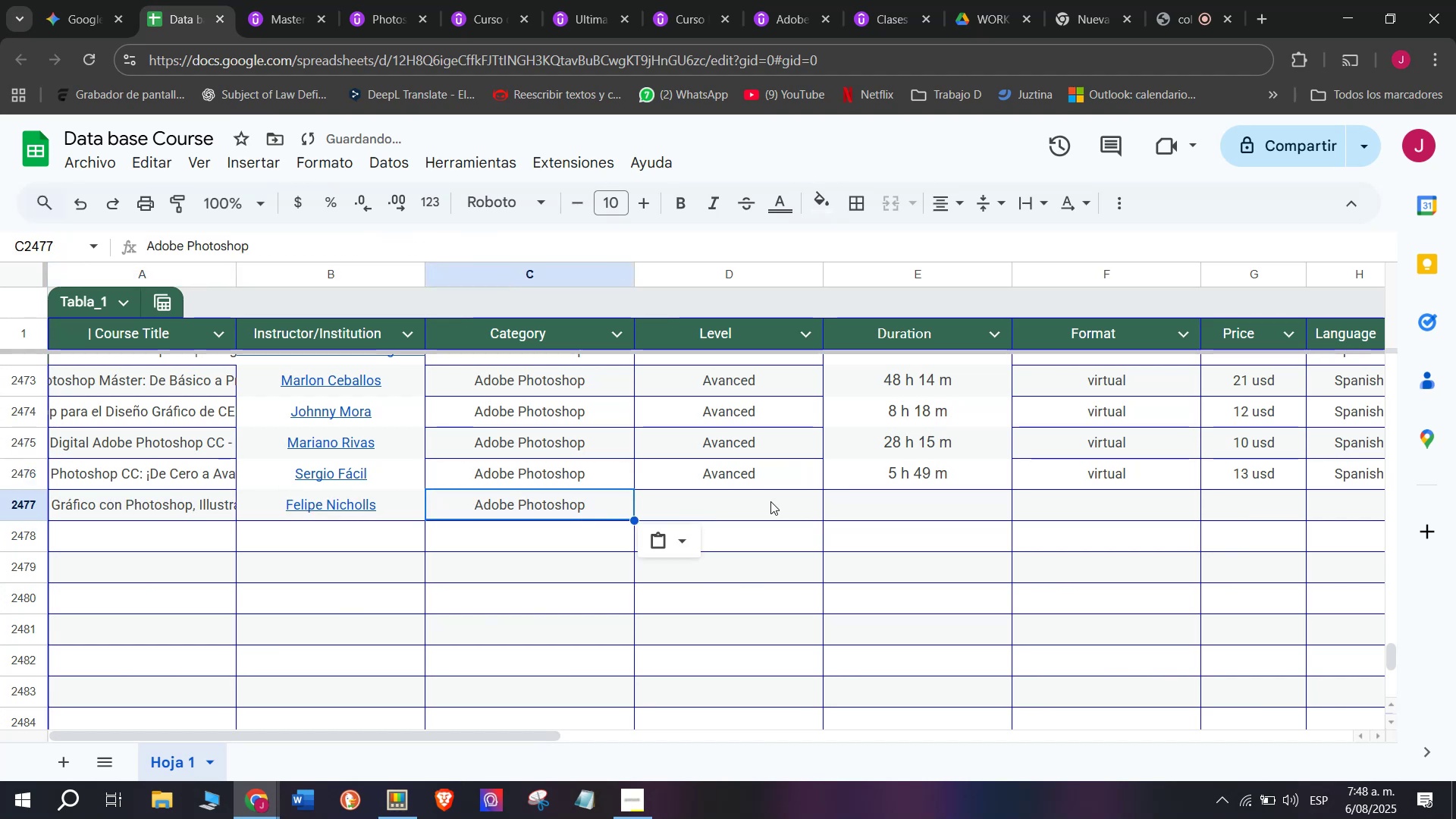 
key(Control+ControlLeft)
 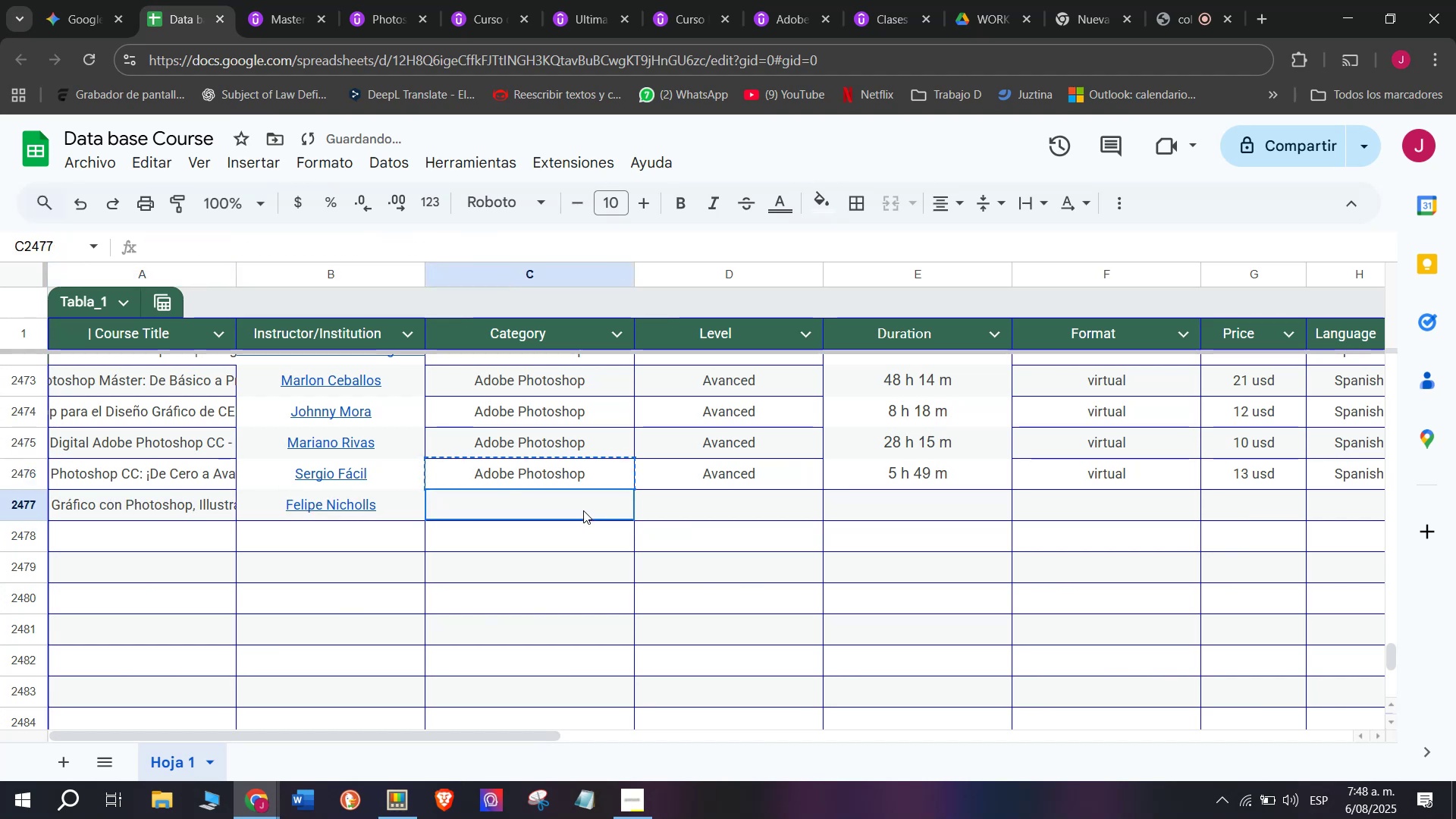 
key(Control+V)
 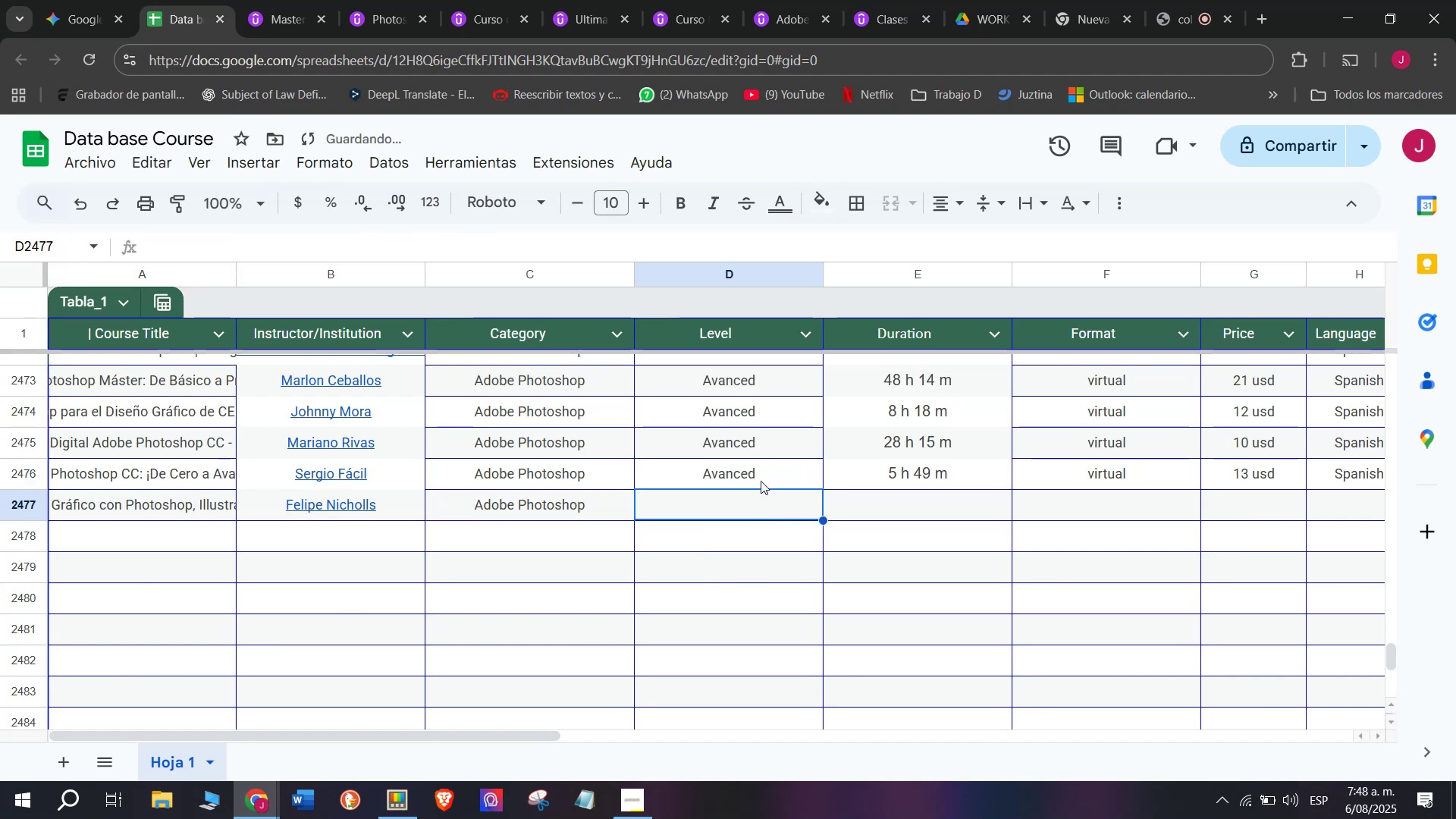 
double_click([755, 469])
 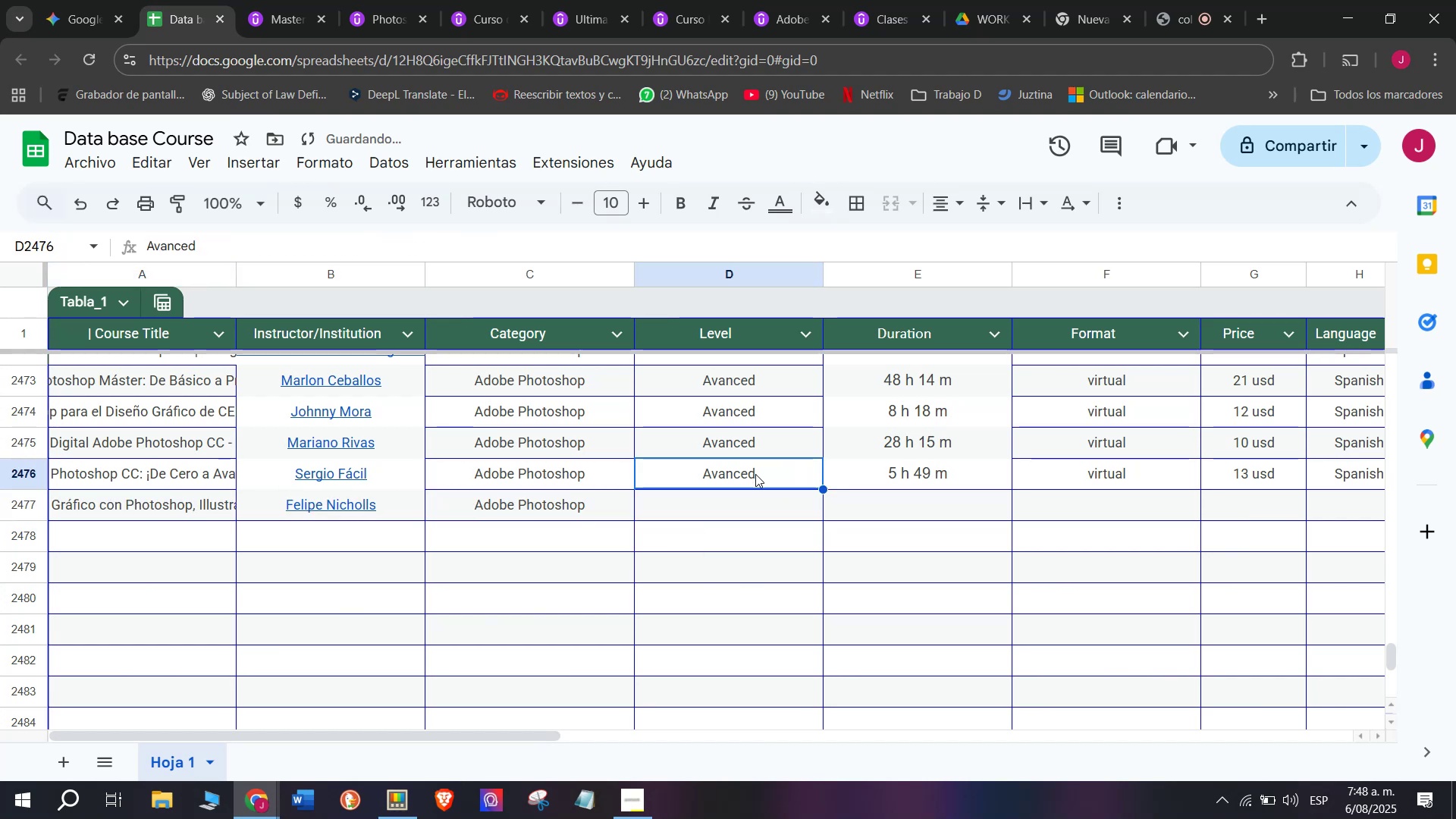 
key(Break)
 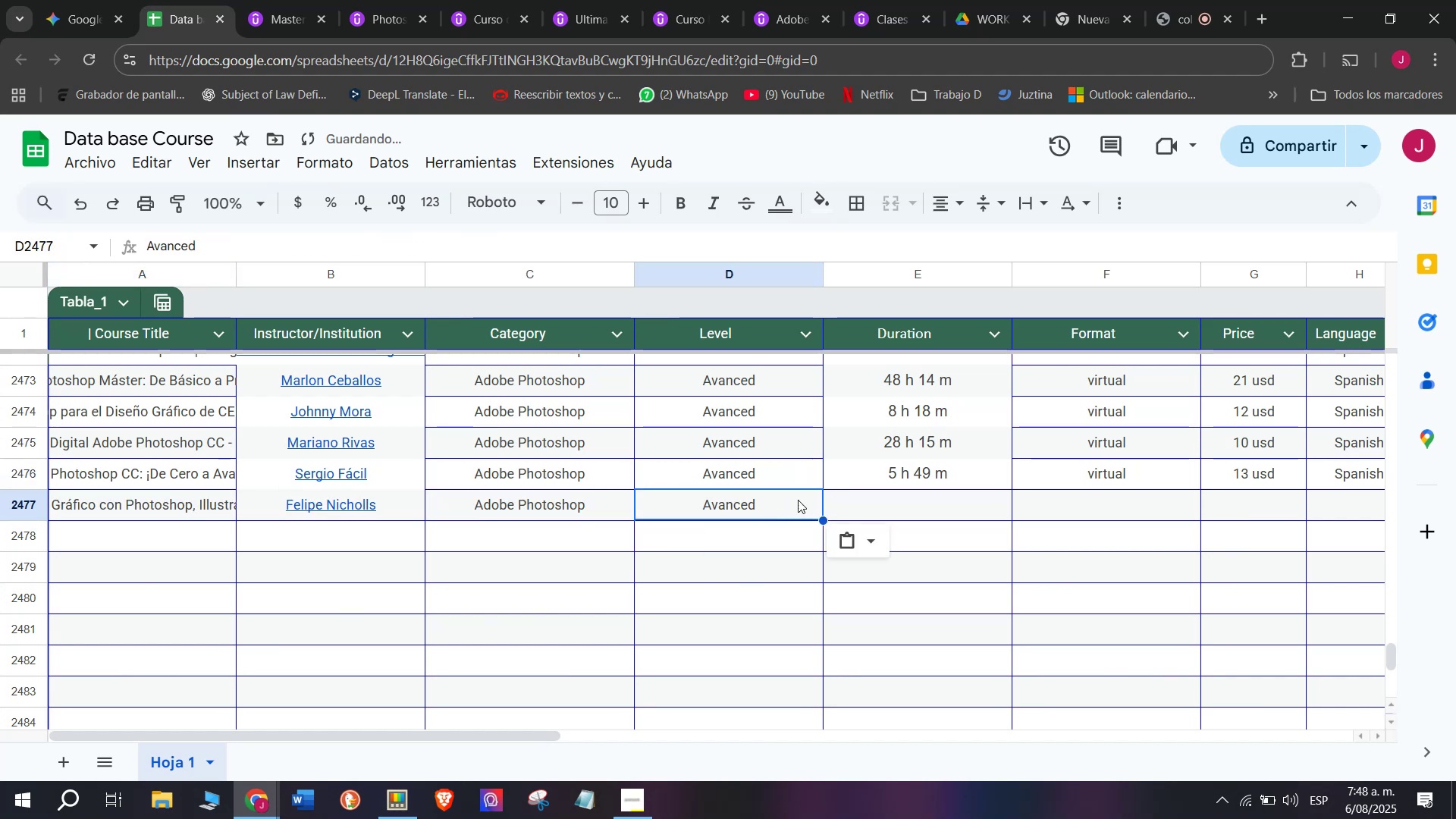 
key(Control+ControlLeft)
 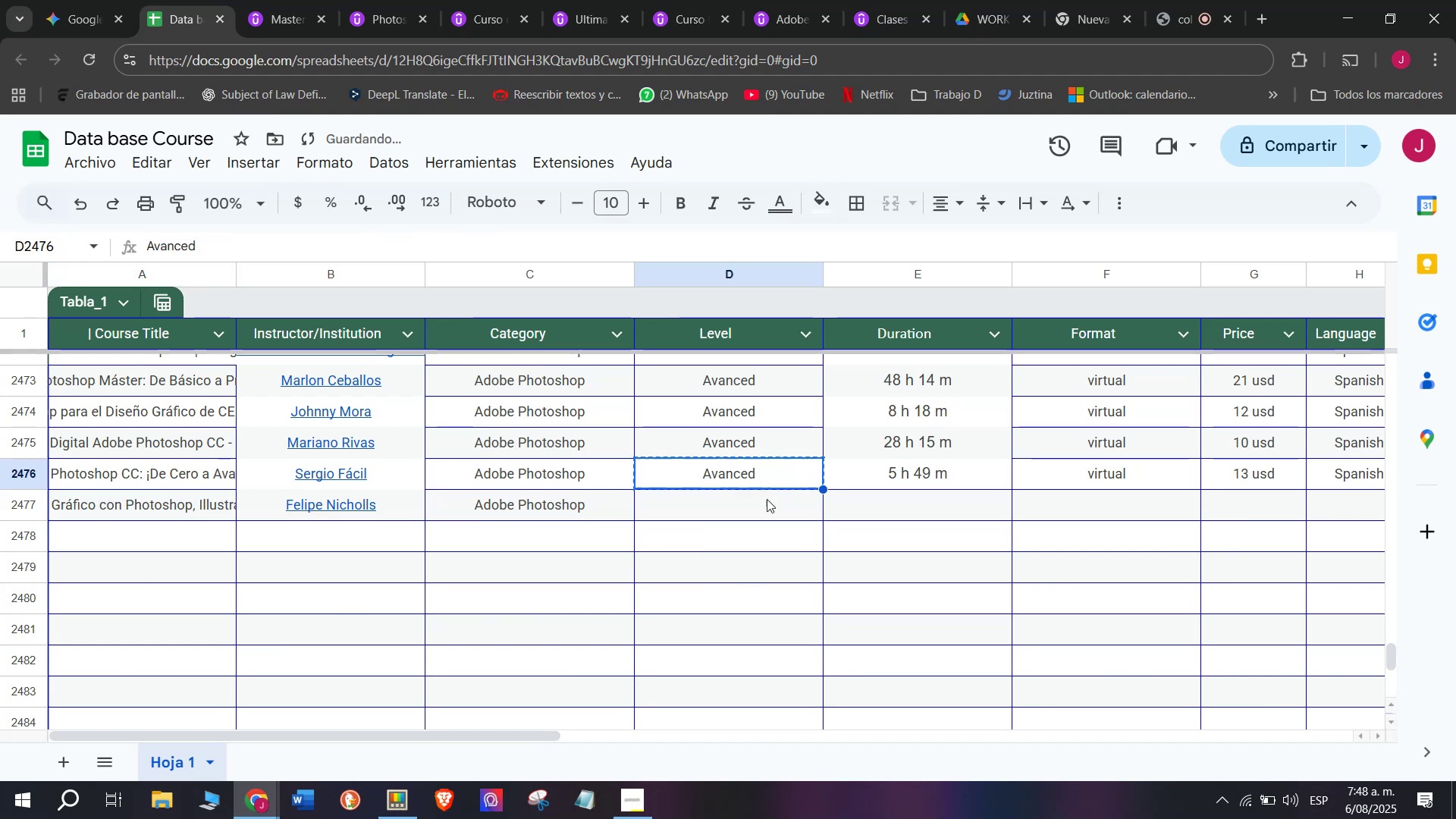 
key(Control+C)
 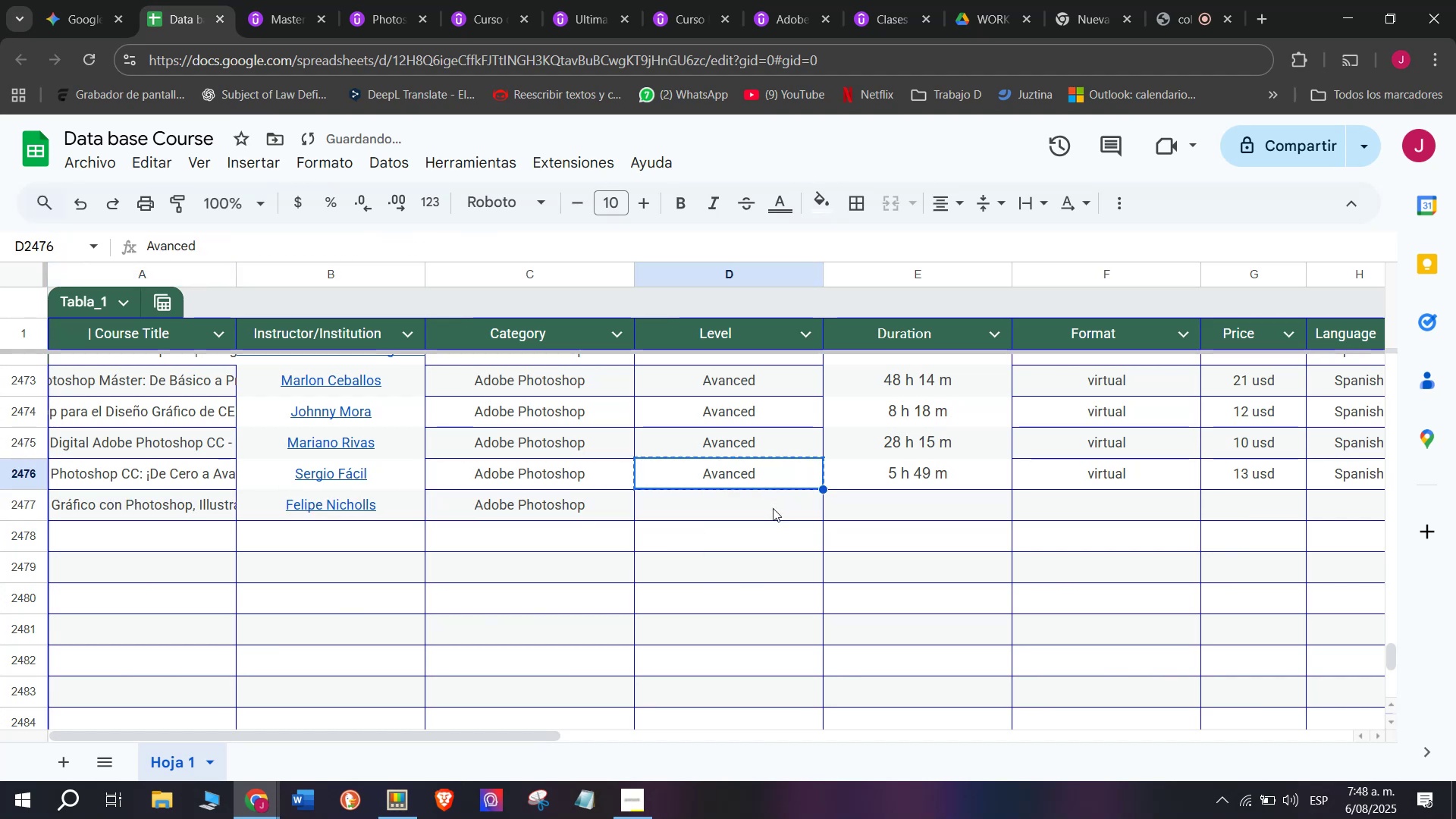 
triple_click([773, 508])
 